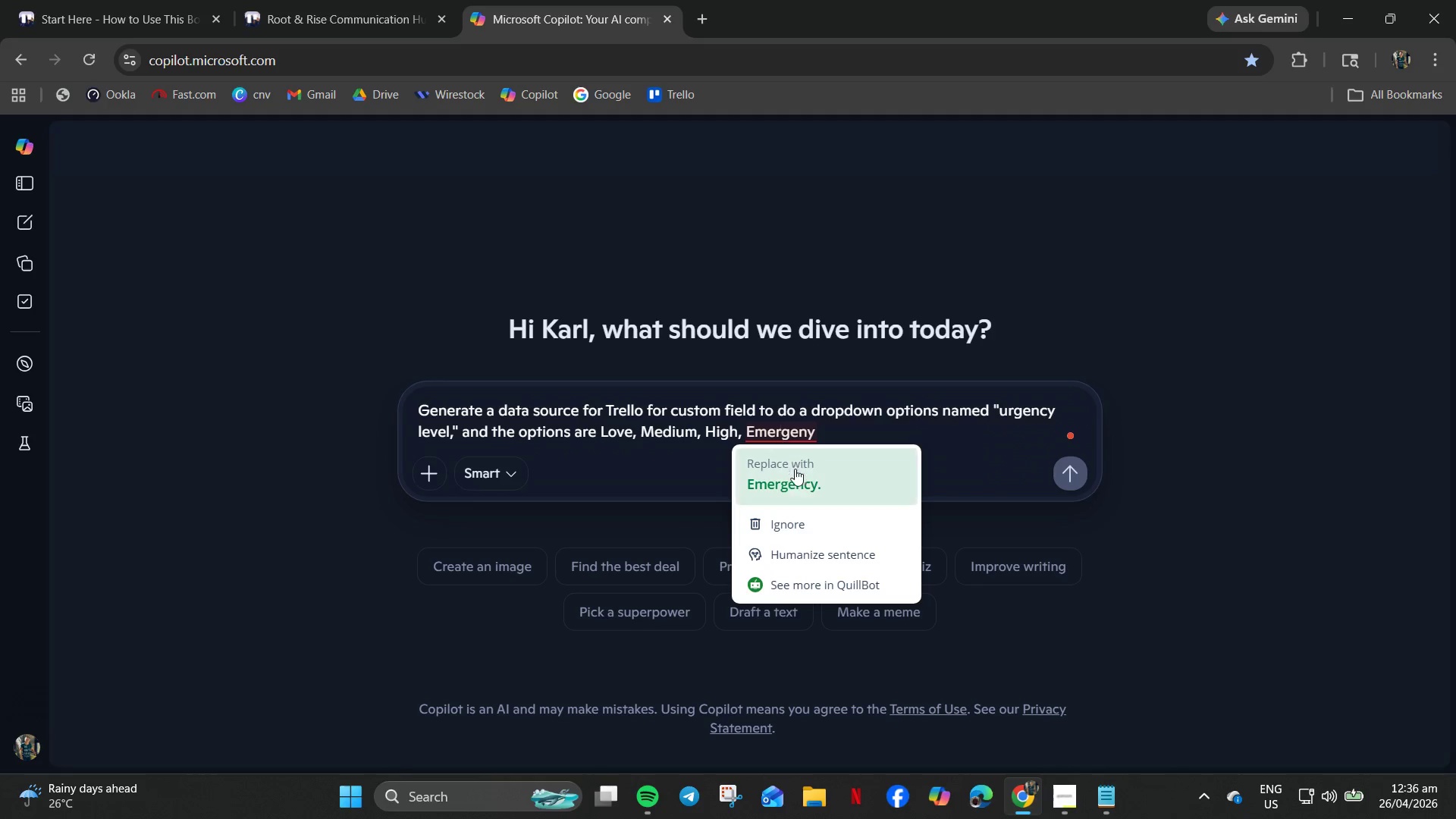 
left_click([799, 483])
 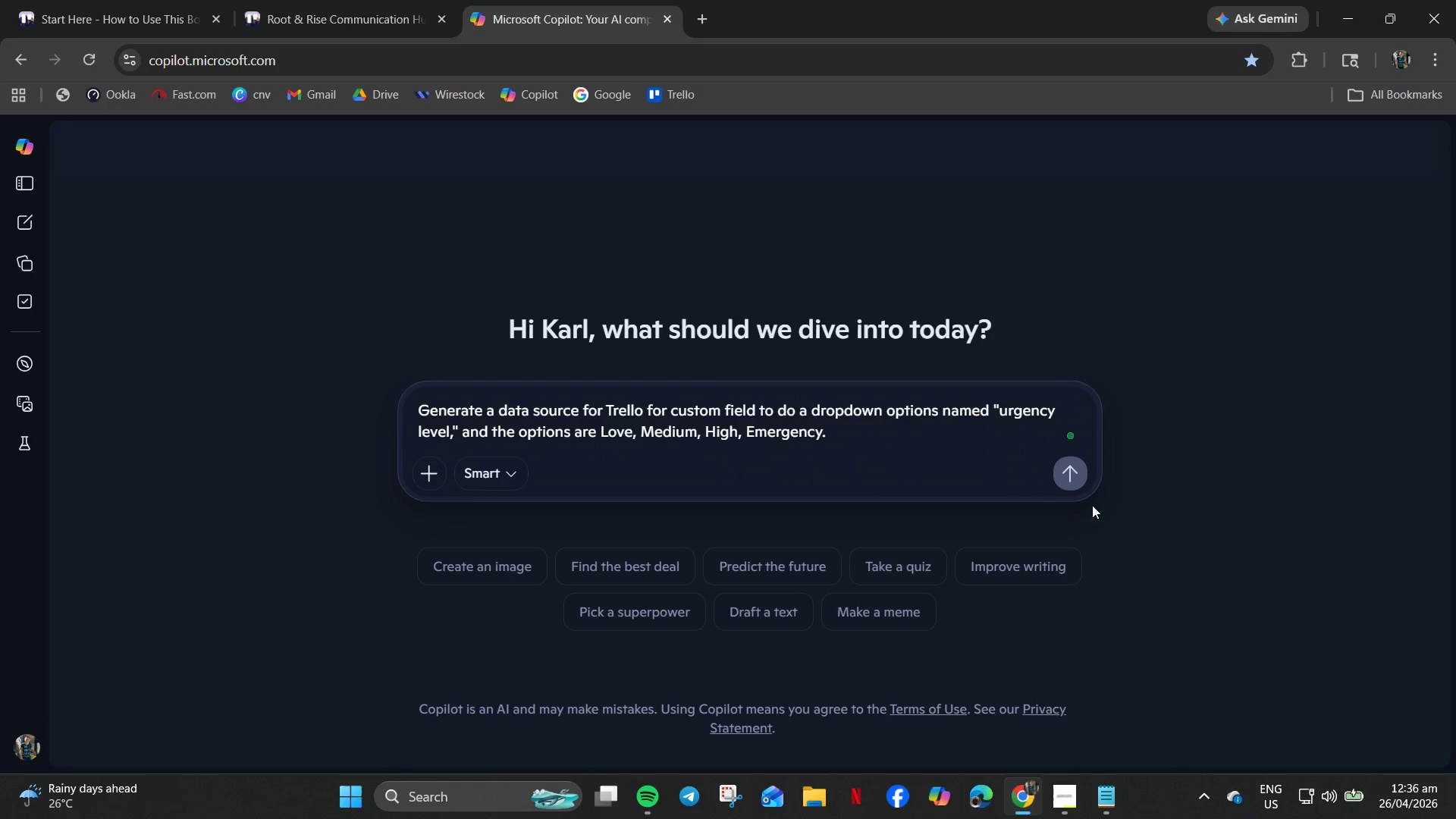 
left_click([1072, 467])
 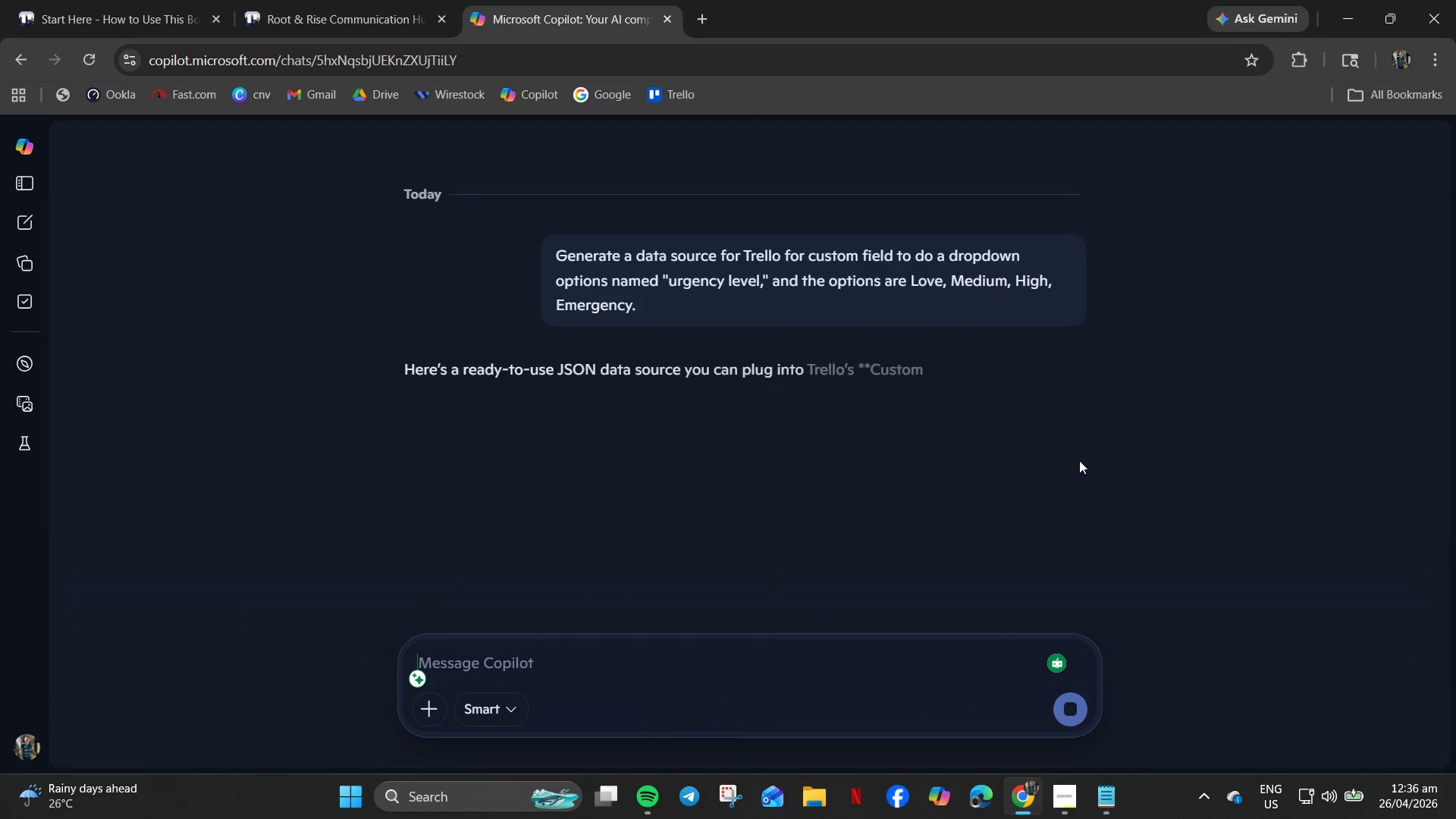 
mouse_move([951, 390])
 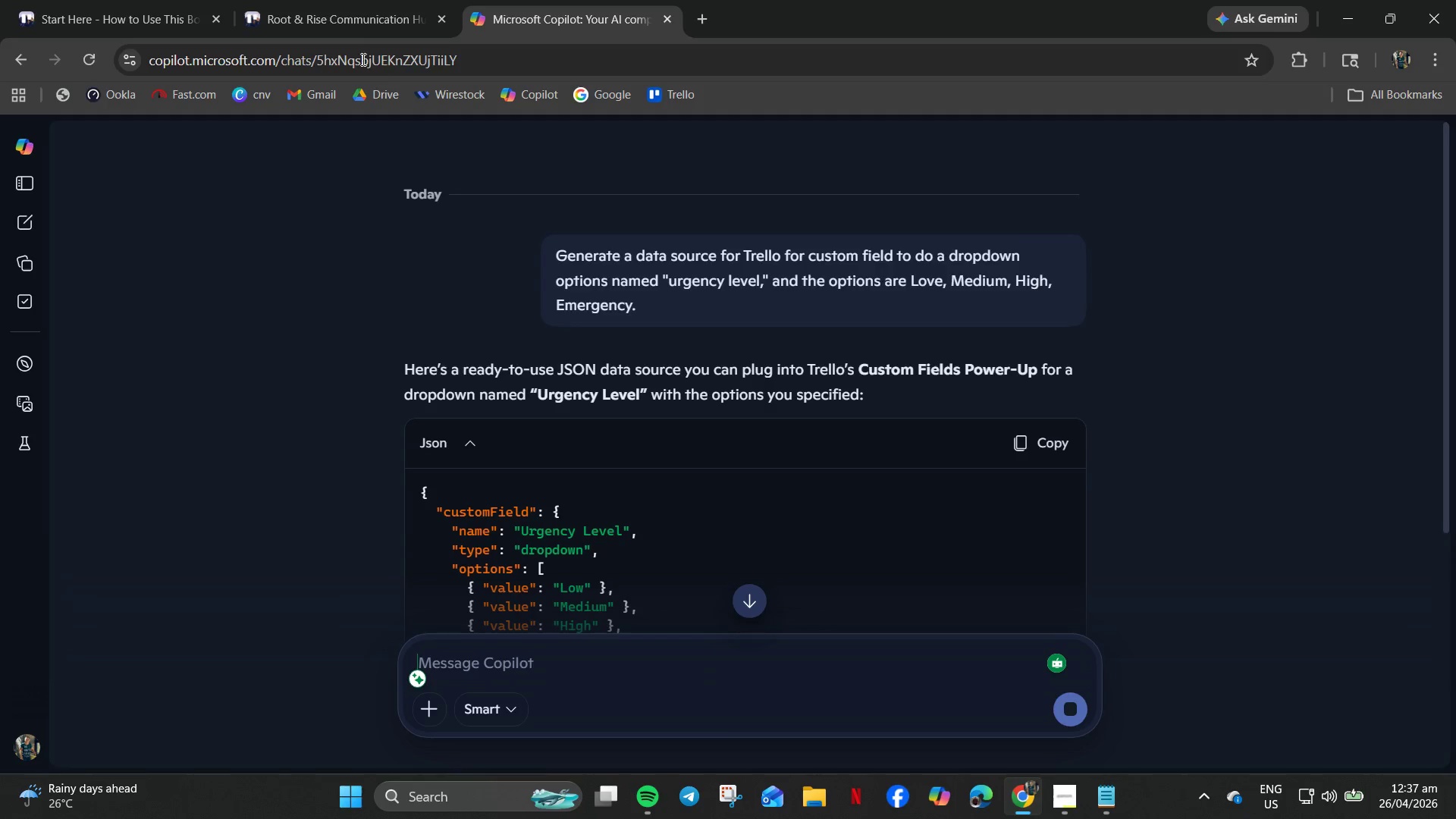 
left_click([347, 0])
 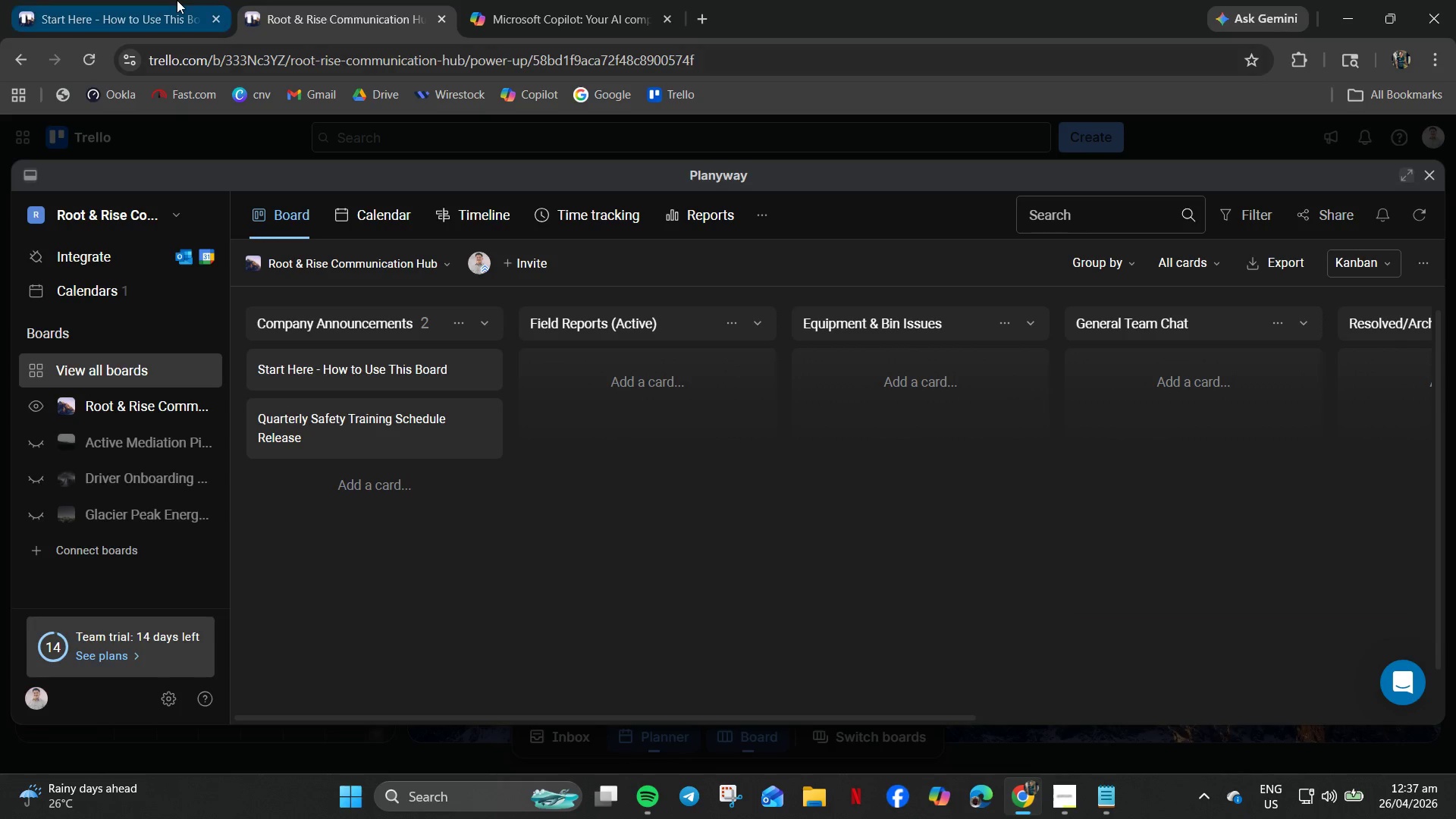 
left_click([177, 0])
 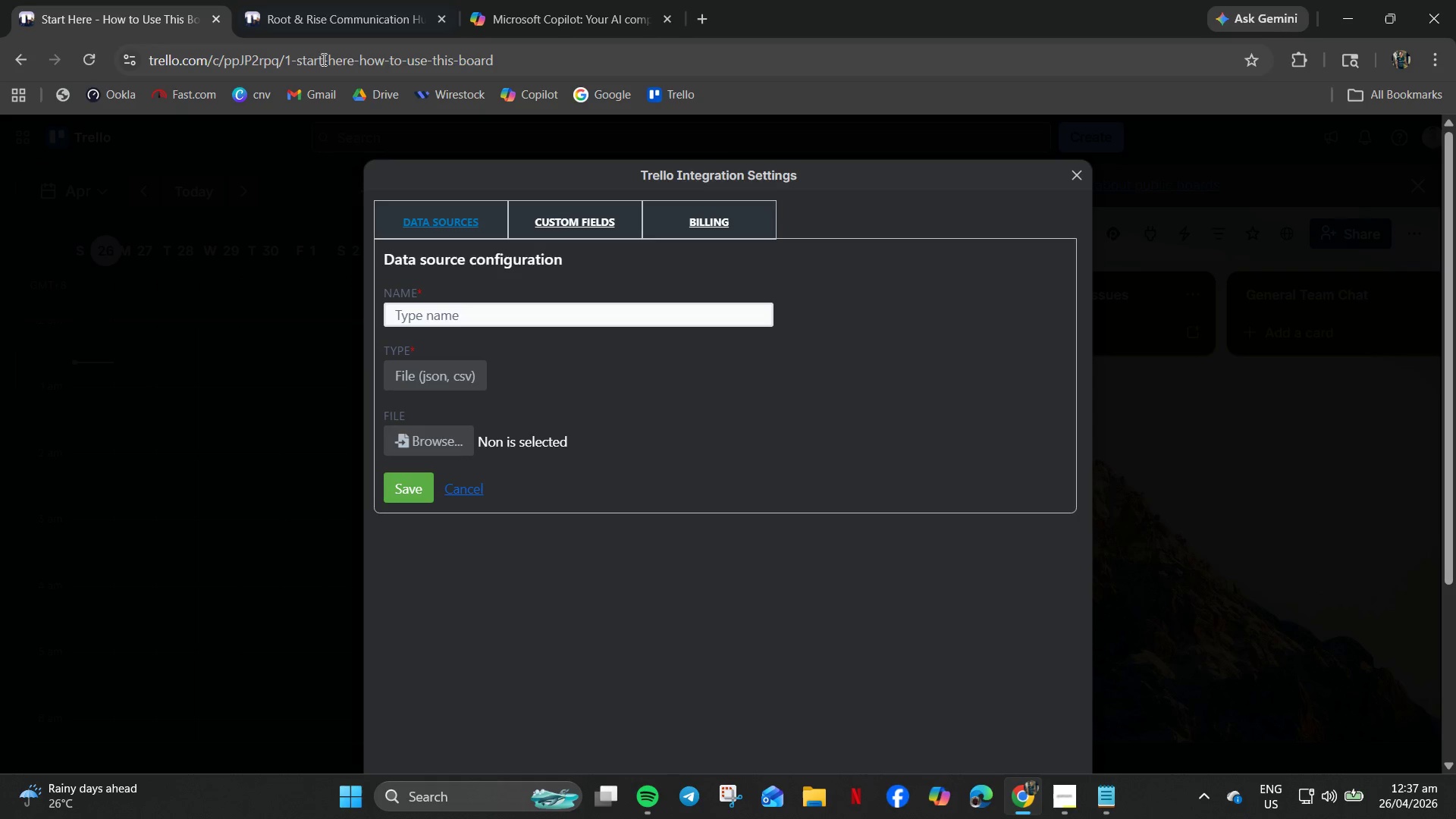 
mouse_move([526, 36])
 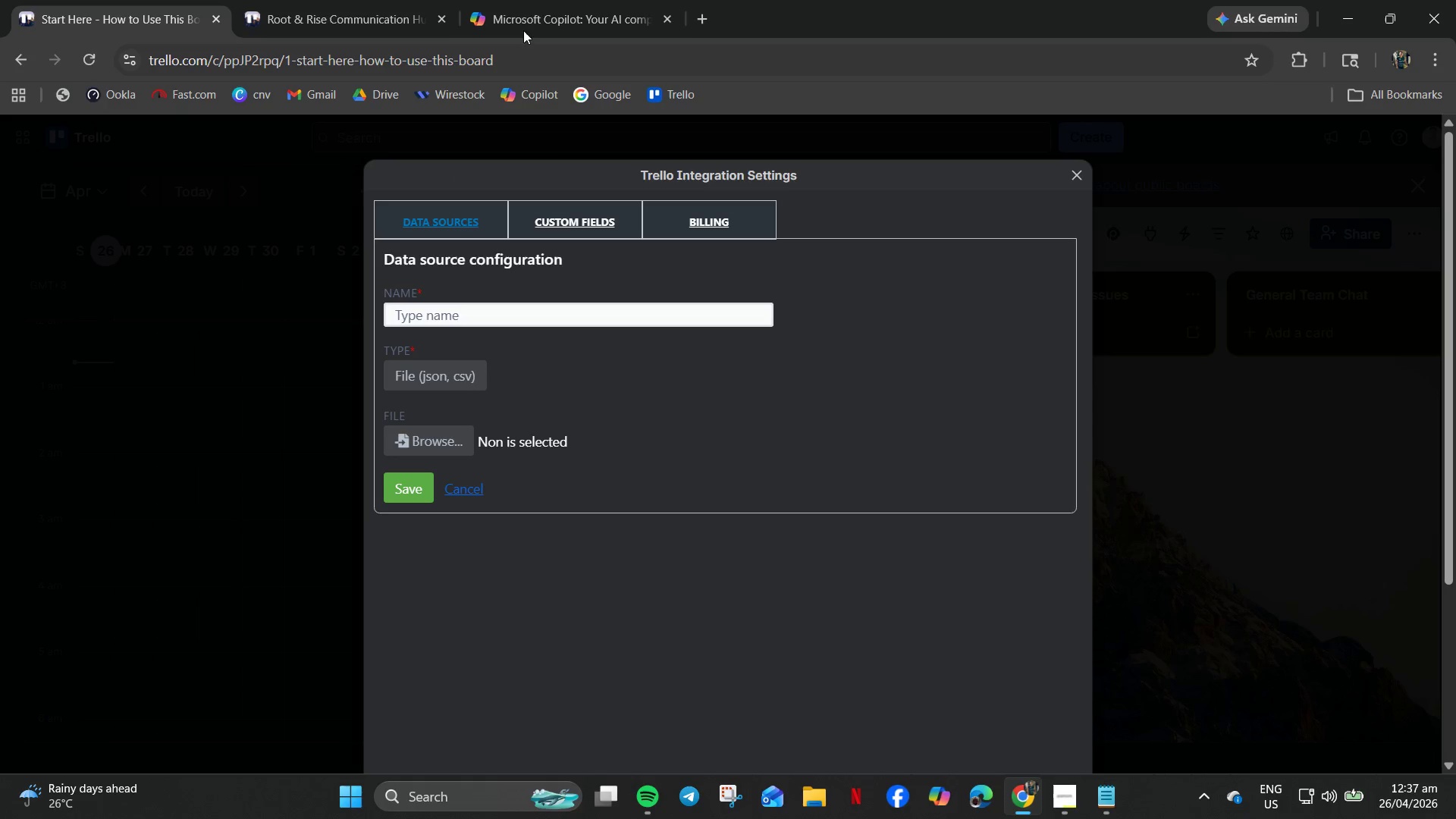 
left_click([529, 2])
 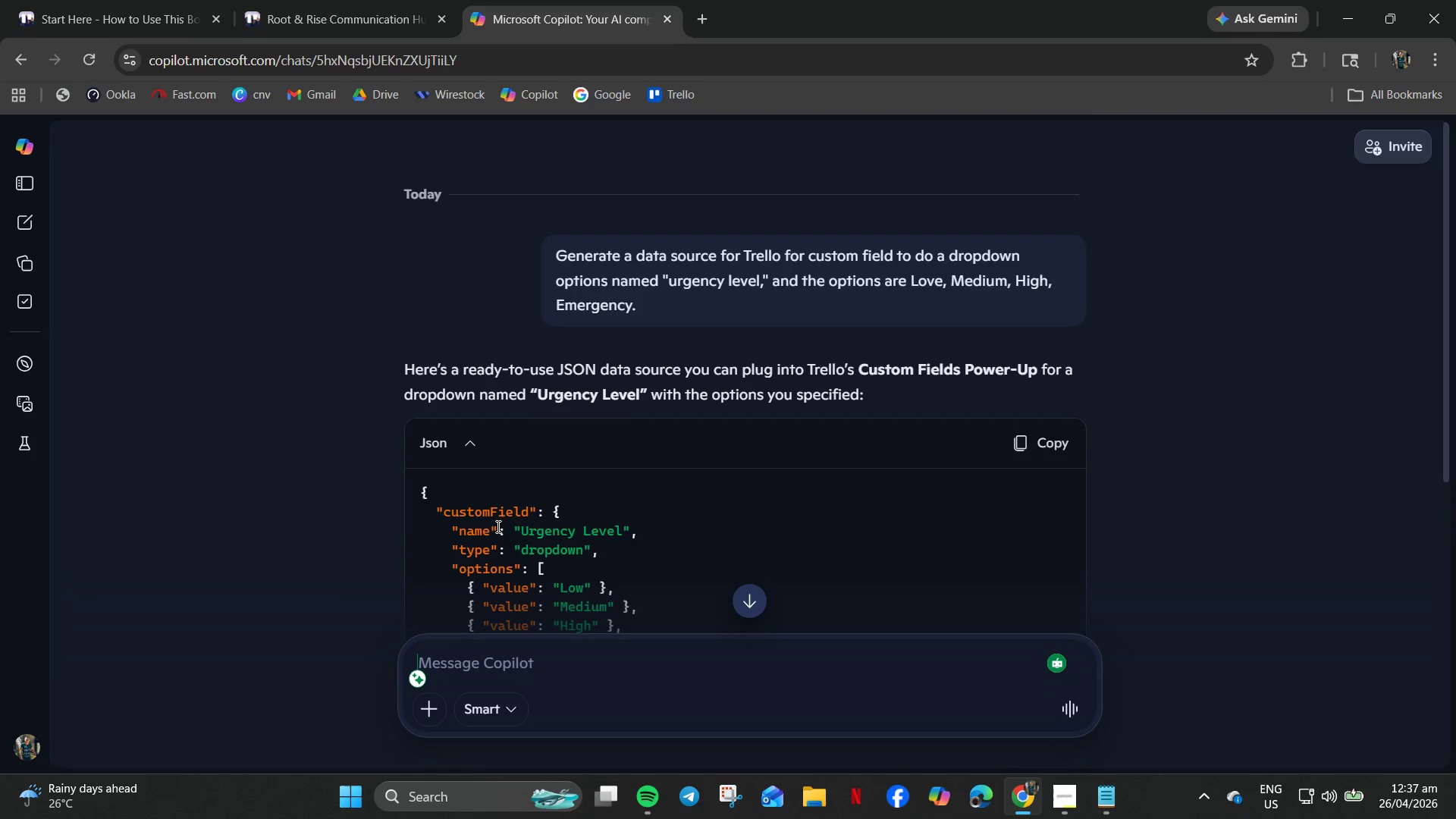 
wait(5.38)
 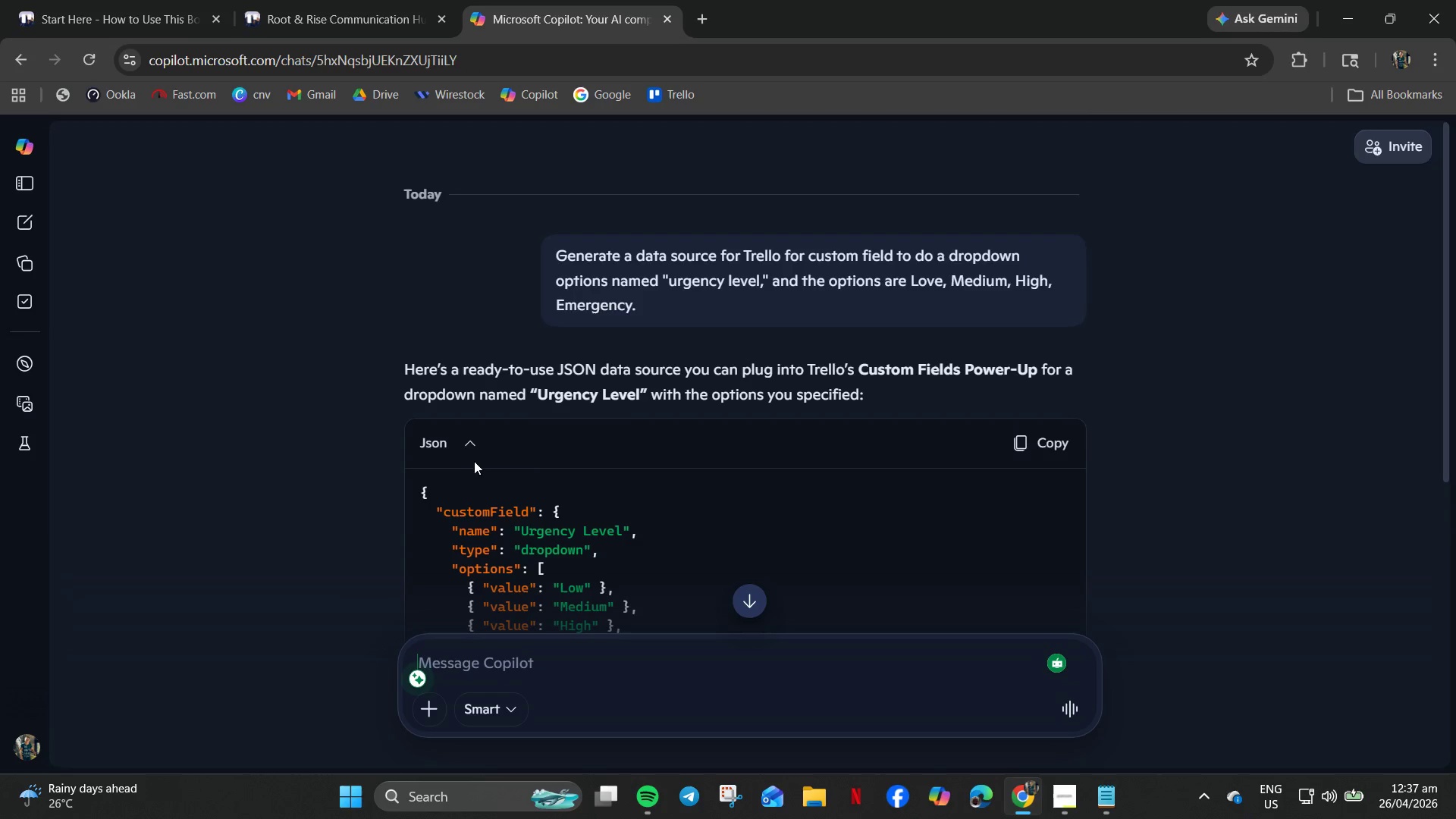 
left_click([177, 0])
 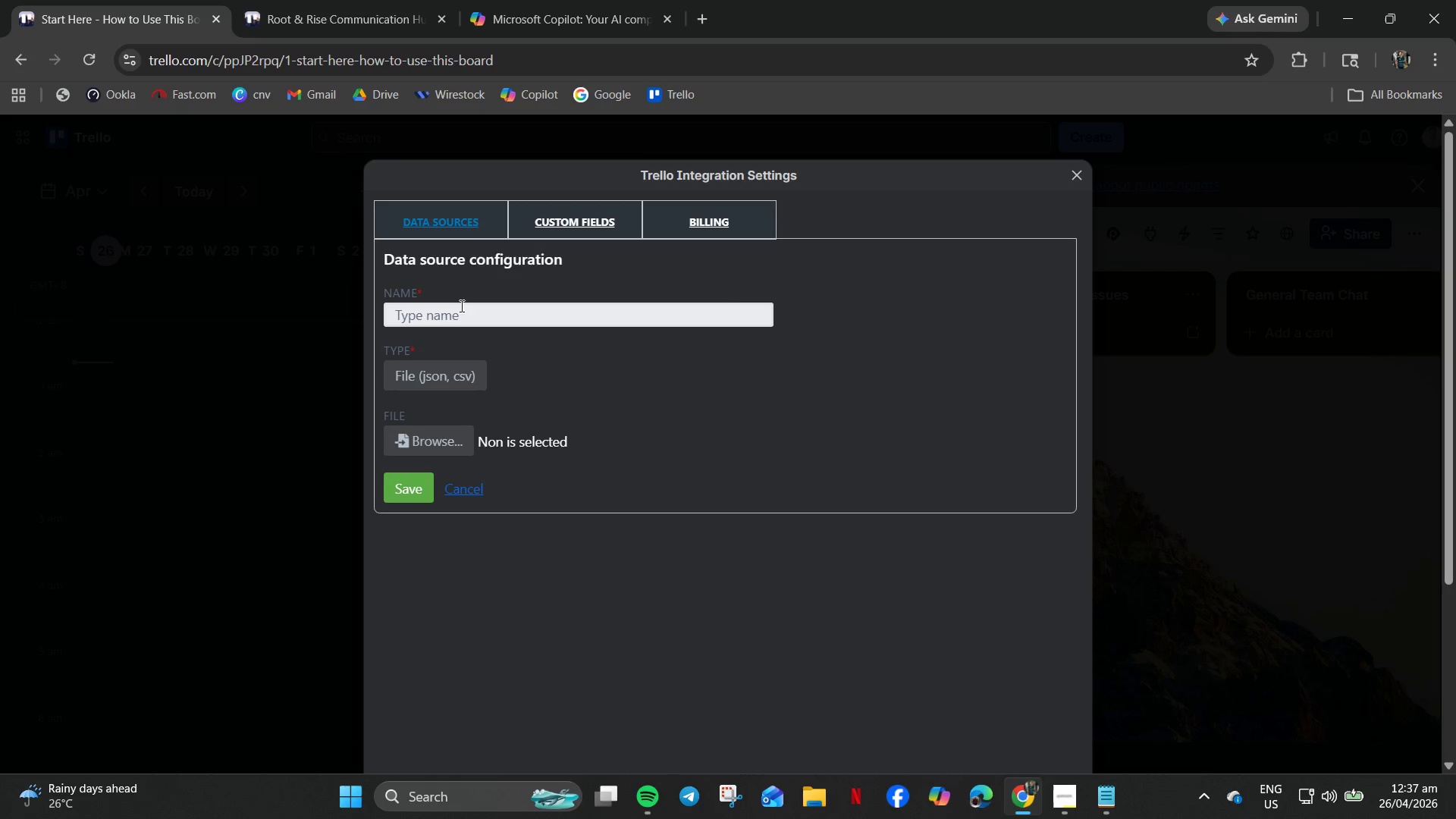 
left_click([460, 312])
 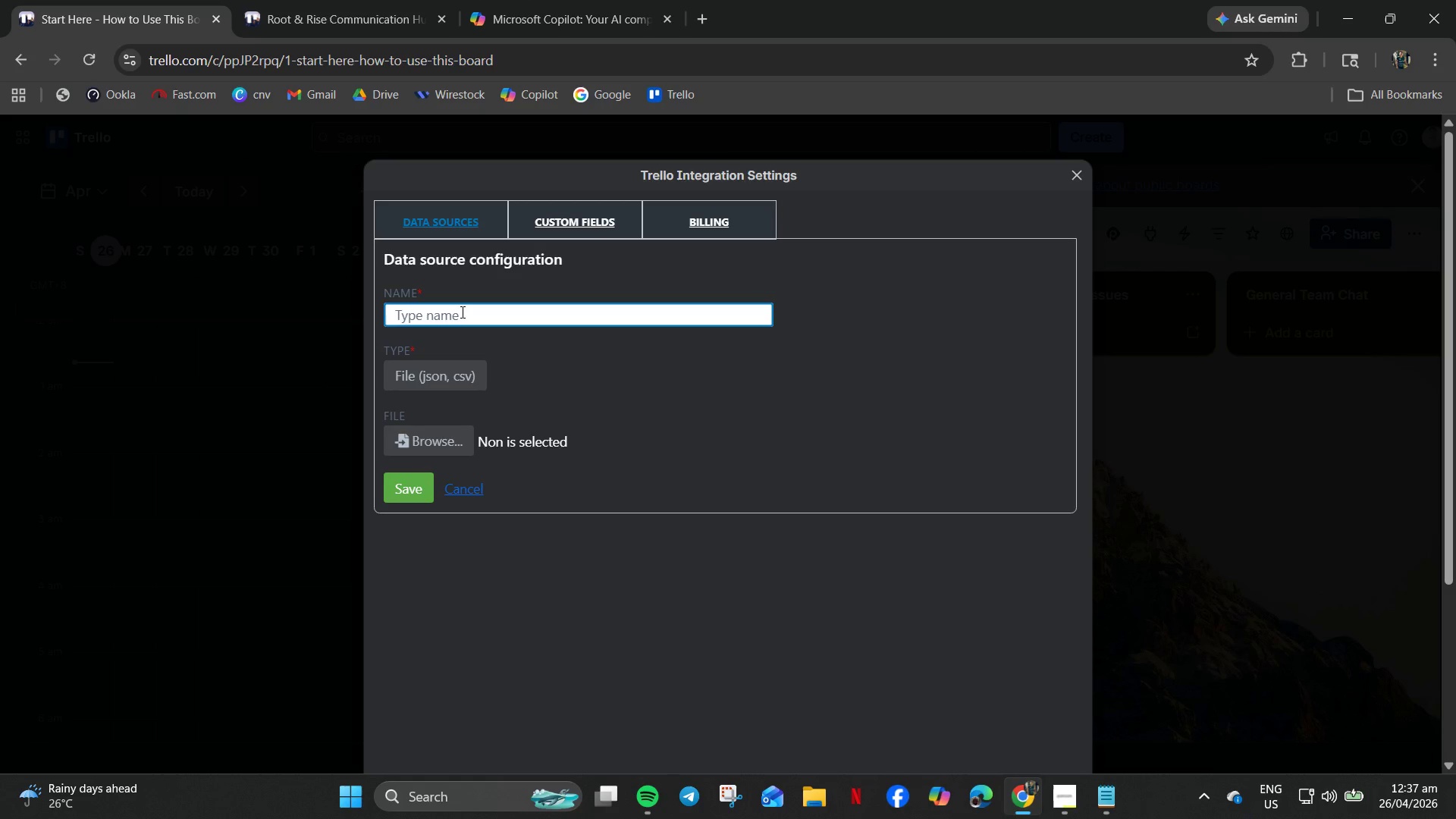 
type(Urgency Leve;)
key(Backspace)
type(l)
 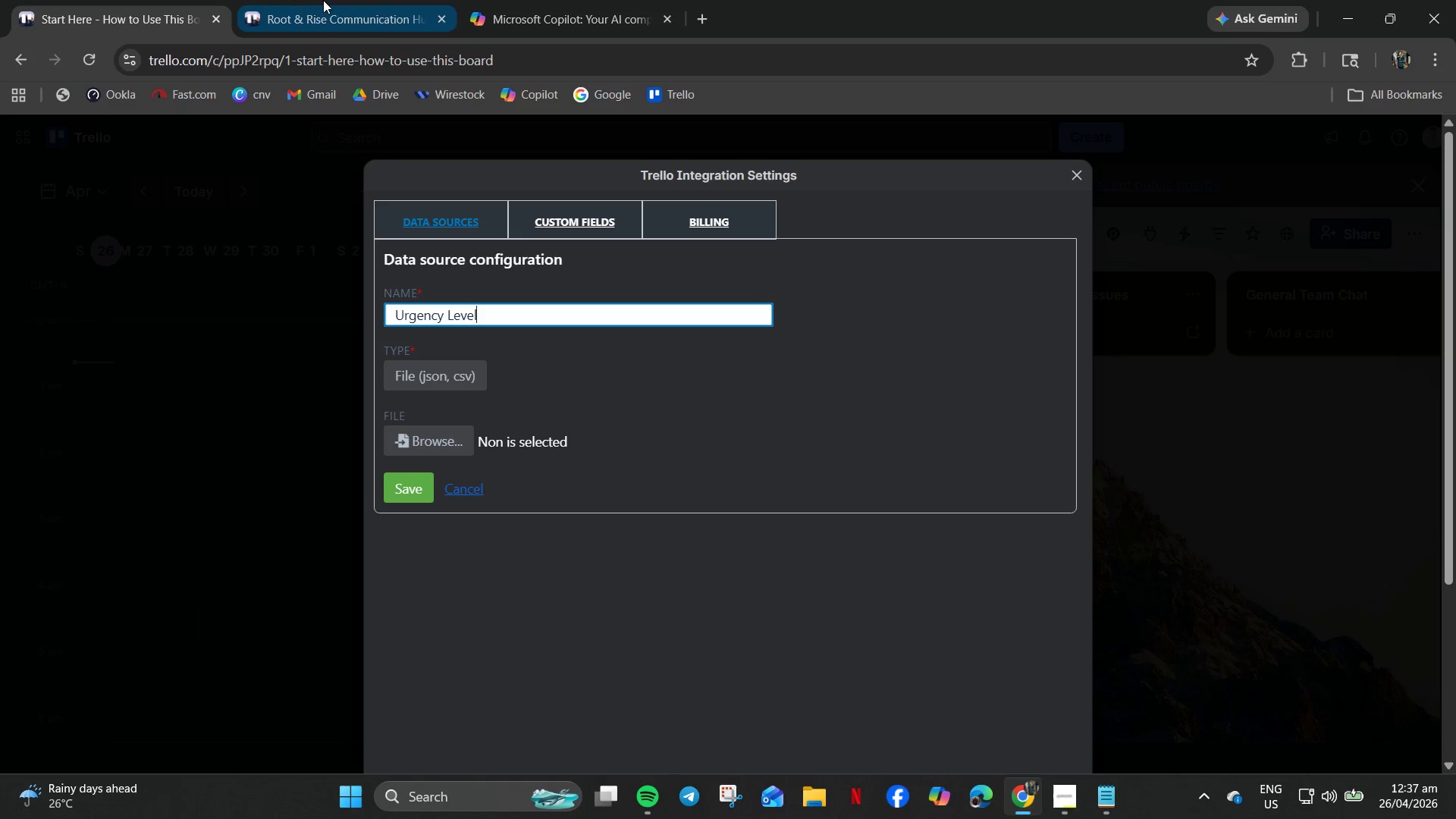 
left_click([323, 0])
 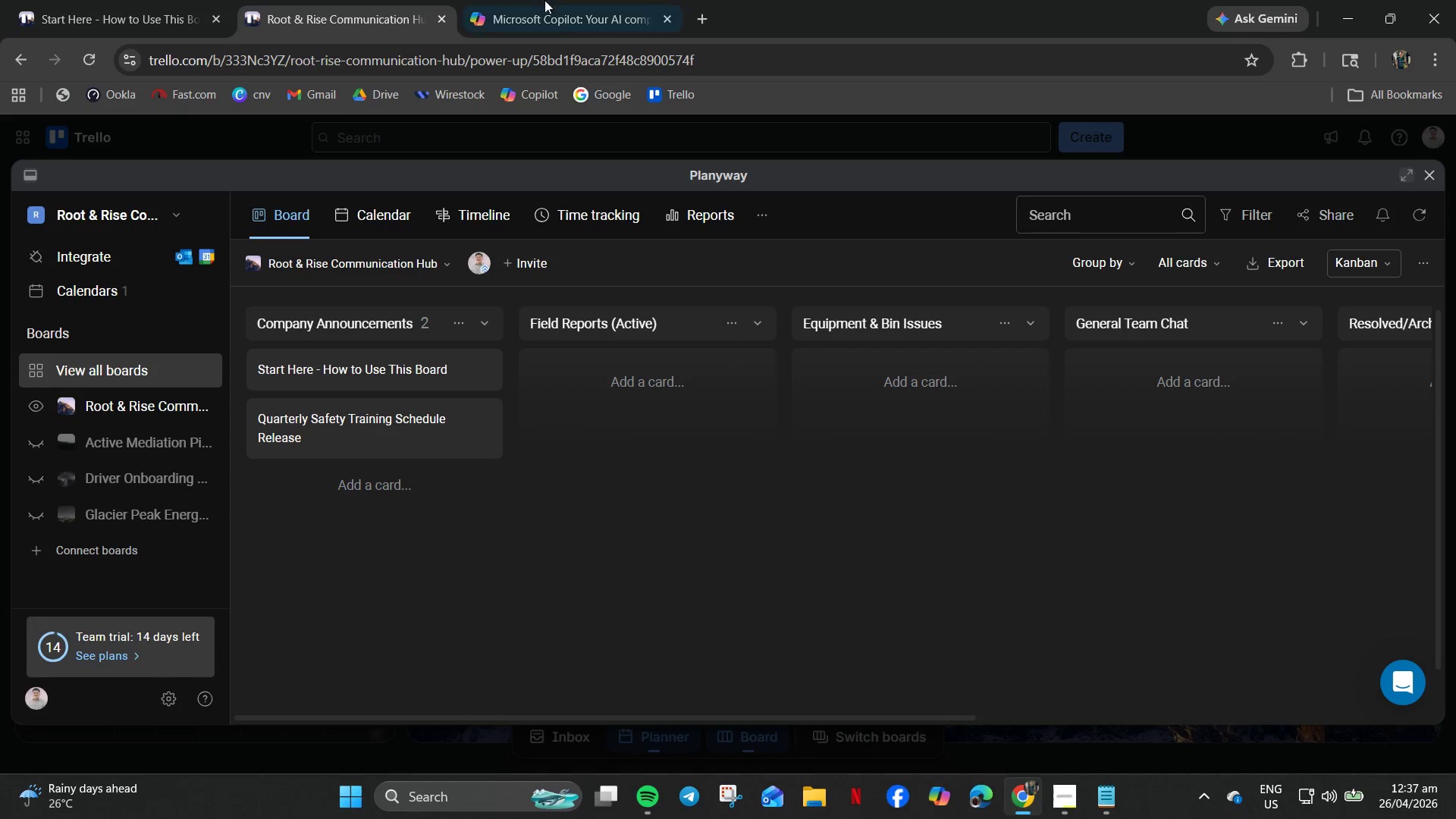 
left_click([567, 0])
 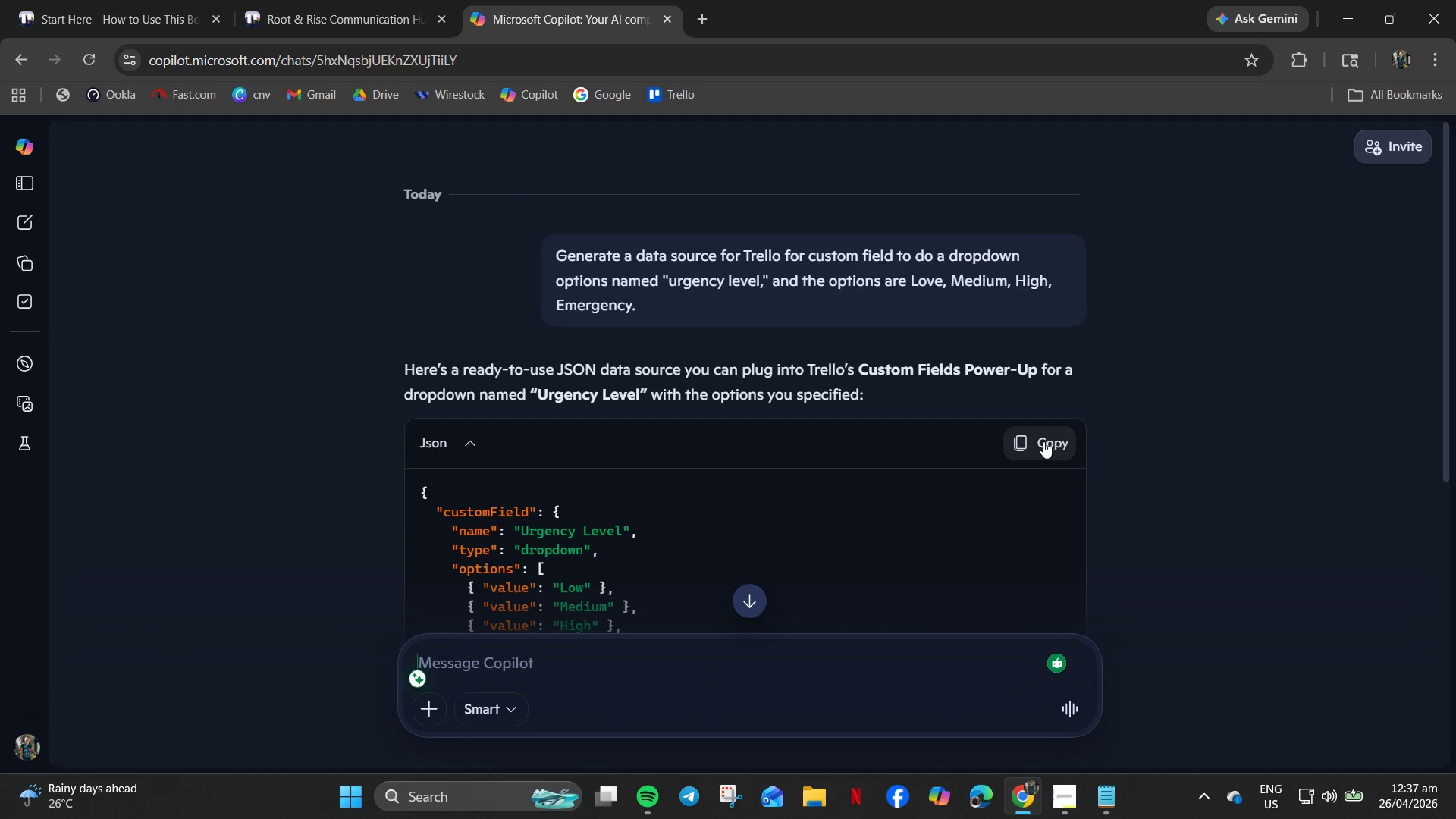 
scroll: coordinate [745, 560], scroll_direction: down, amount: 4.0
 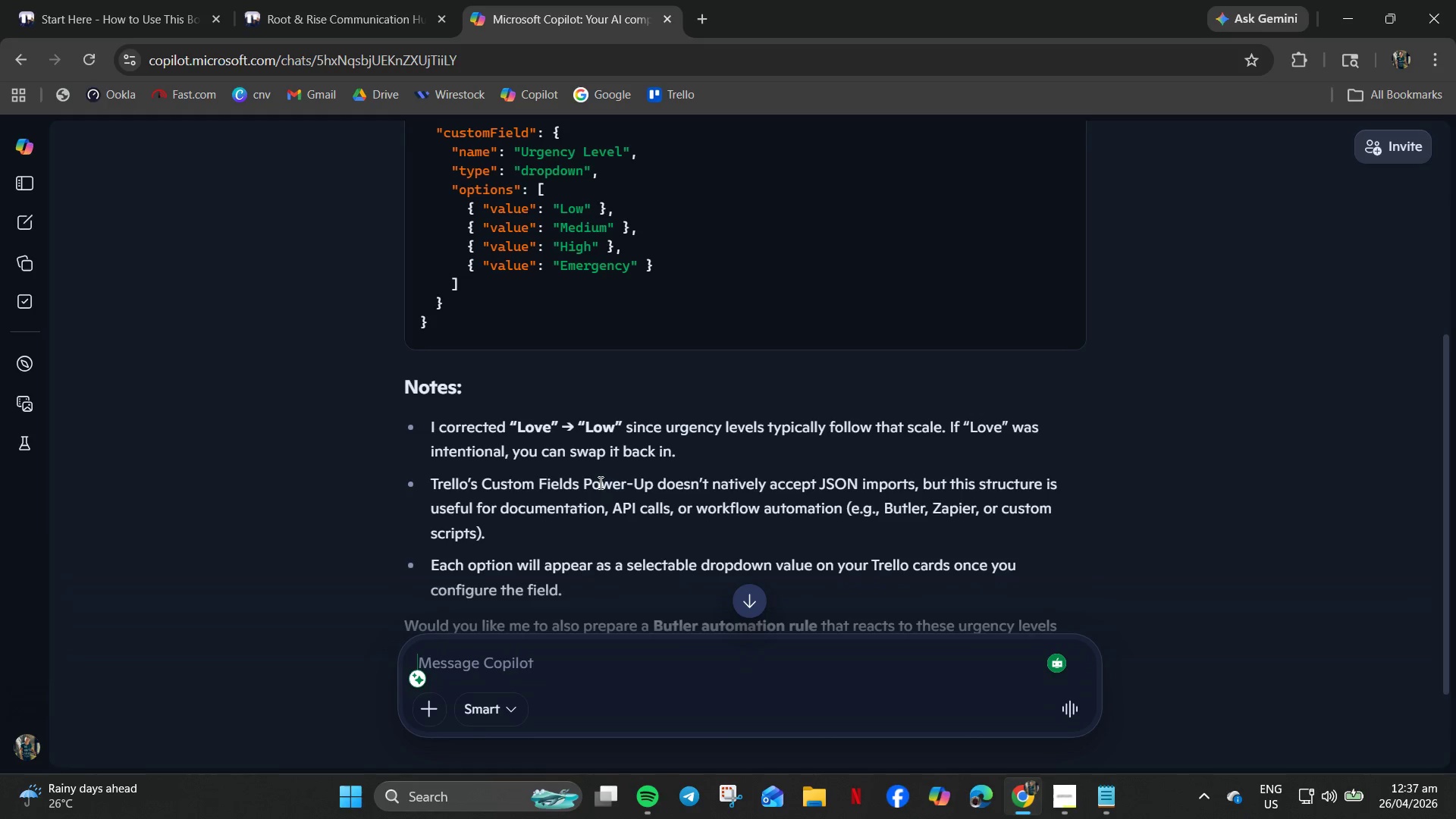 
wait(6.88)
 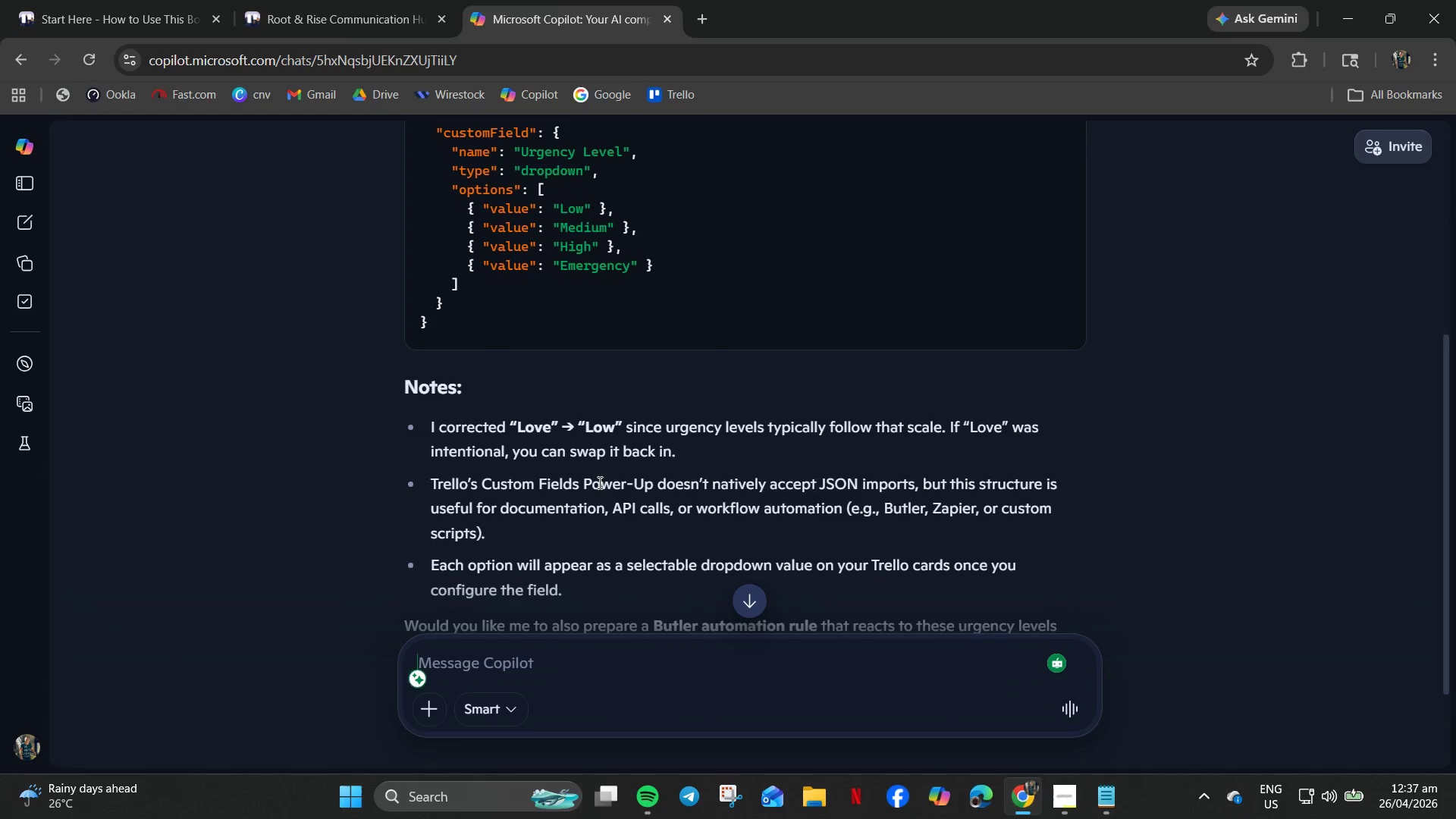 
scroll: coordinate [601, 480], scroll_direction: down, amount: 3.0
 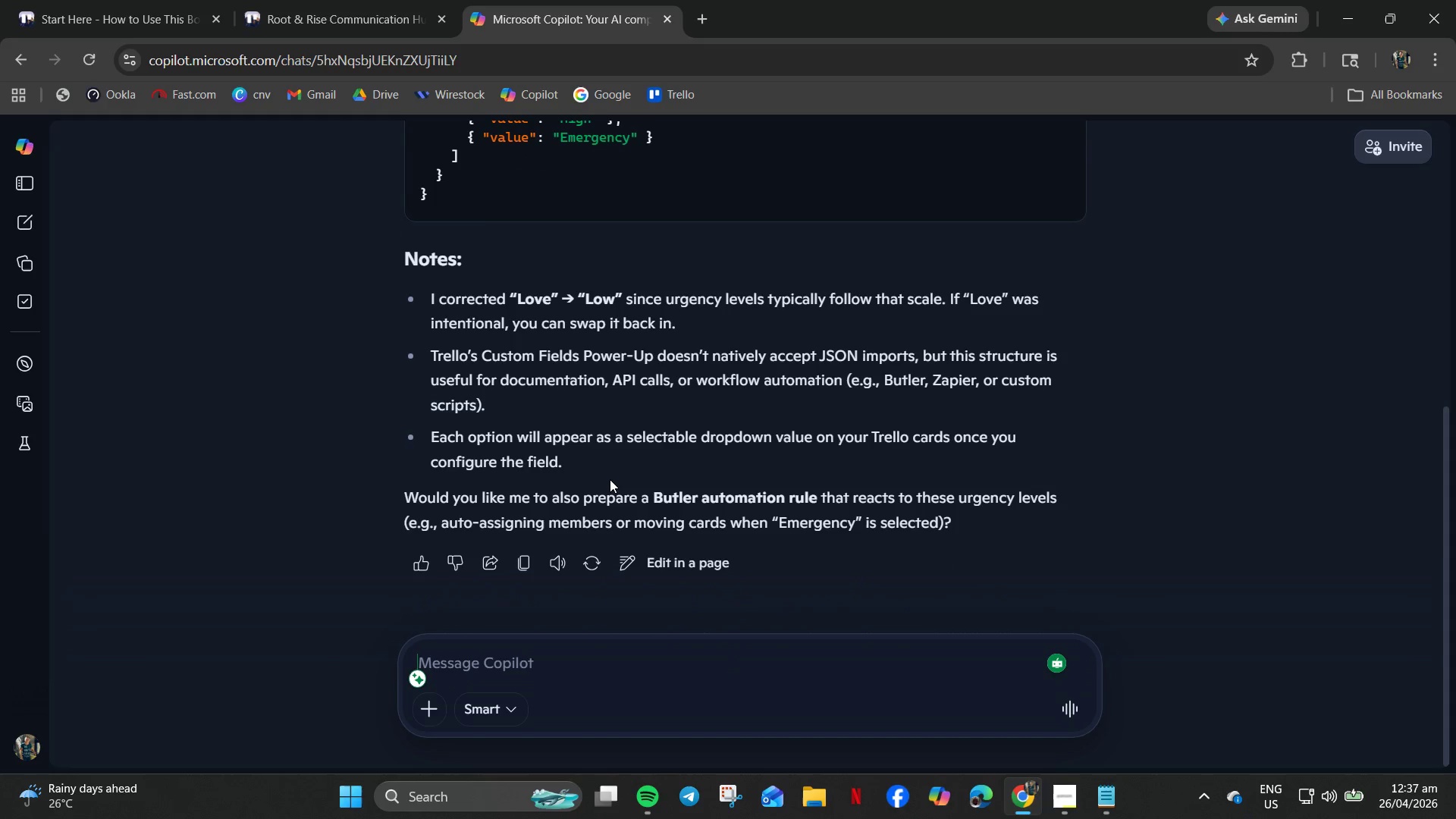 
scroll: coordinate [616, 467], scroll_direction: up, amount: 3.0
 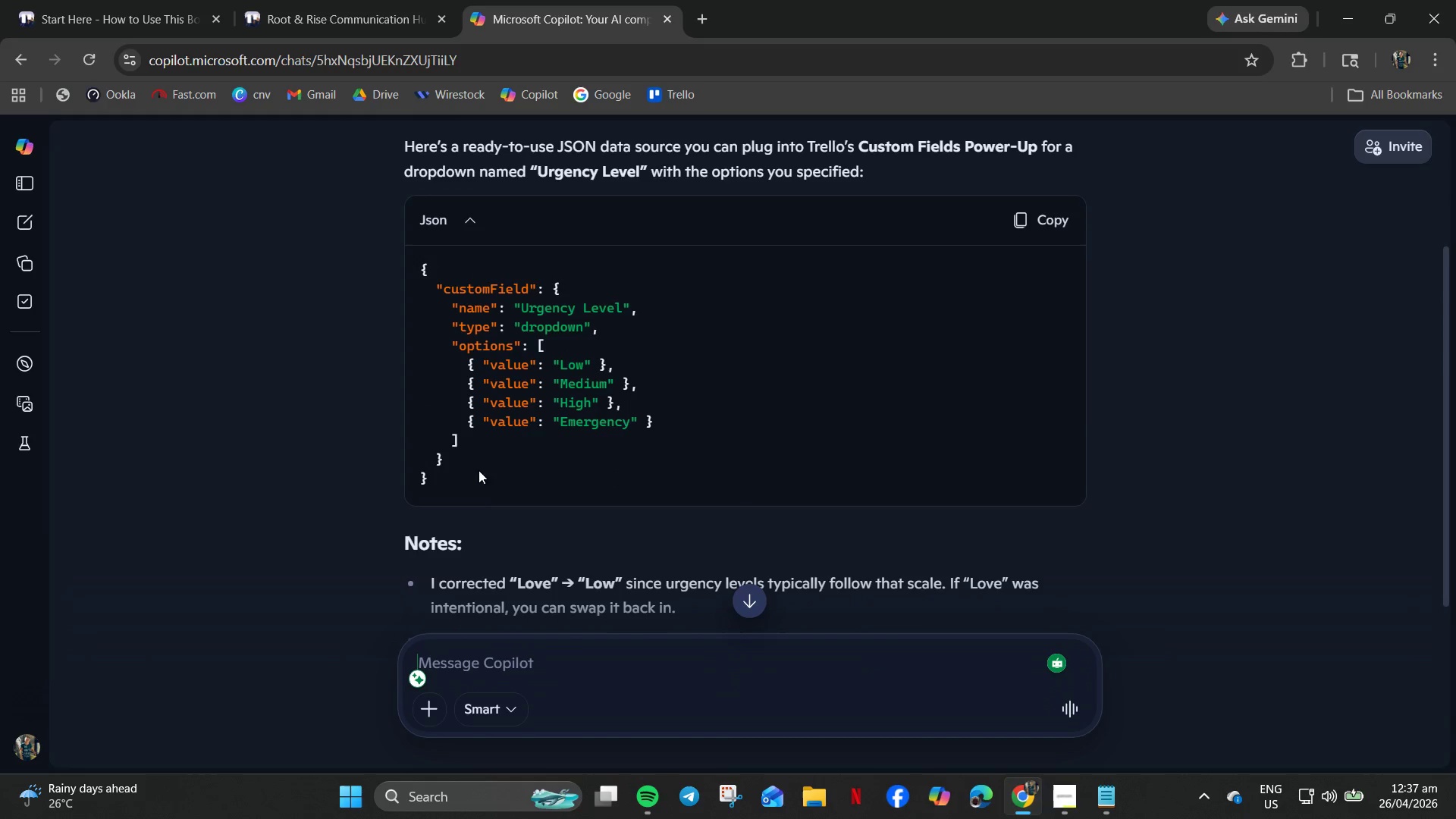 
left_click_drag(start_coordinate=[437, 479], to_coordinate=[377, 231])
 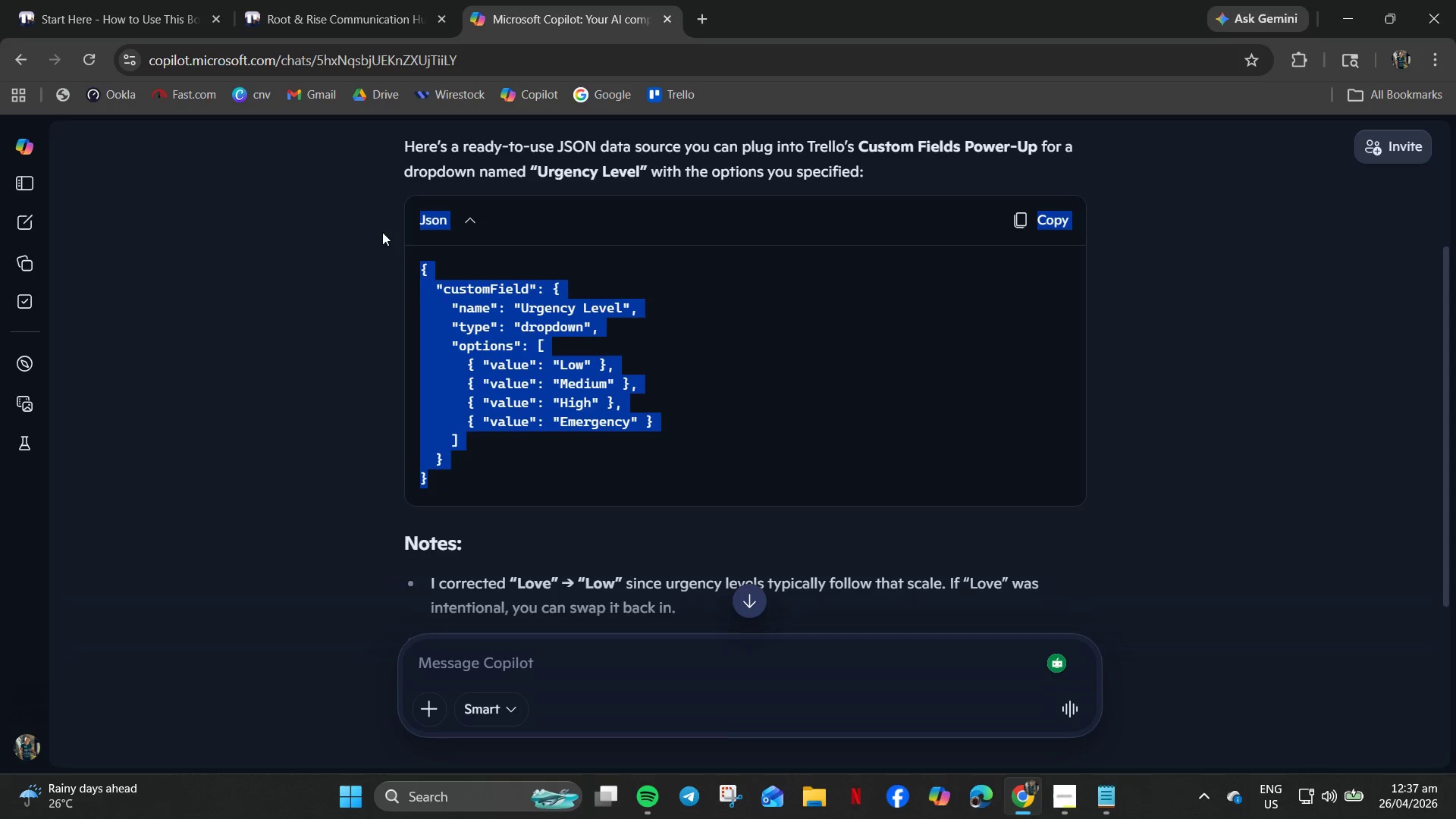 
key(Control+C)
 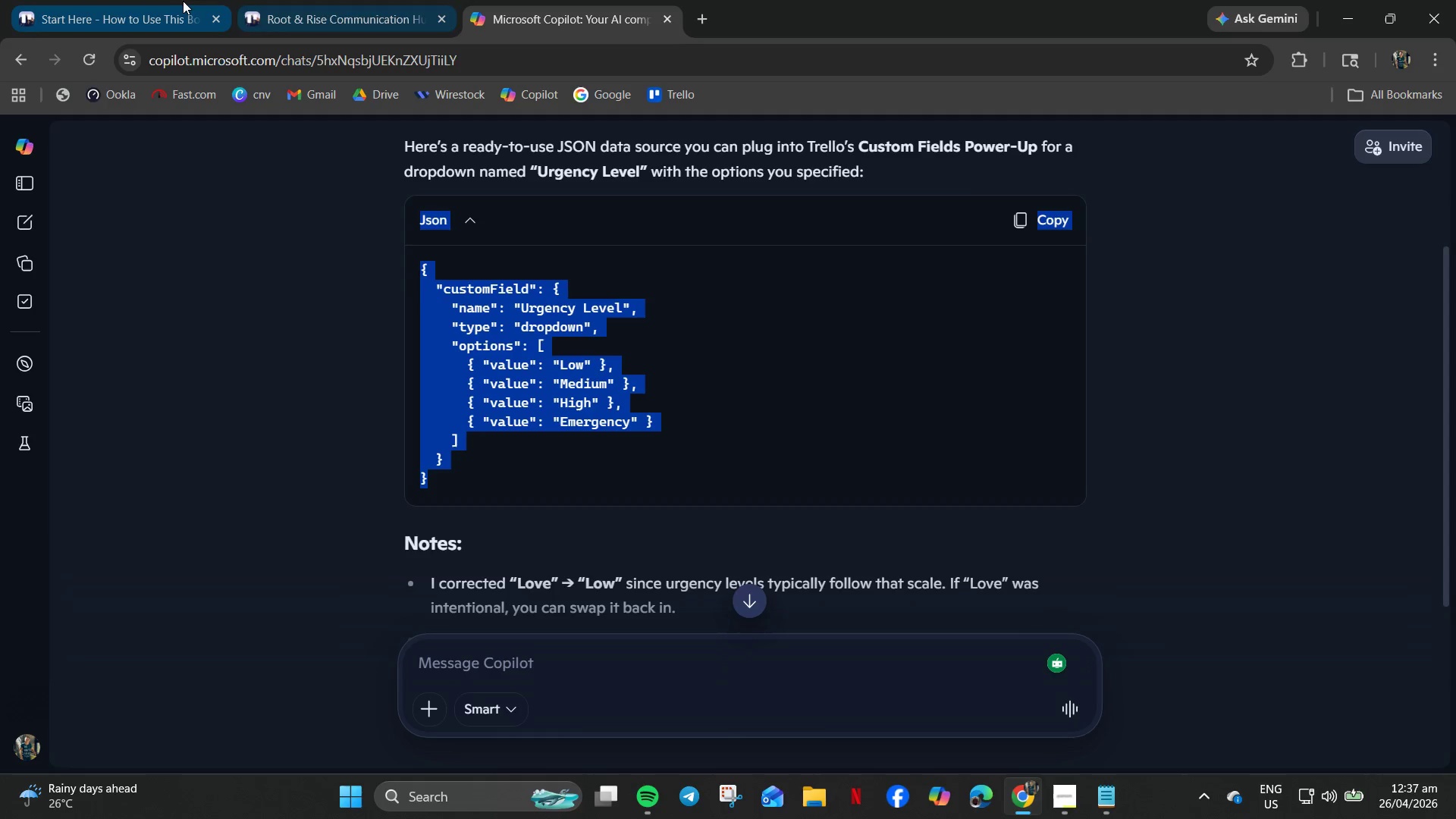 
left_click([135, 0])
 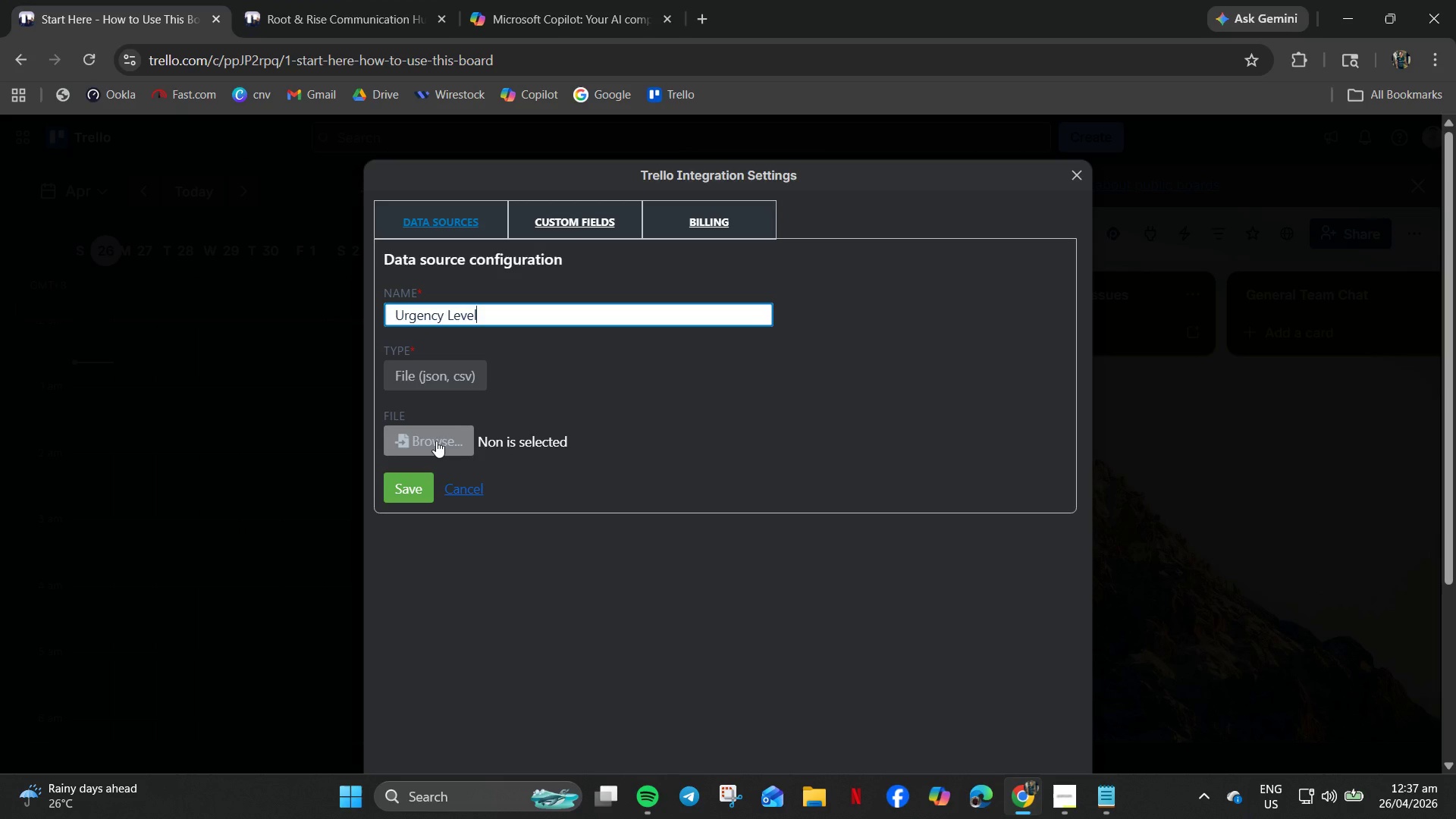 
left_click([438, 441])
 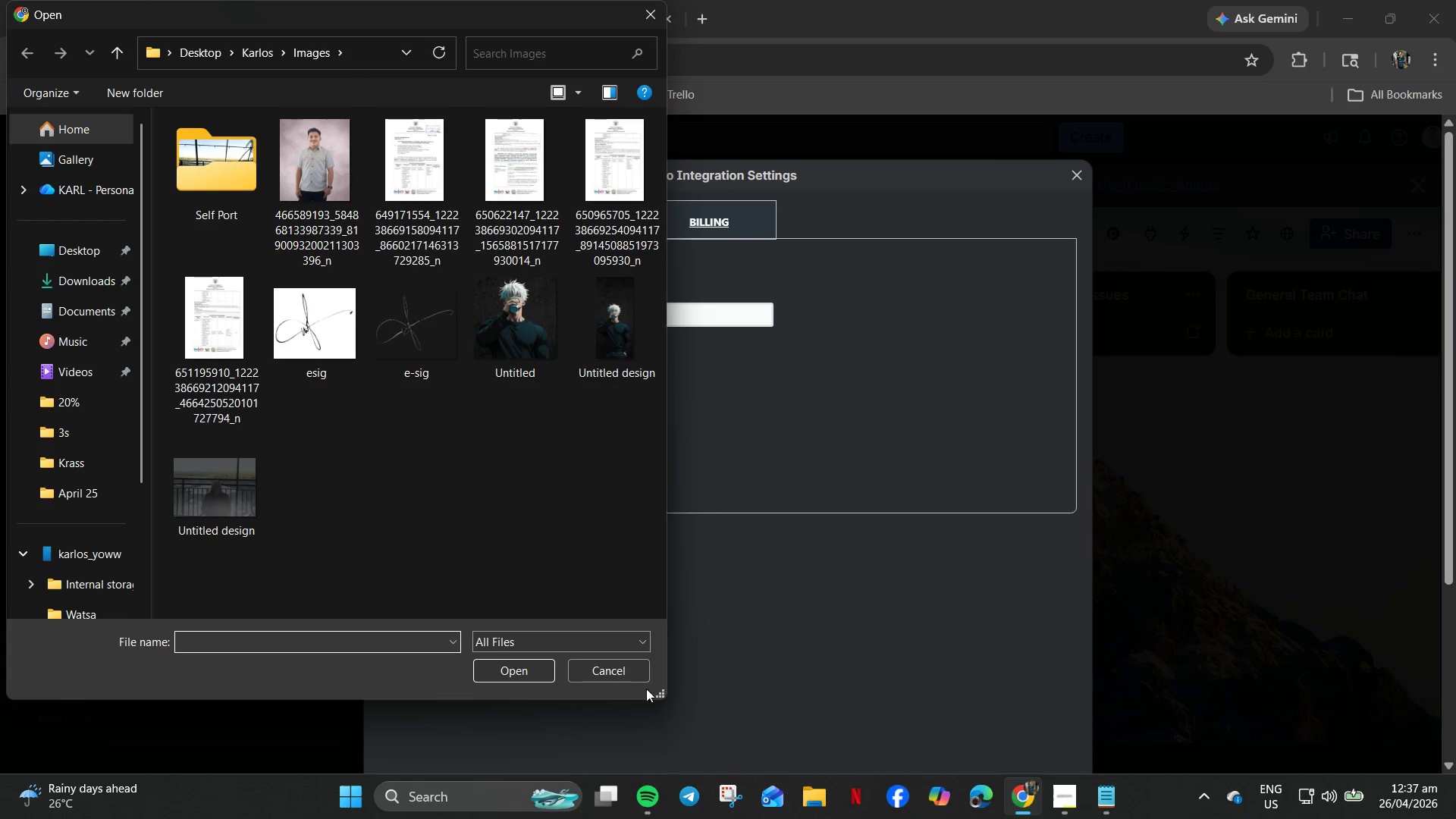 
left_click([609, 664])
 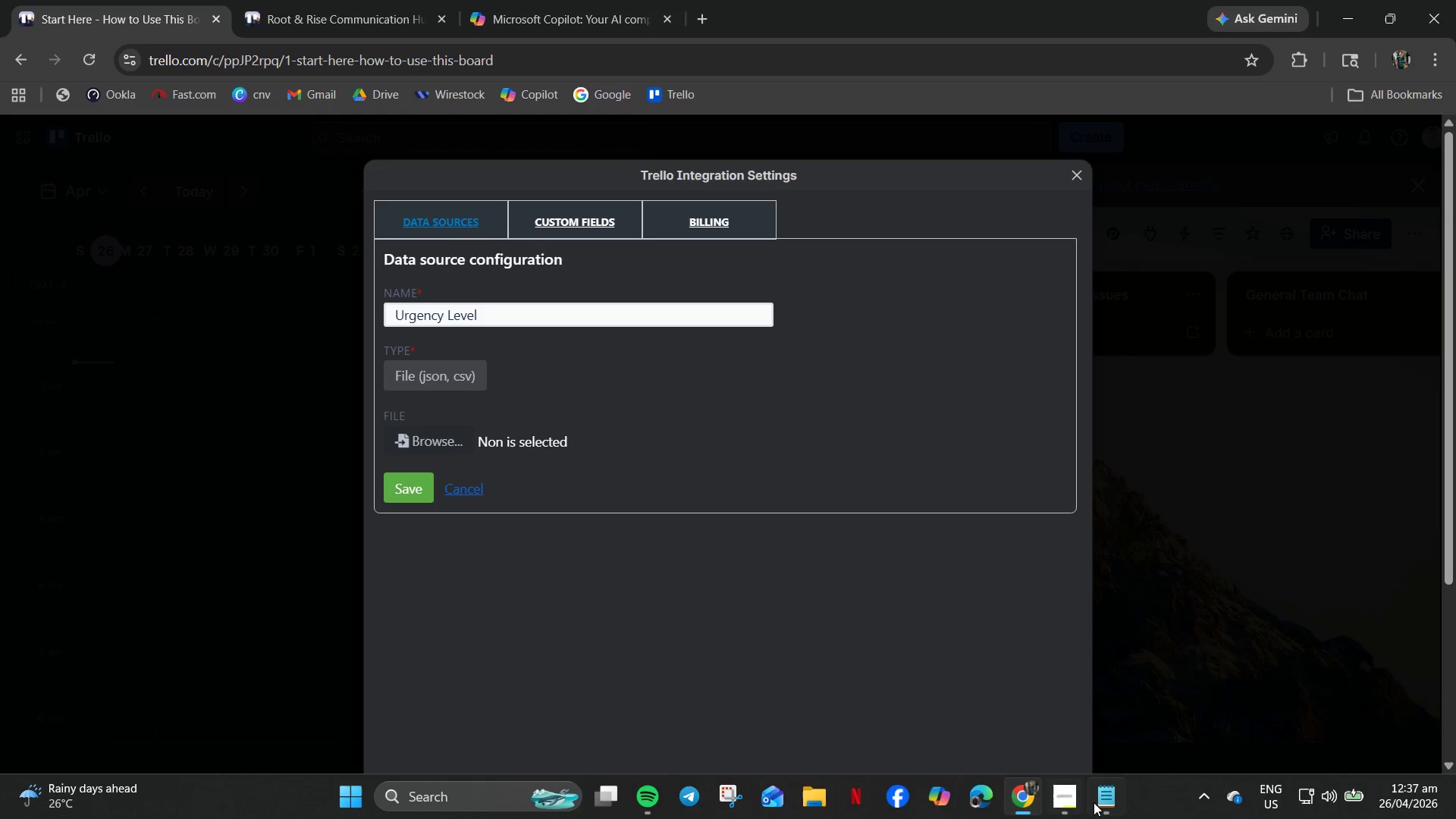 
left_click([1094, 802])
 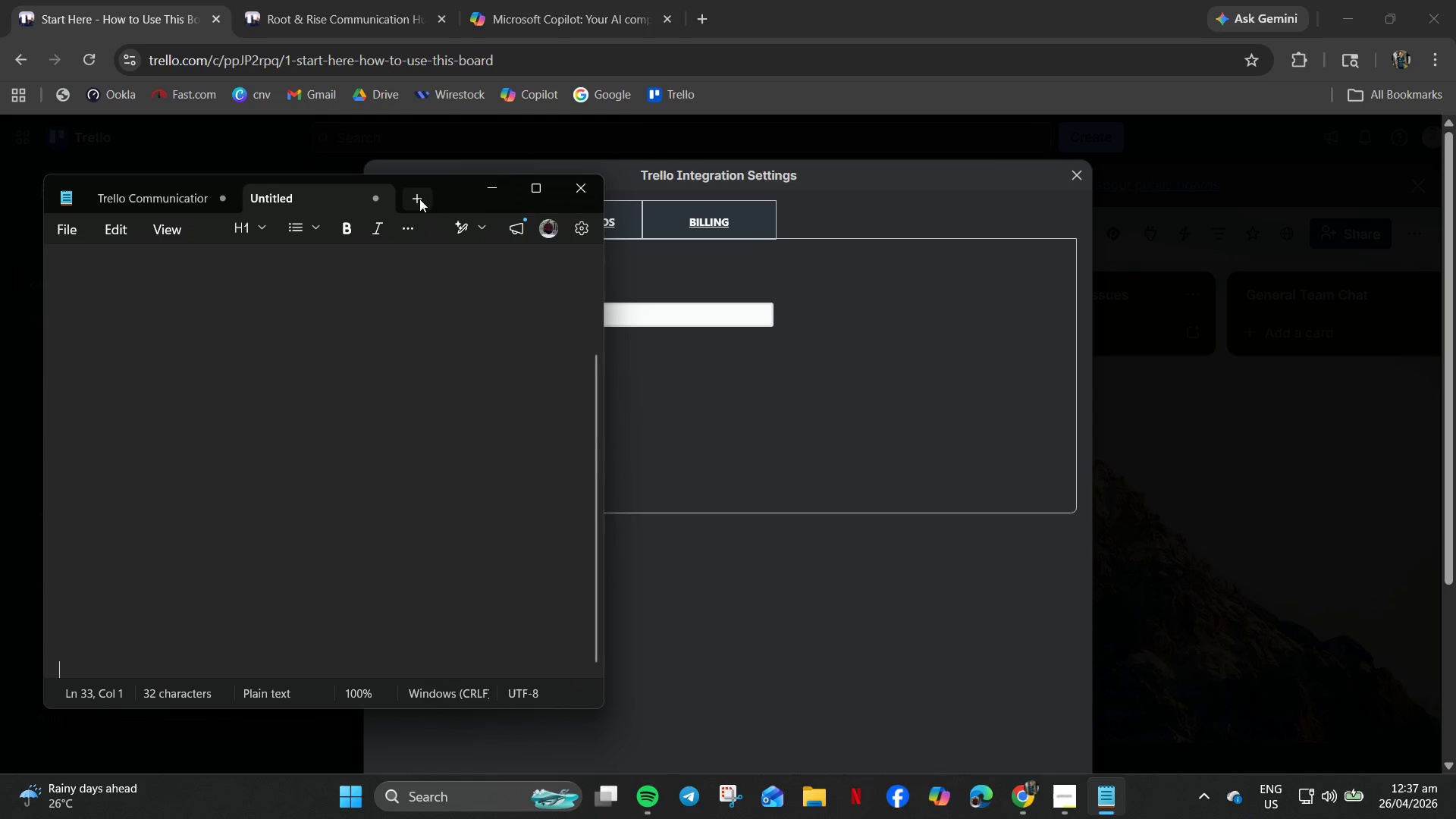 
left_click([419, 199])
 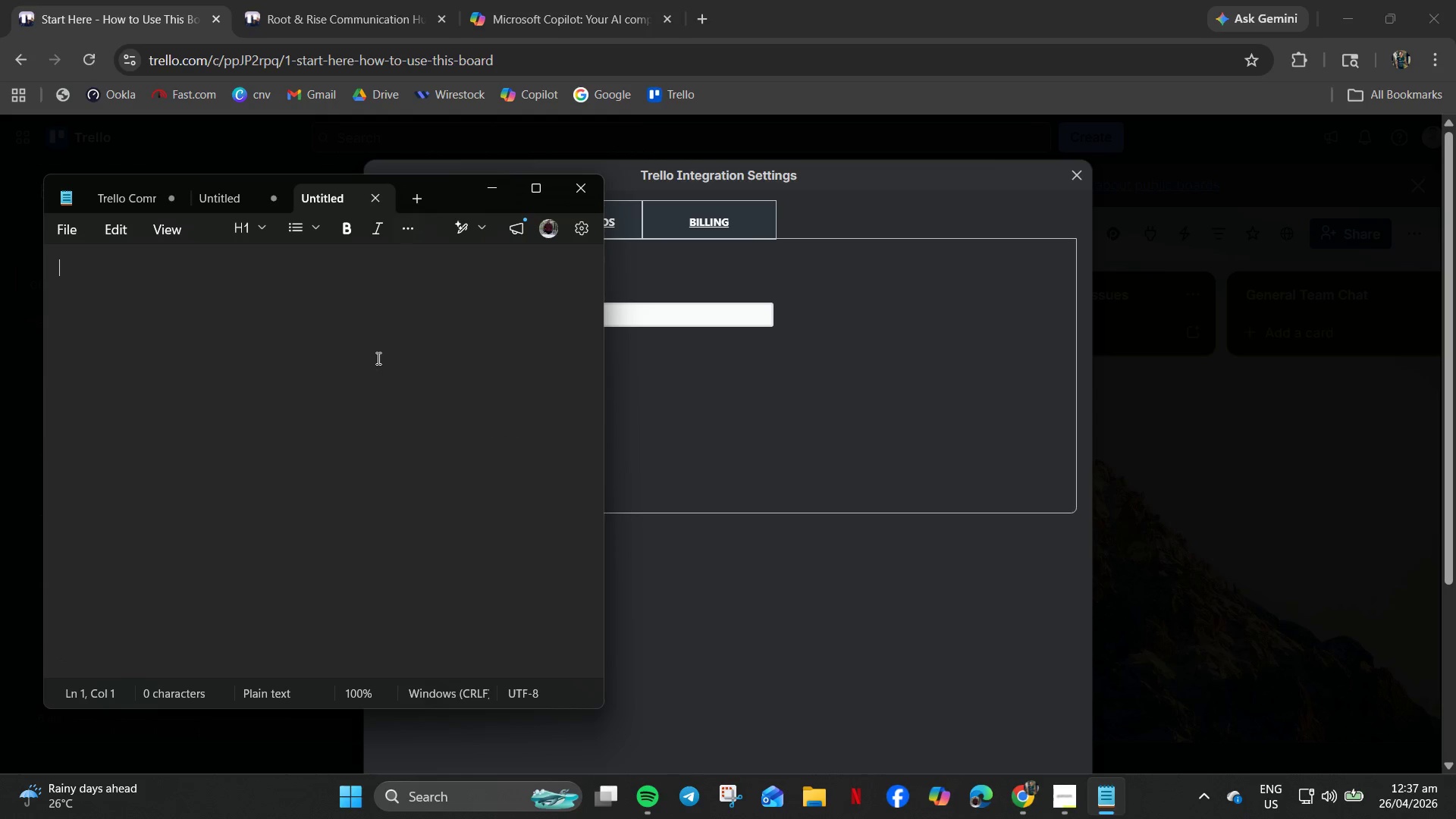 
key(Control+V)
 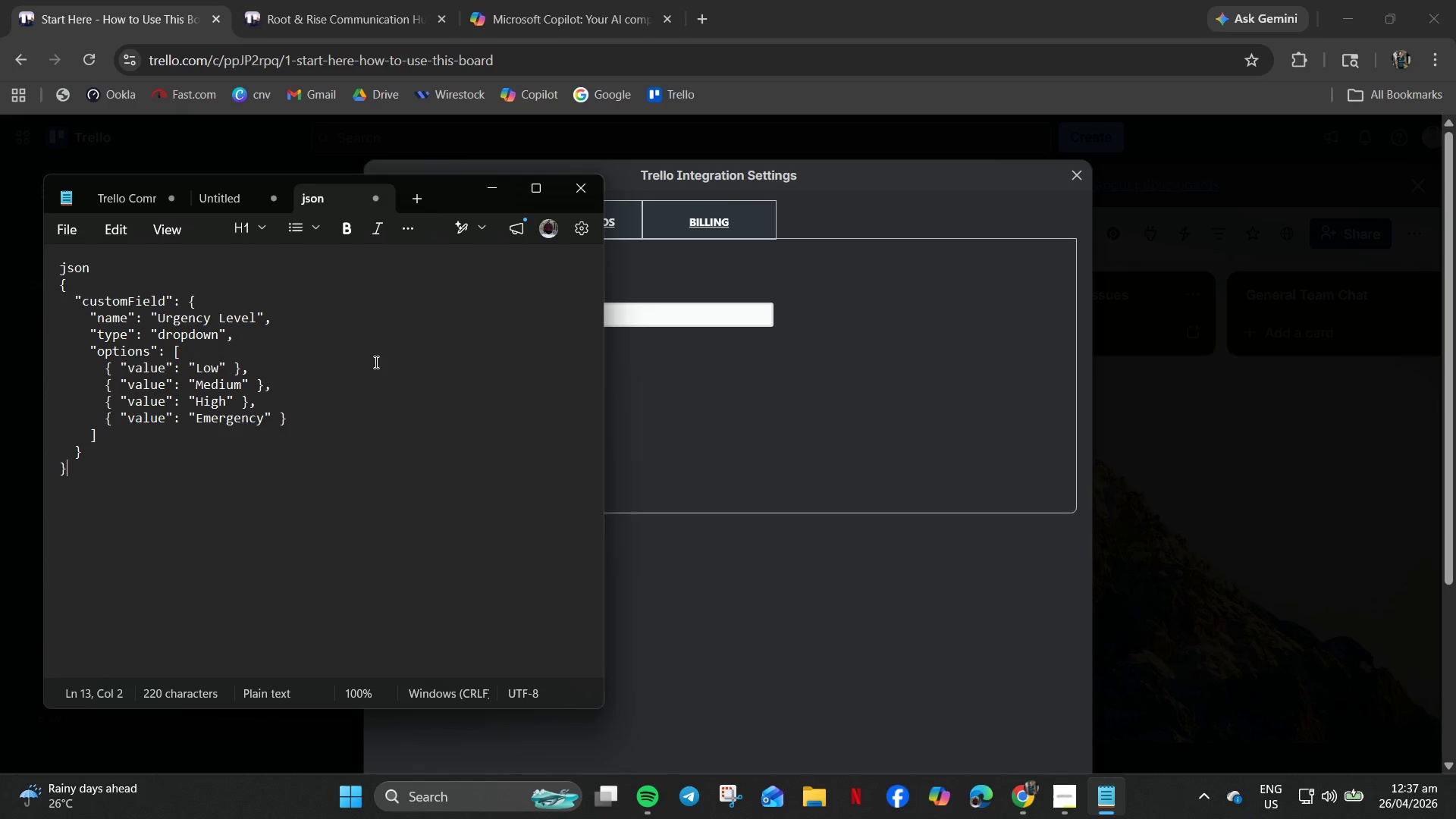 
key(Control+S)
 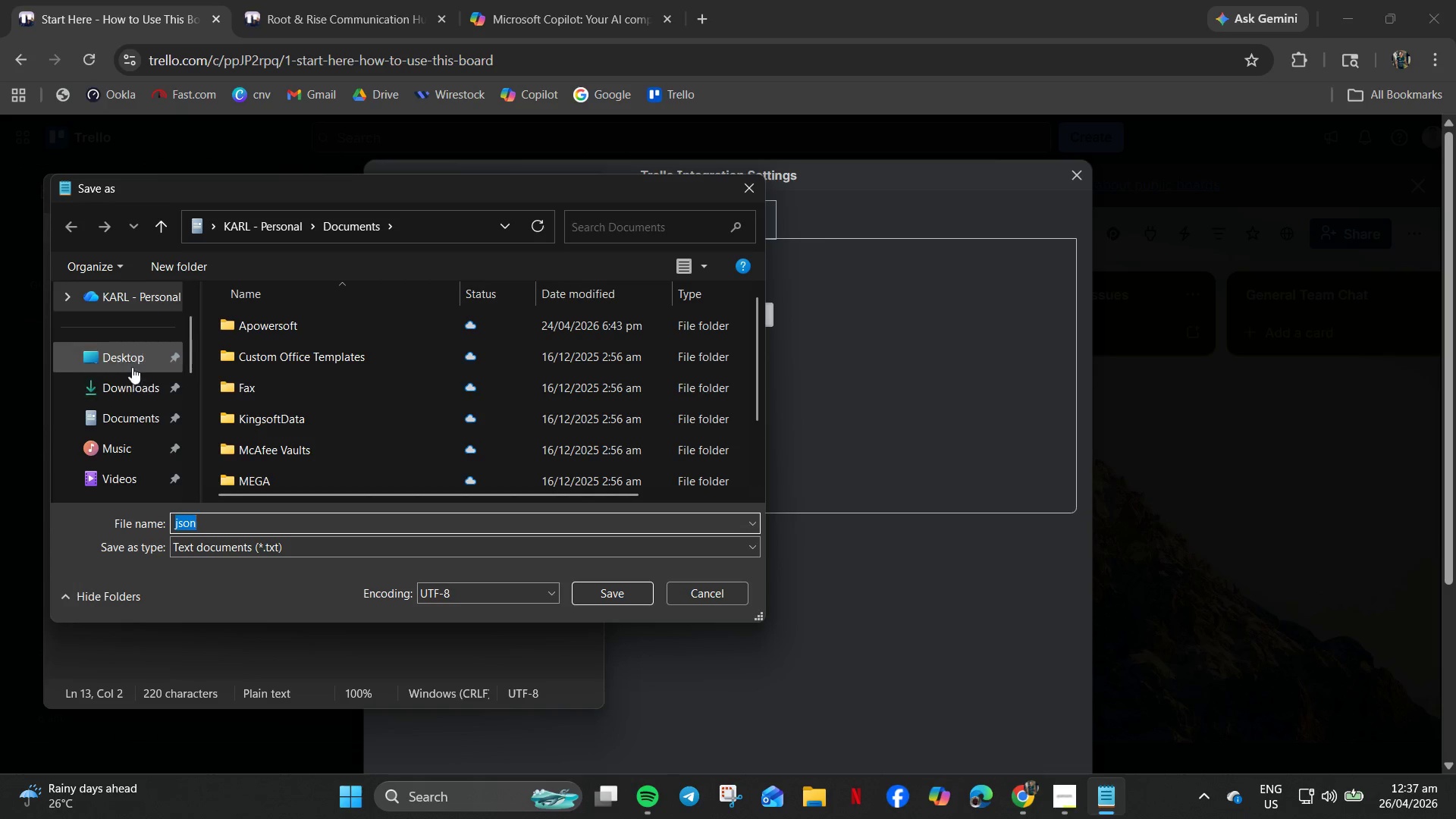 
left_click([130, 362])
 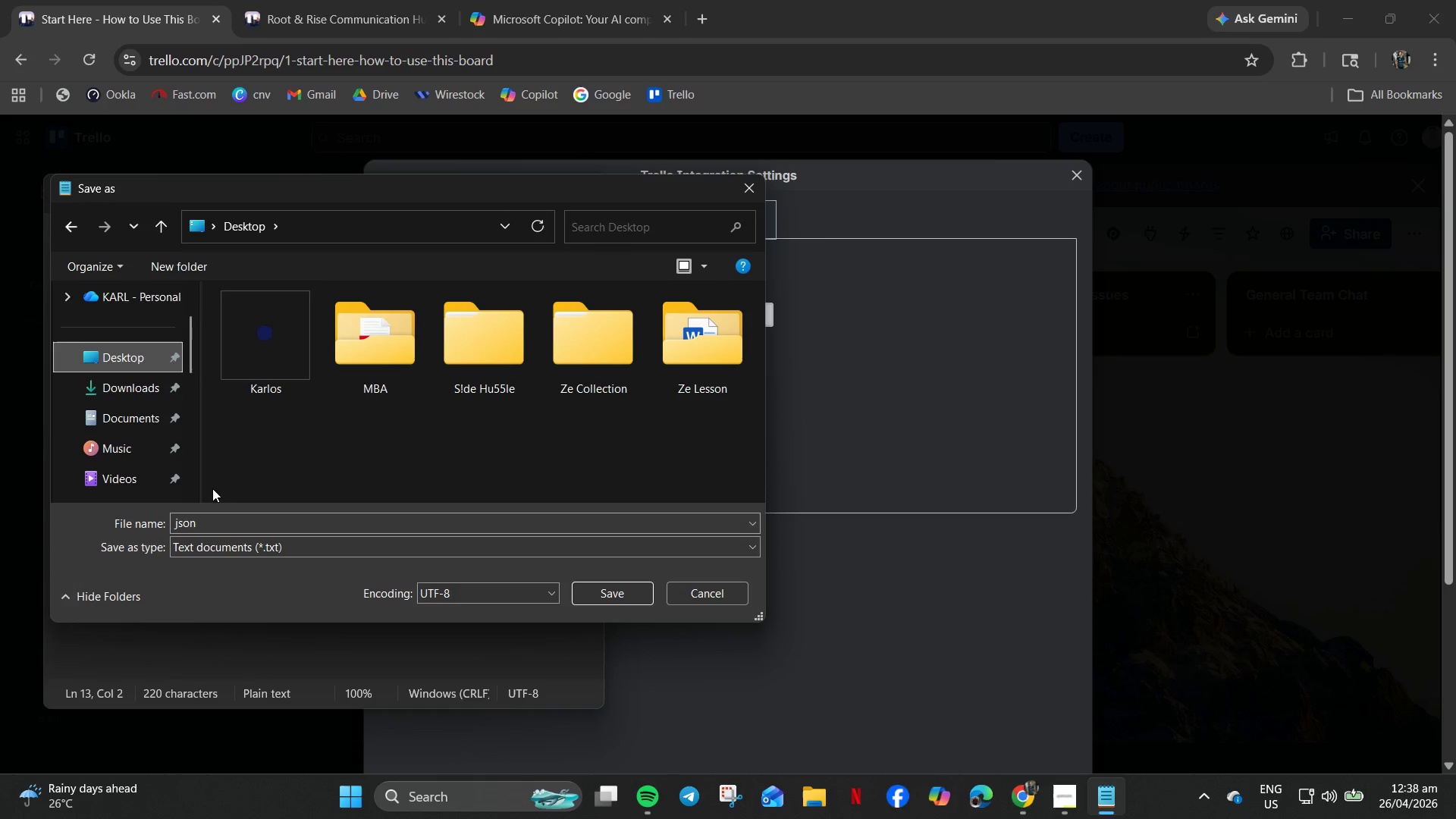 
left_click([217, 517])
 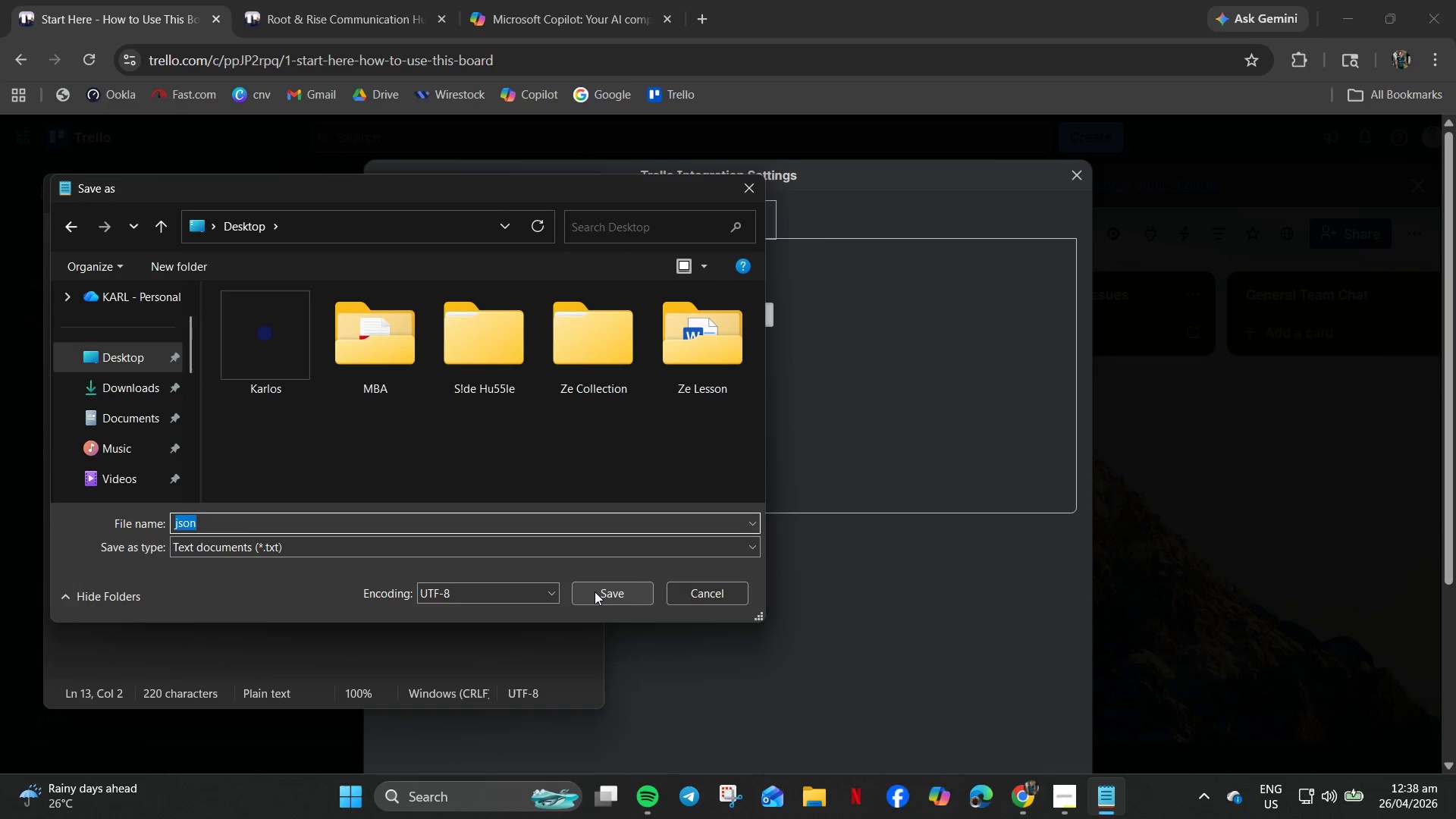 
left_click([596, 592])
 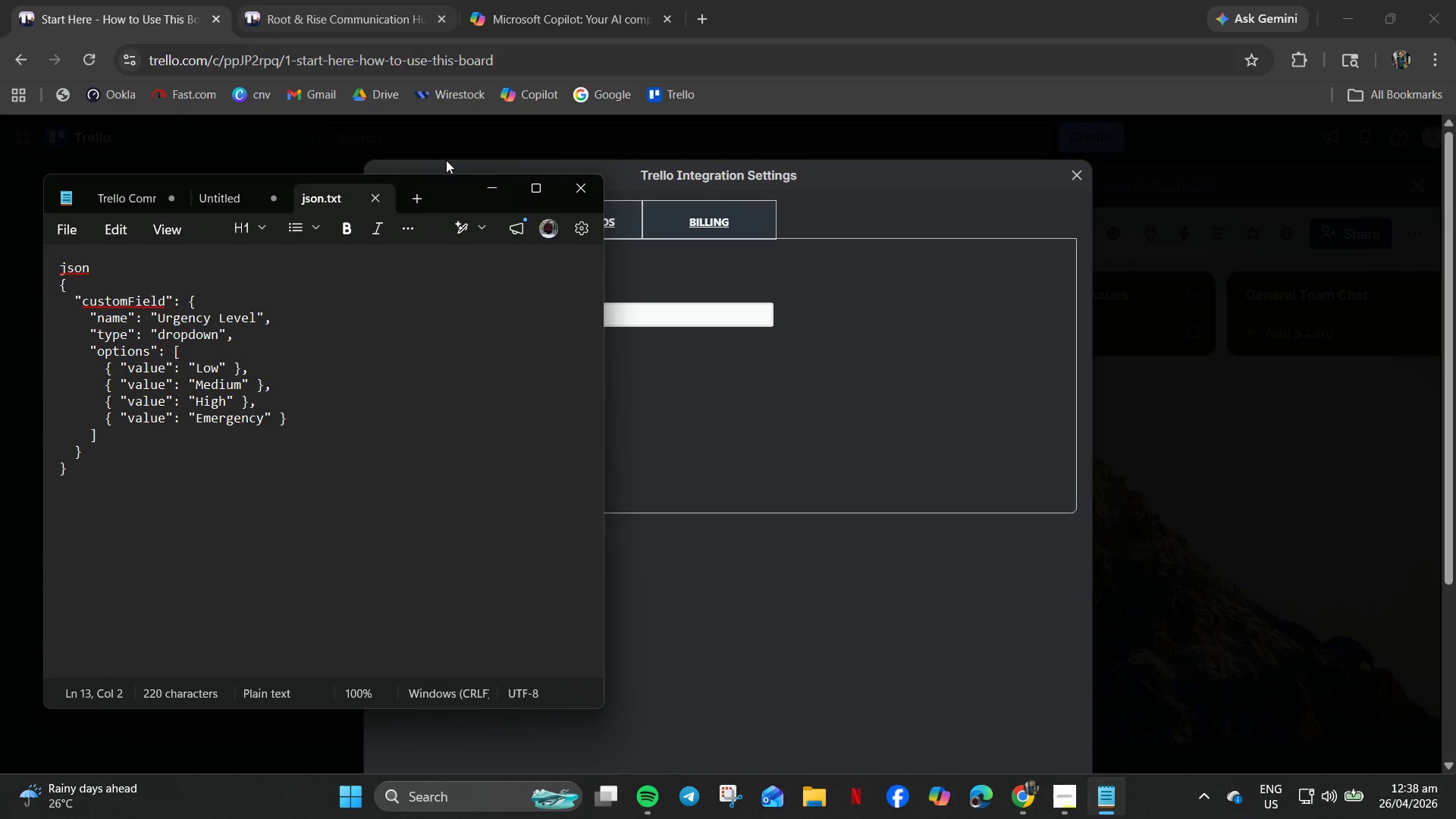 
left_click([680, 441])
 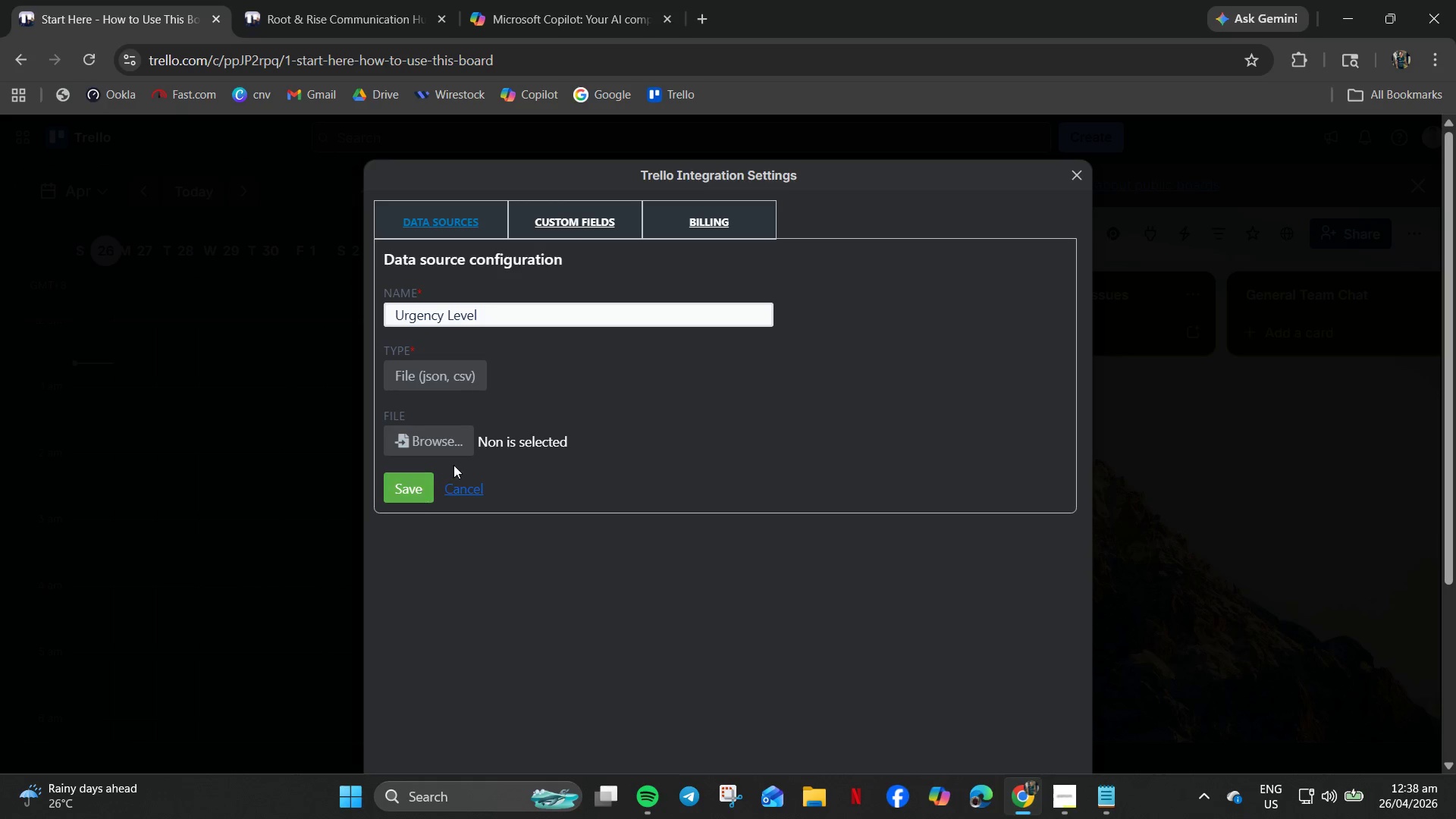 
left_click([440, 438])
 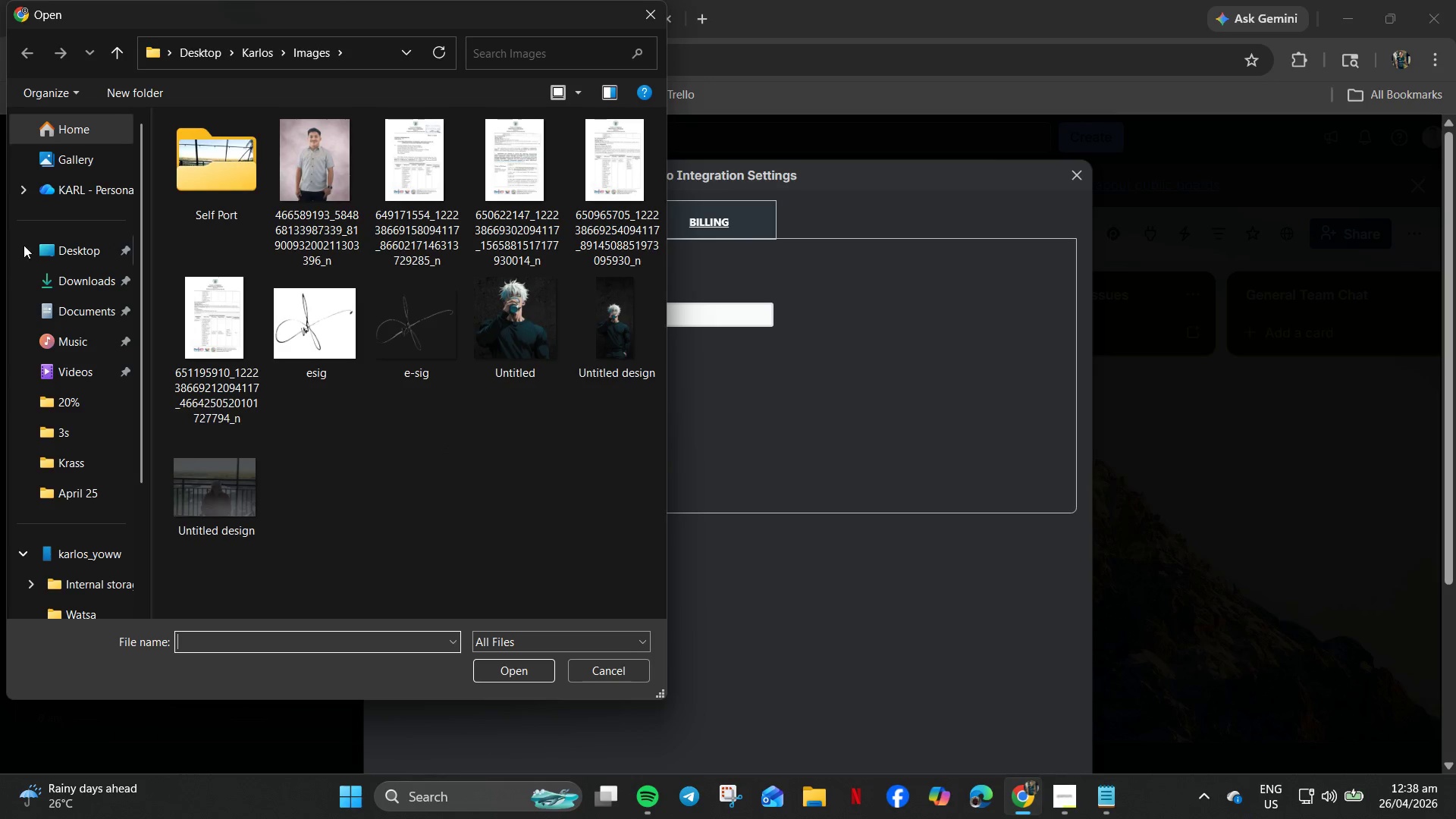 
left_click([83, 251])
 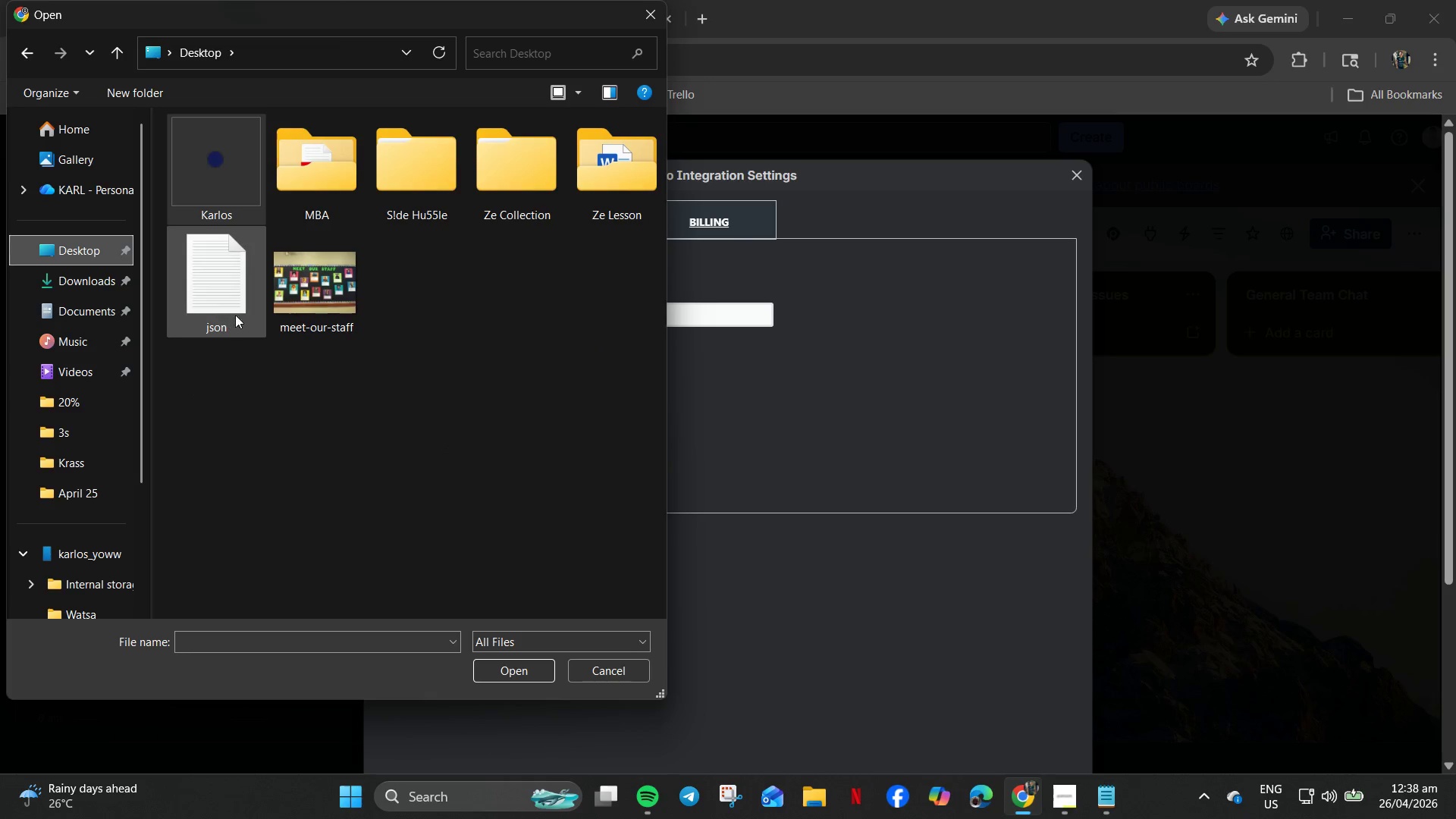 
double_click([240, 311])
 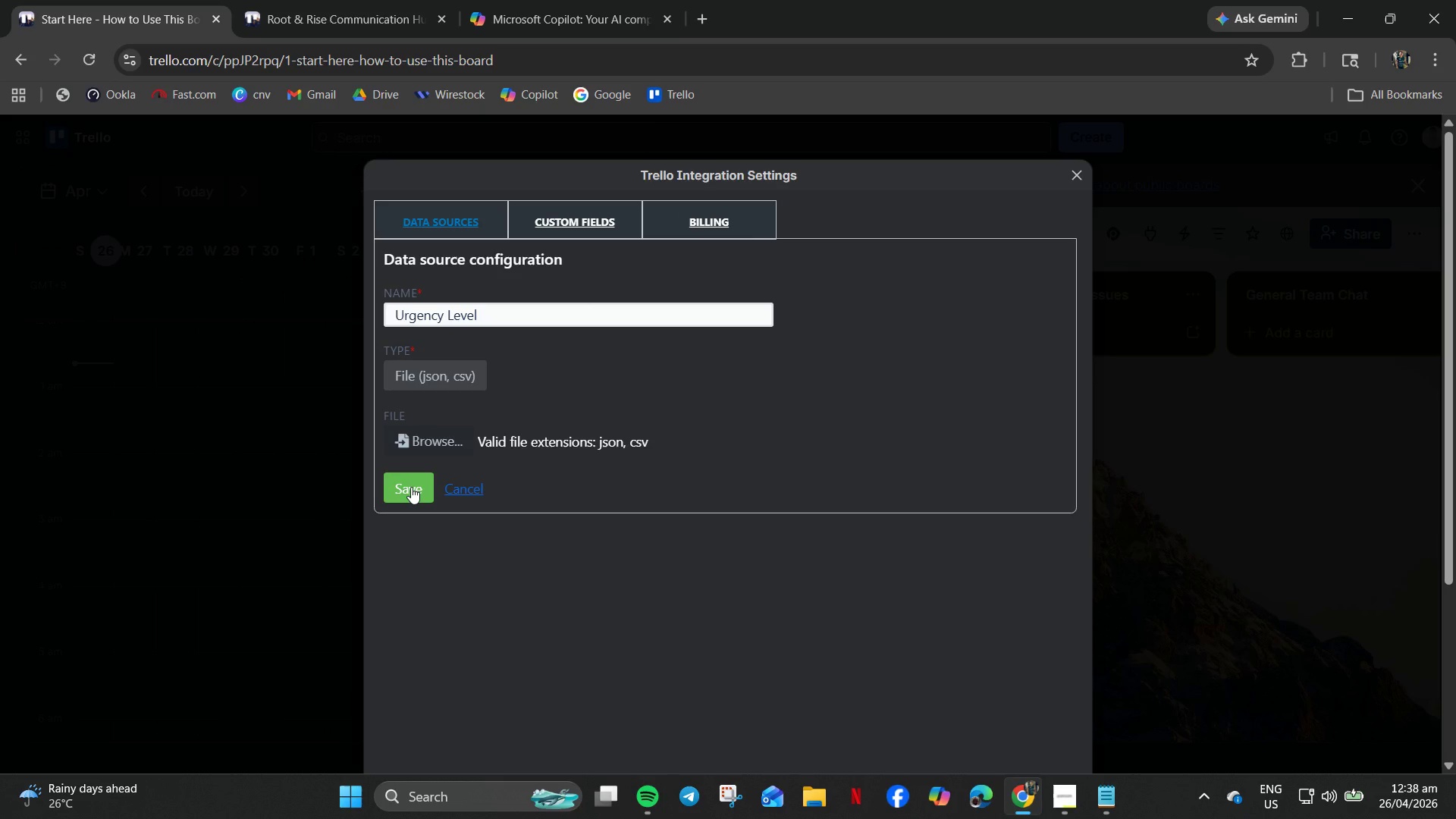 
left_click([411, 487])
 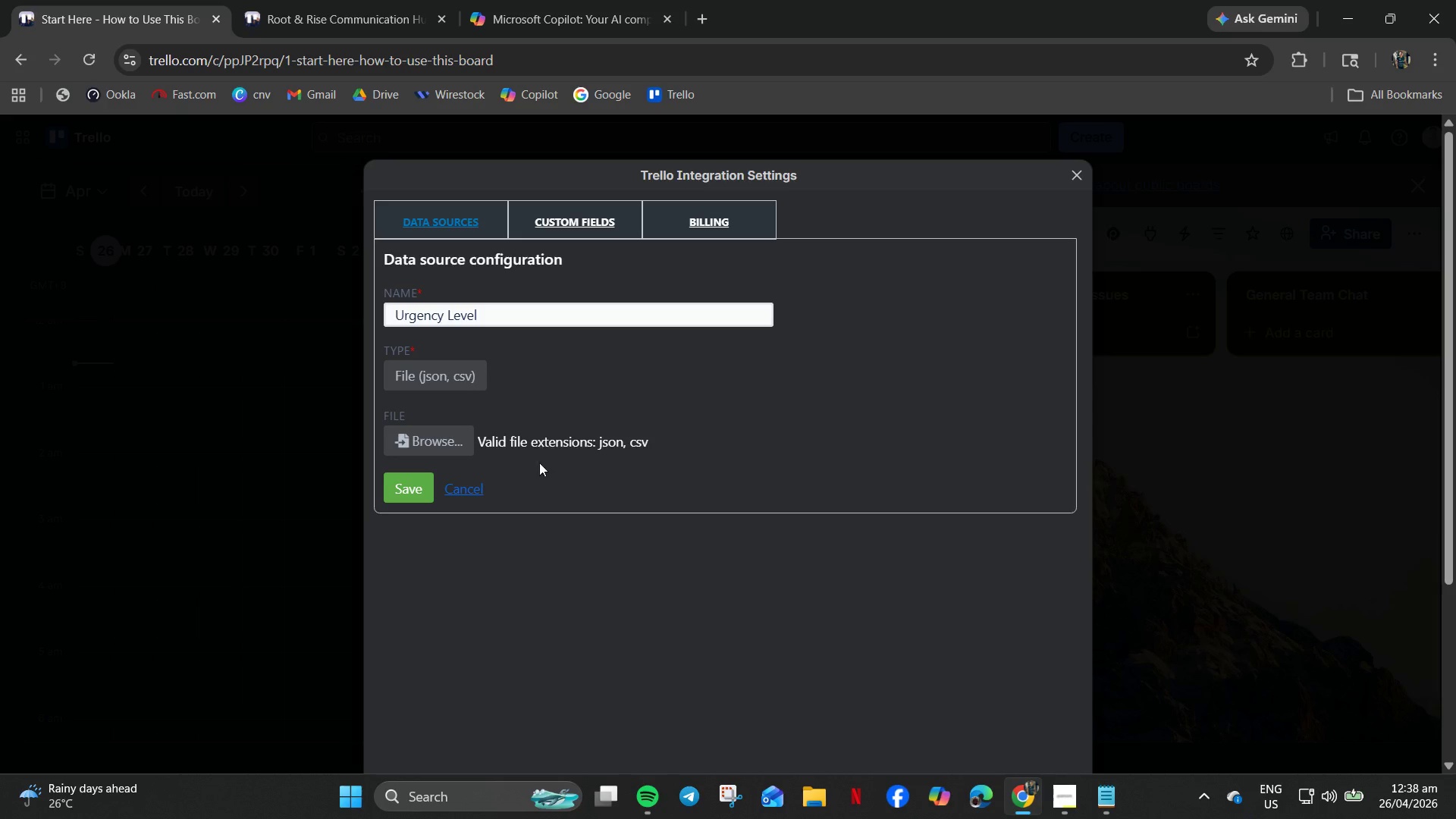 
wait(5.25)
 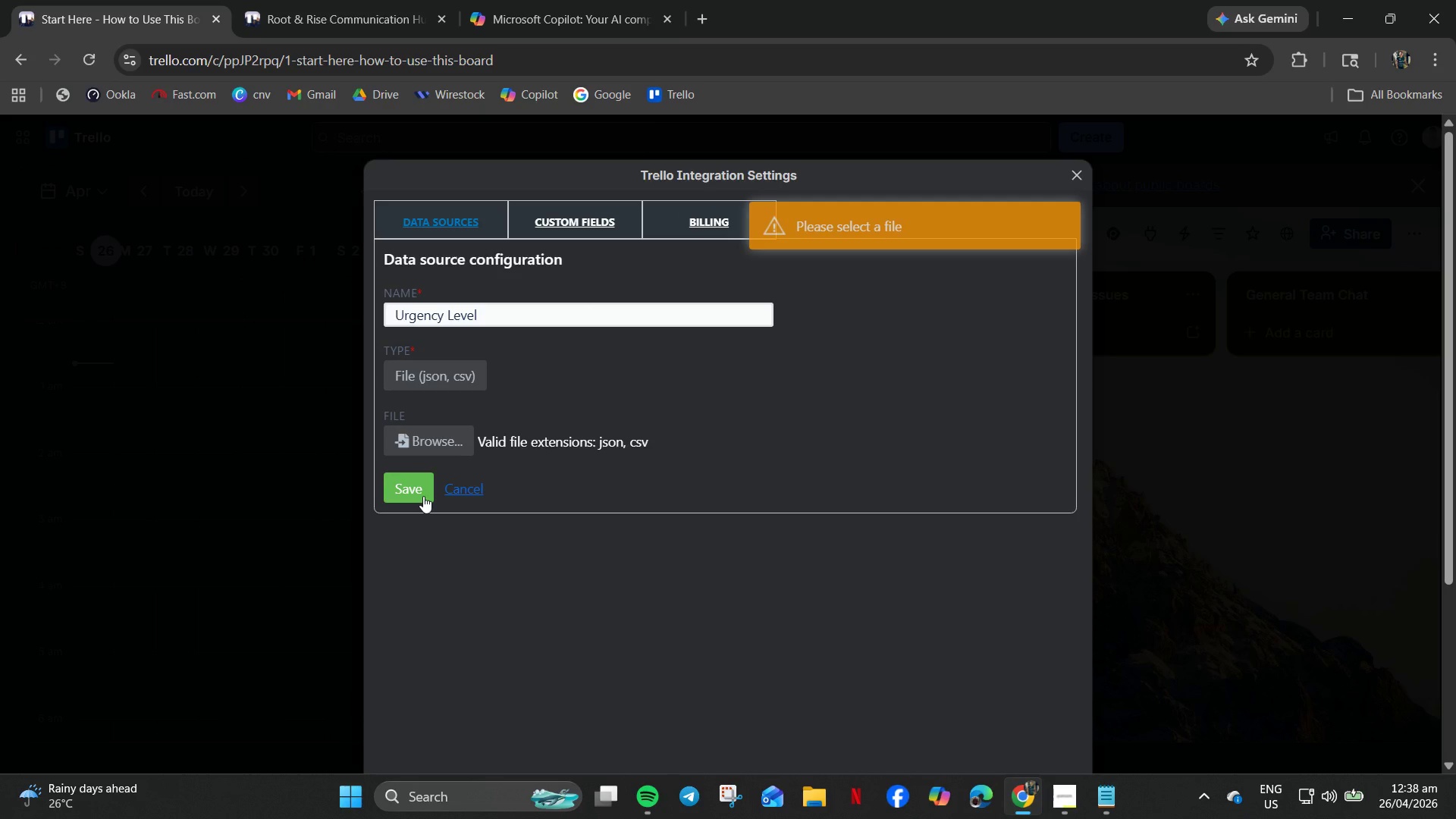 
left_click([543, 0])
 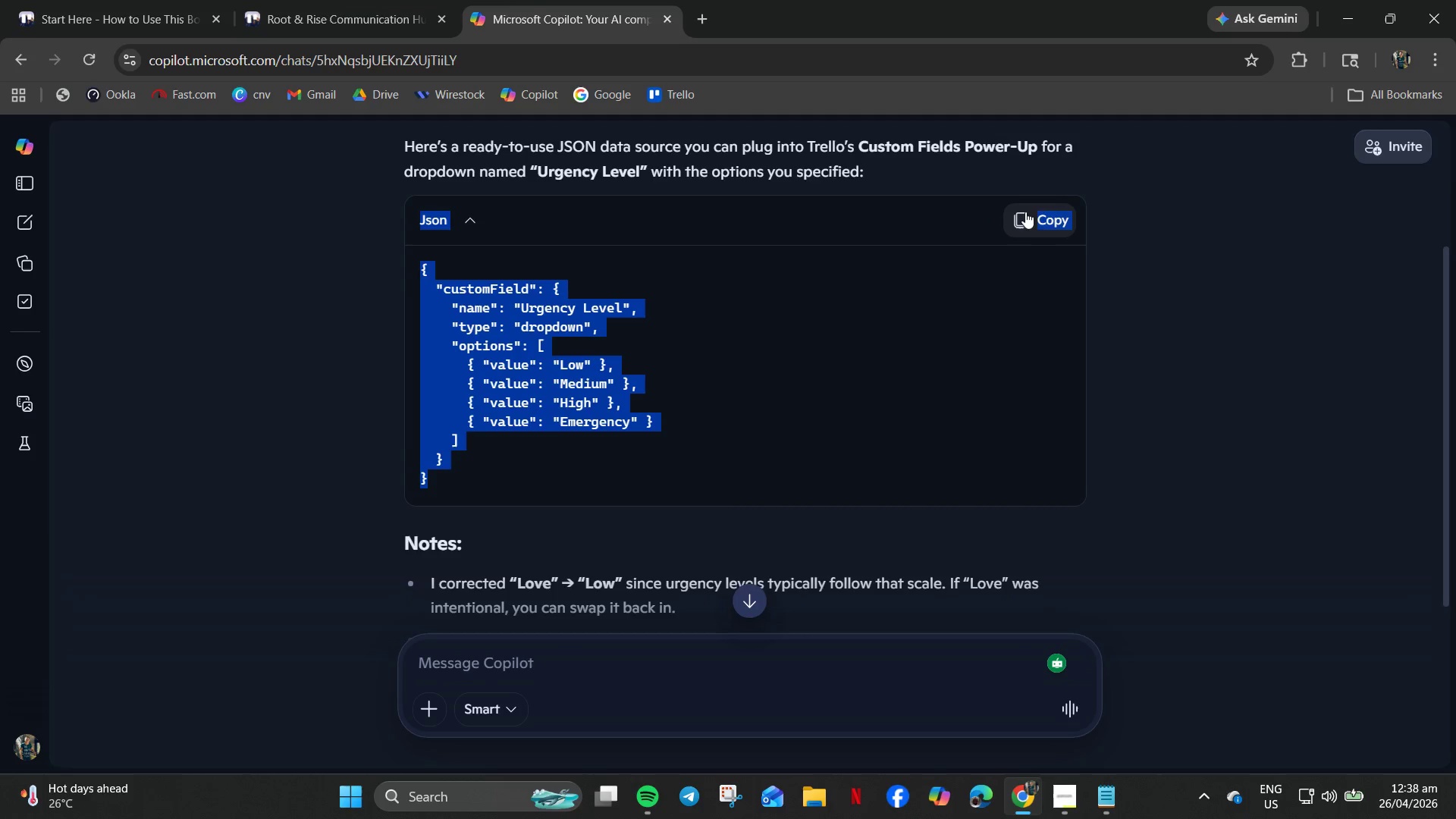 
left_click([500, 480])
 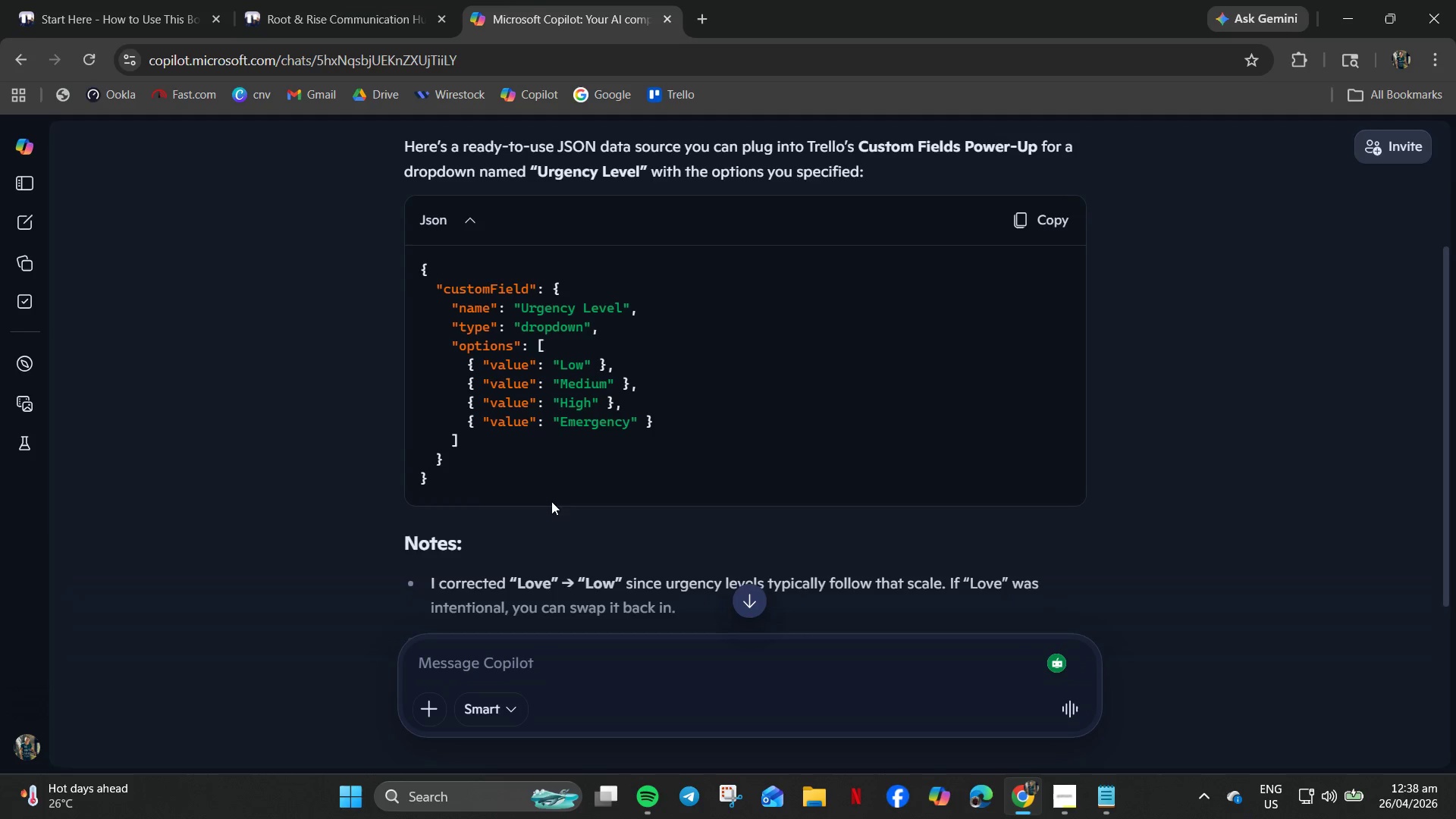 
scroll: coordinate [511, 570], scroll_direction: down, amount: 4.0
 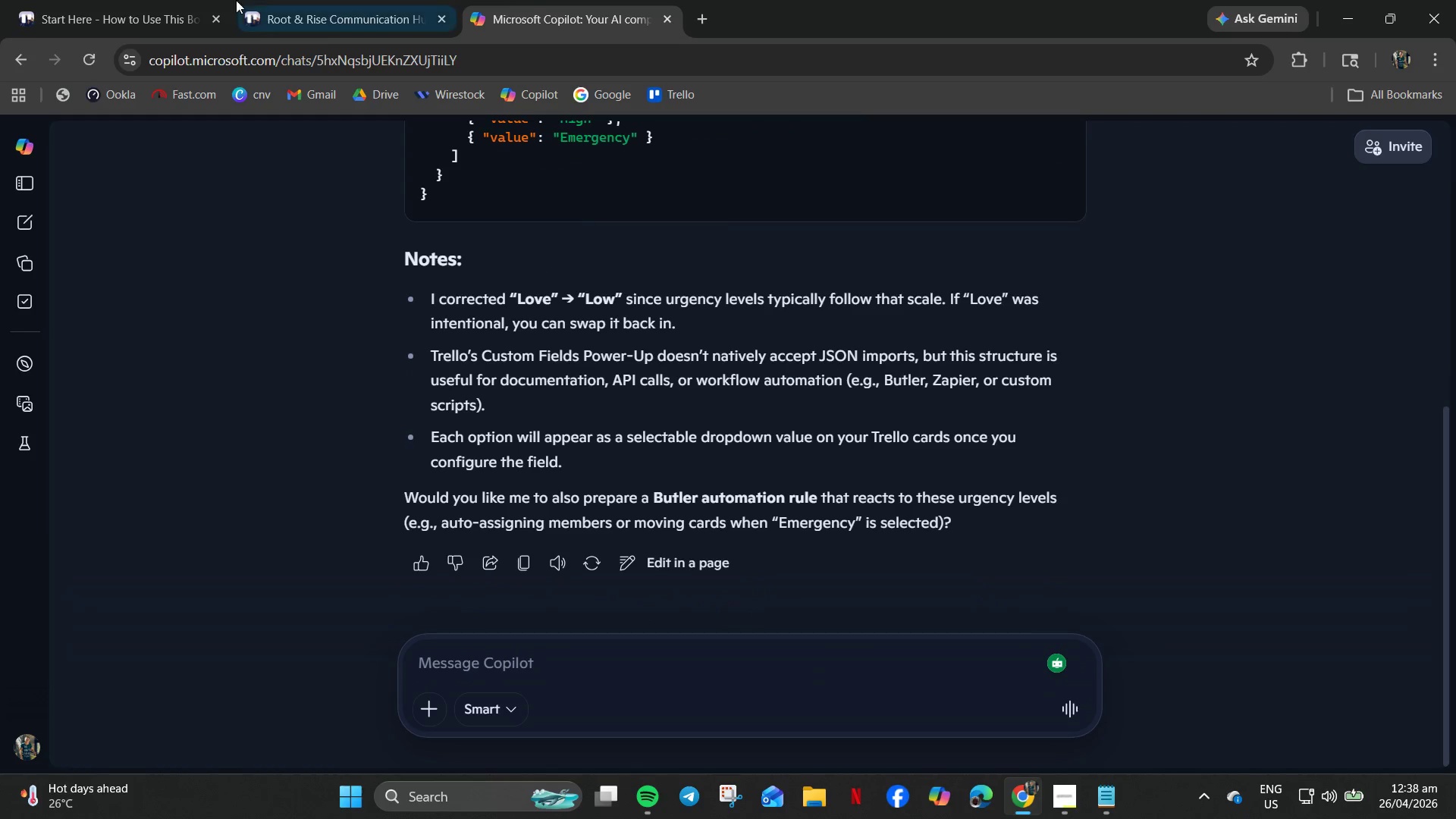 
left_click([169, 1])
 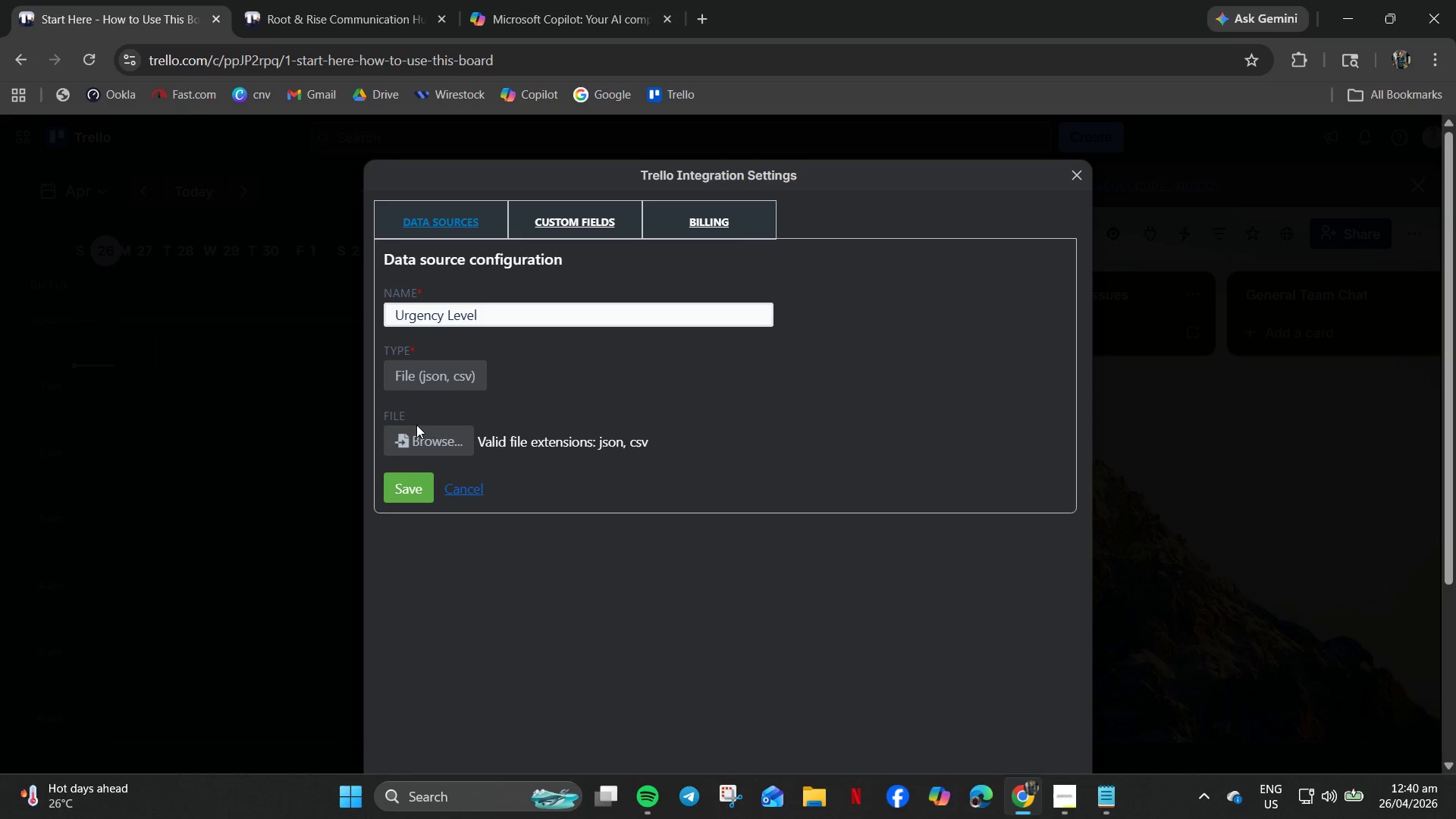 
wait(116.41)
 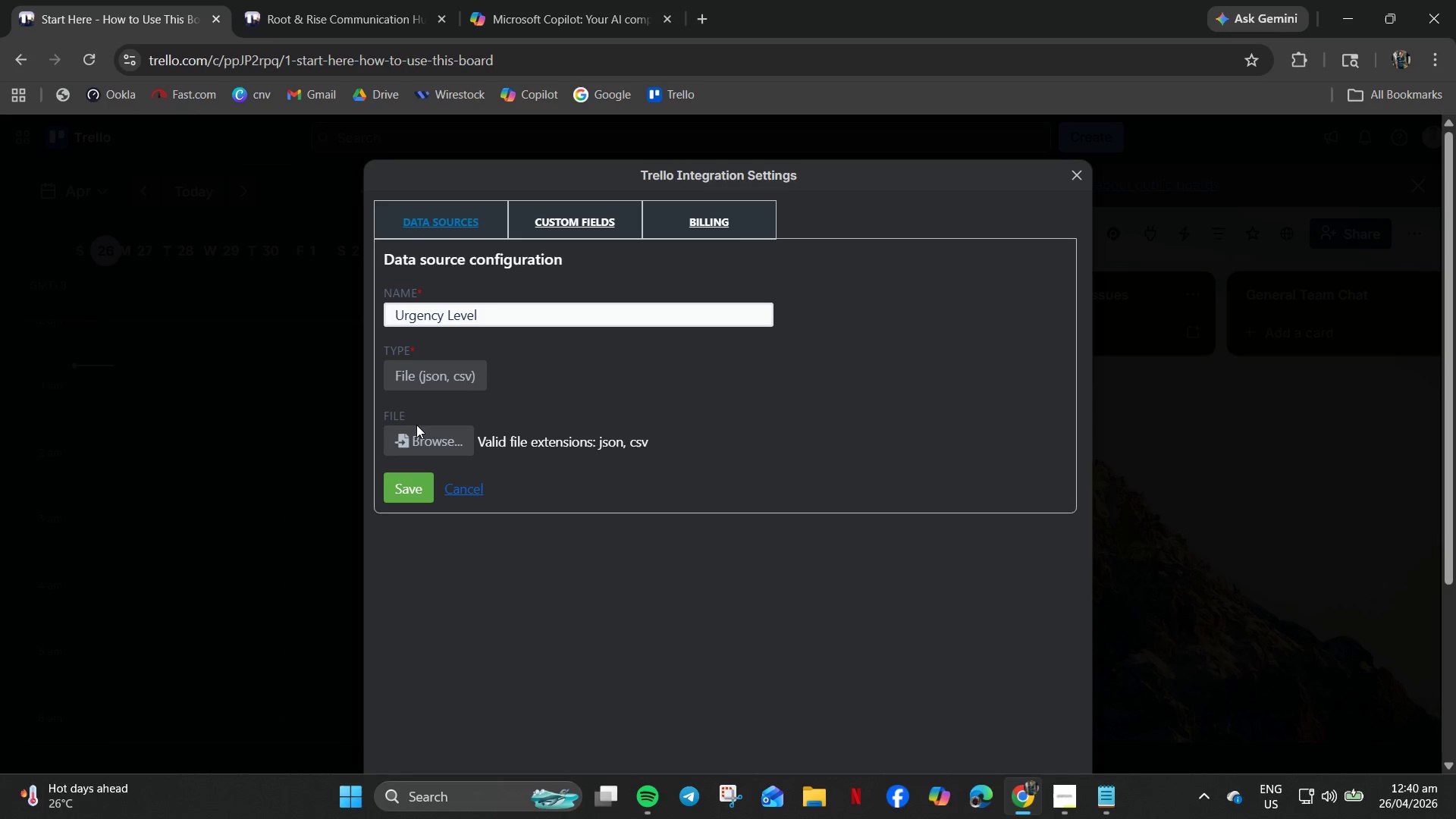 
left_click([285, 2])
 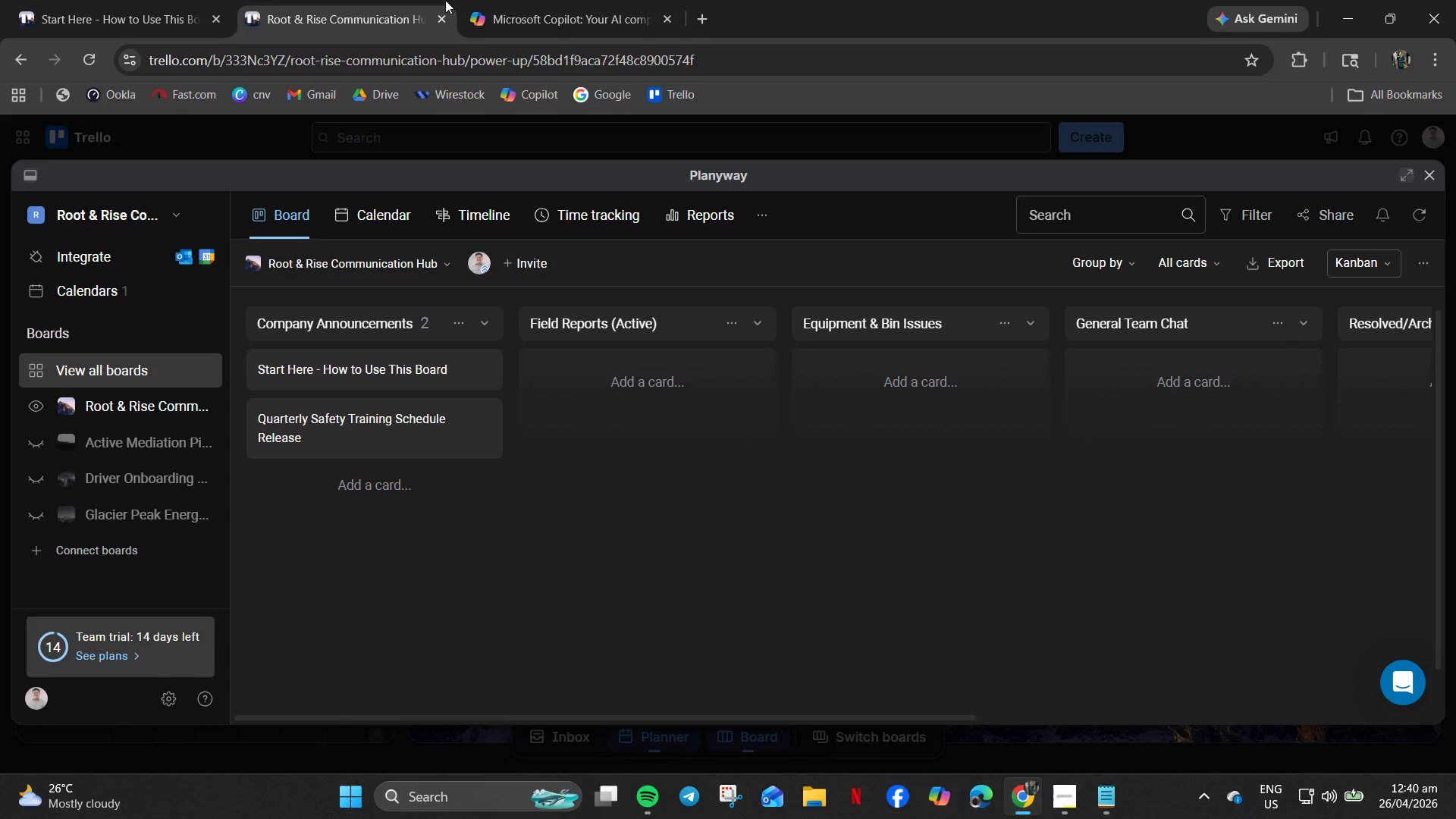 
left_click([550, 0])
 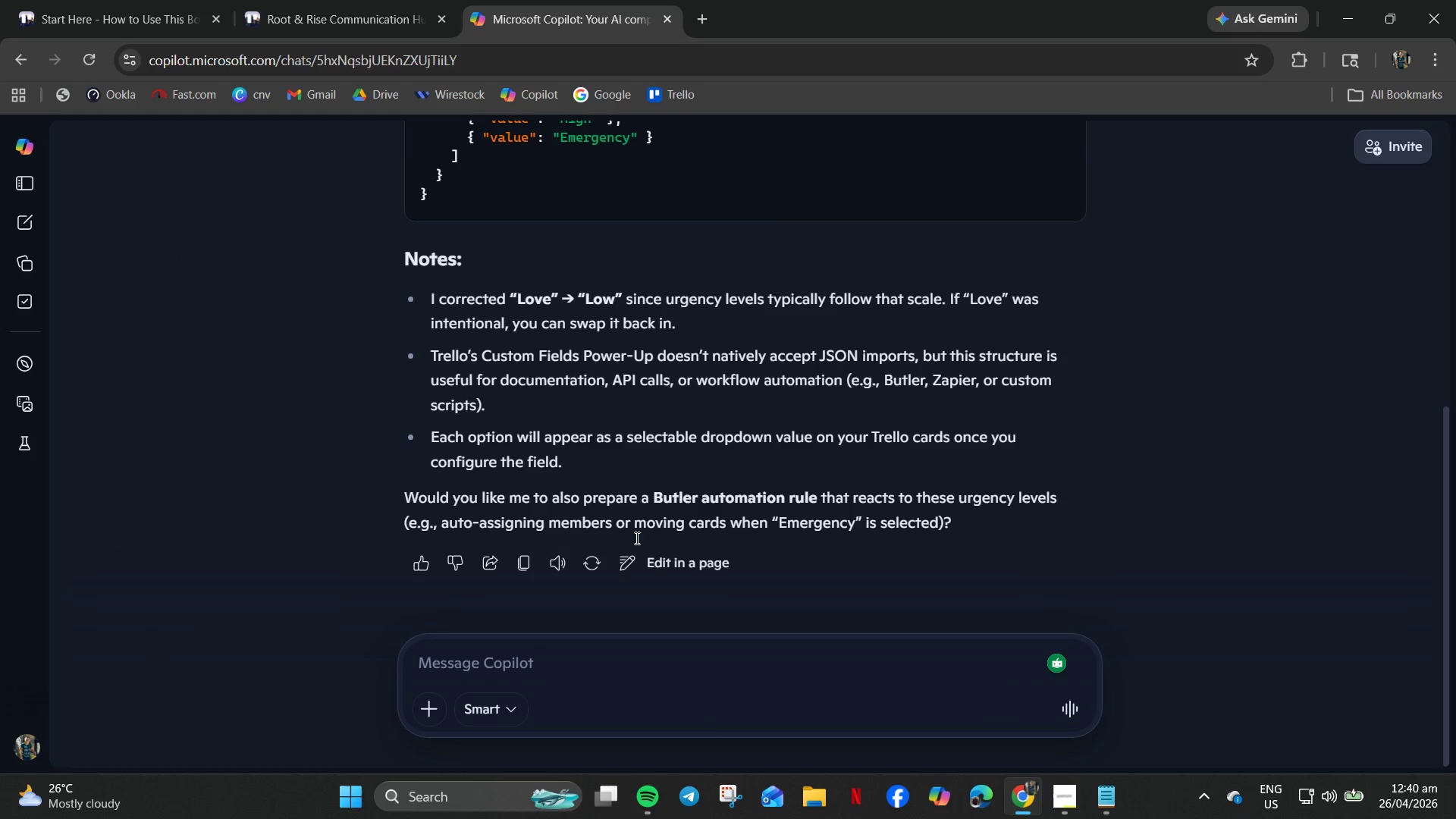 
scroll: coordinate [641, 538], scroll_direction: up, amount: 4.0
 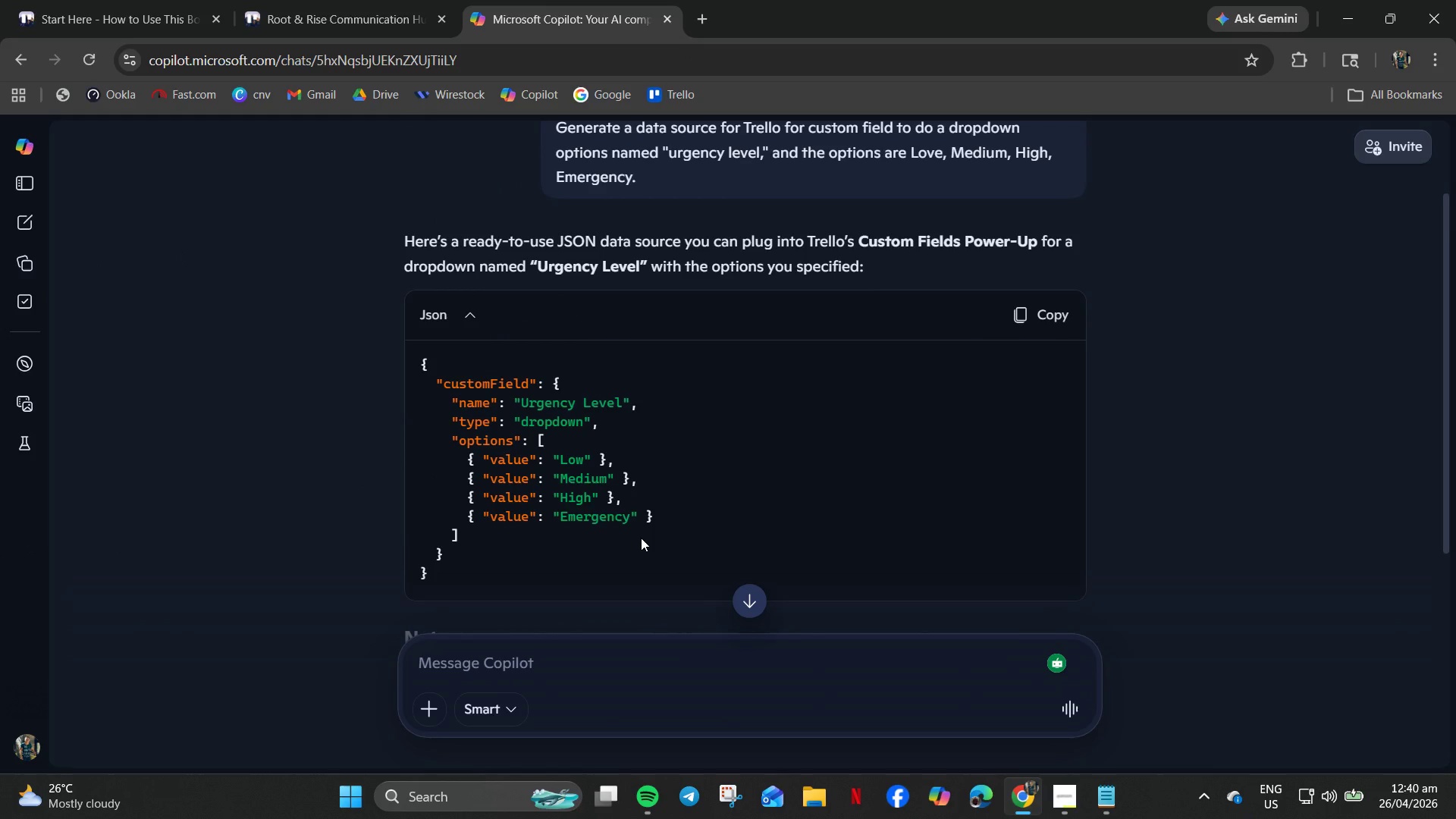 
wait(33.73)
 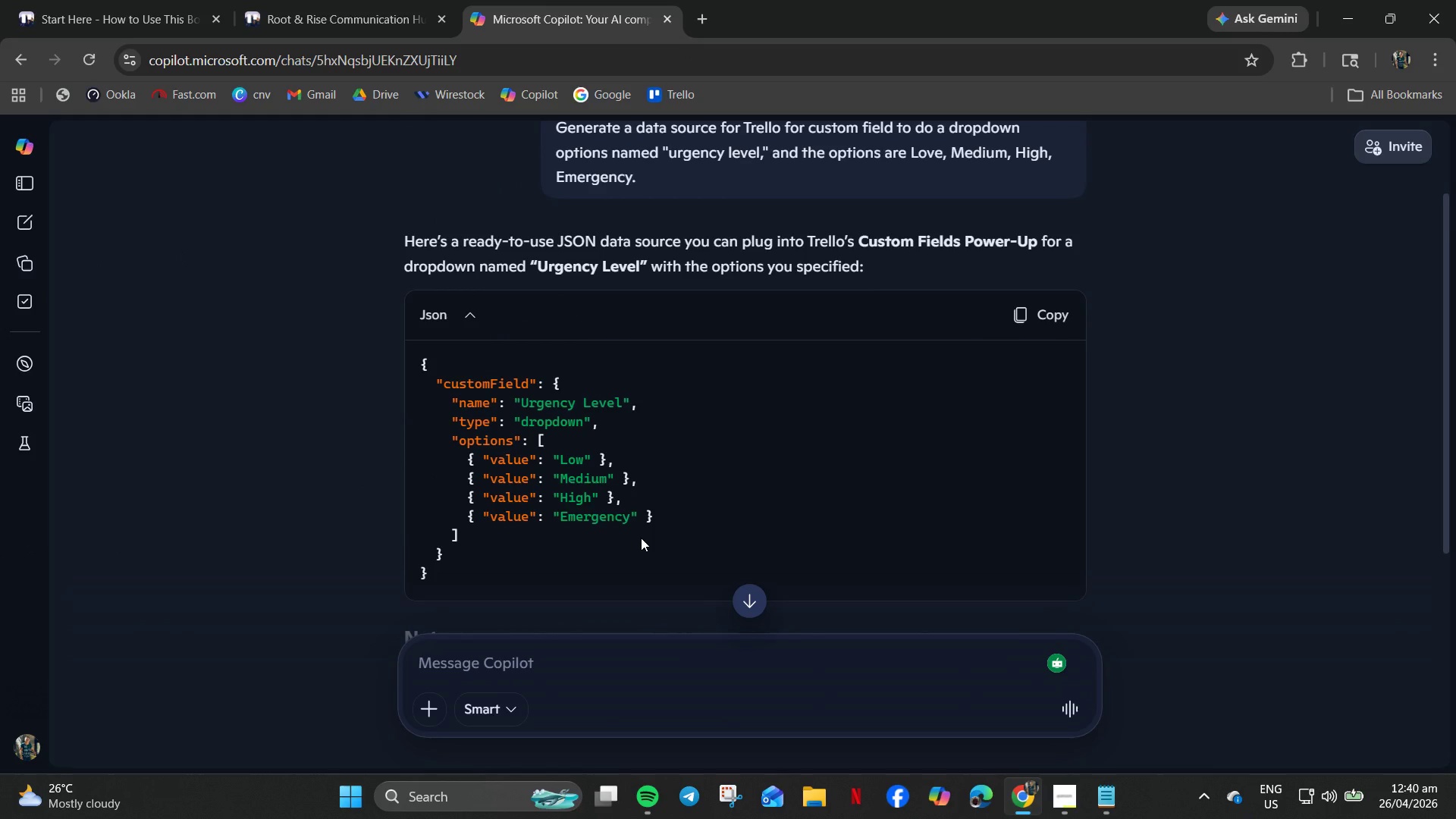 
mouse_move([1417, 822])
 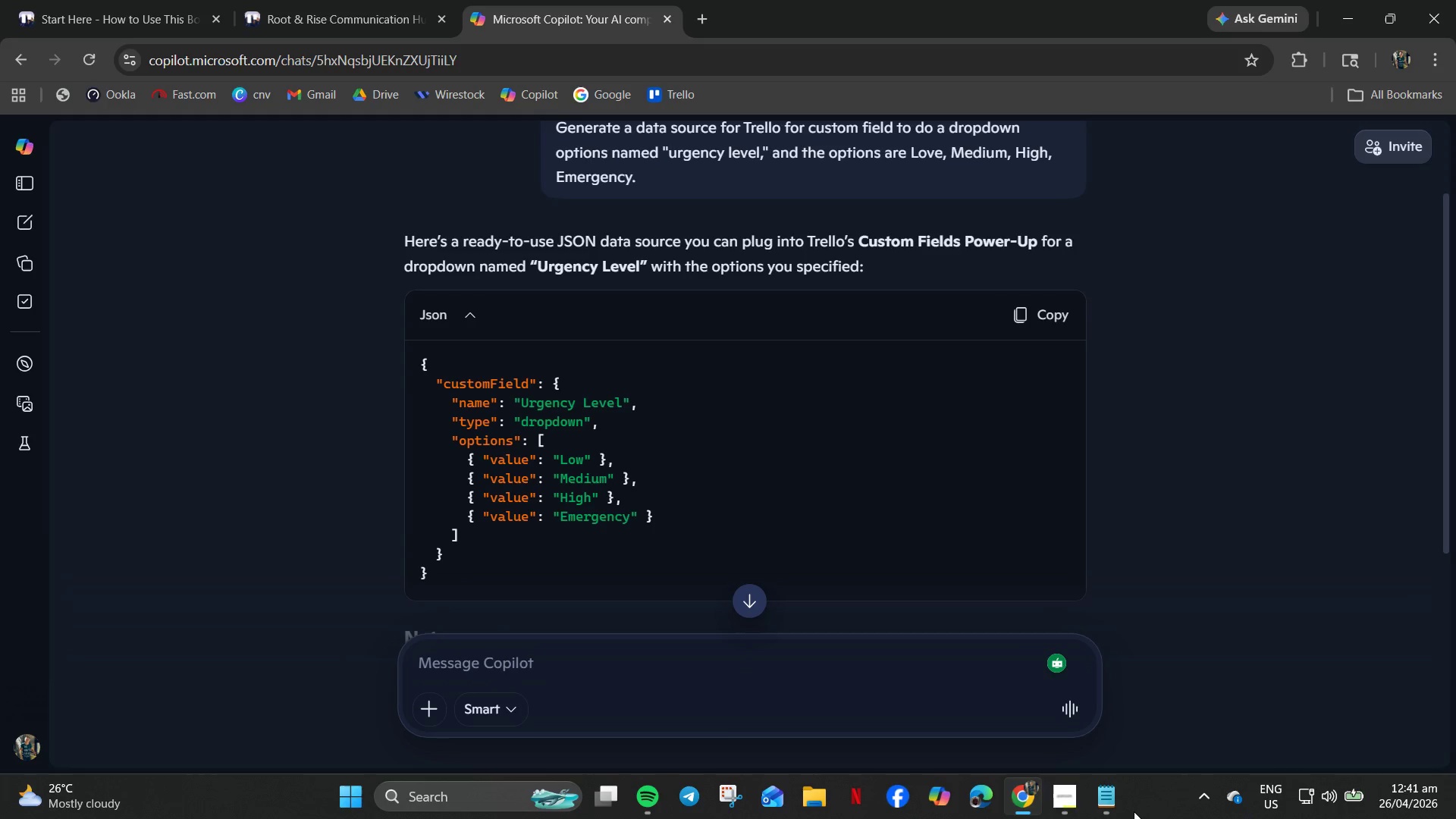 
left_click([1121, 811])
 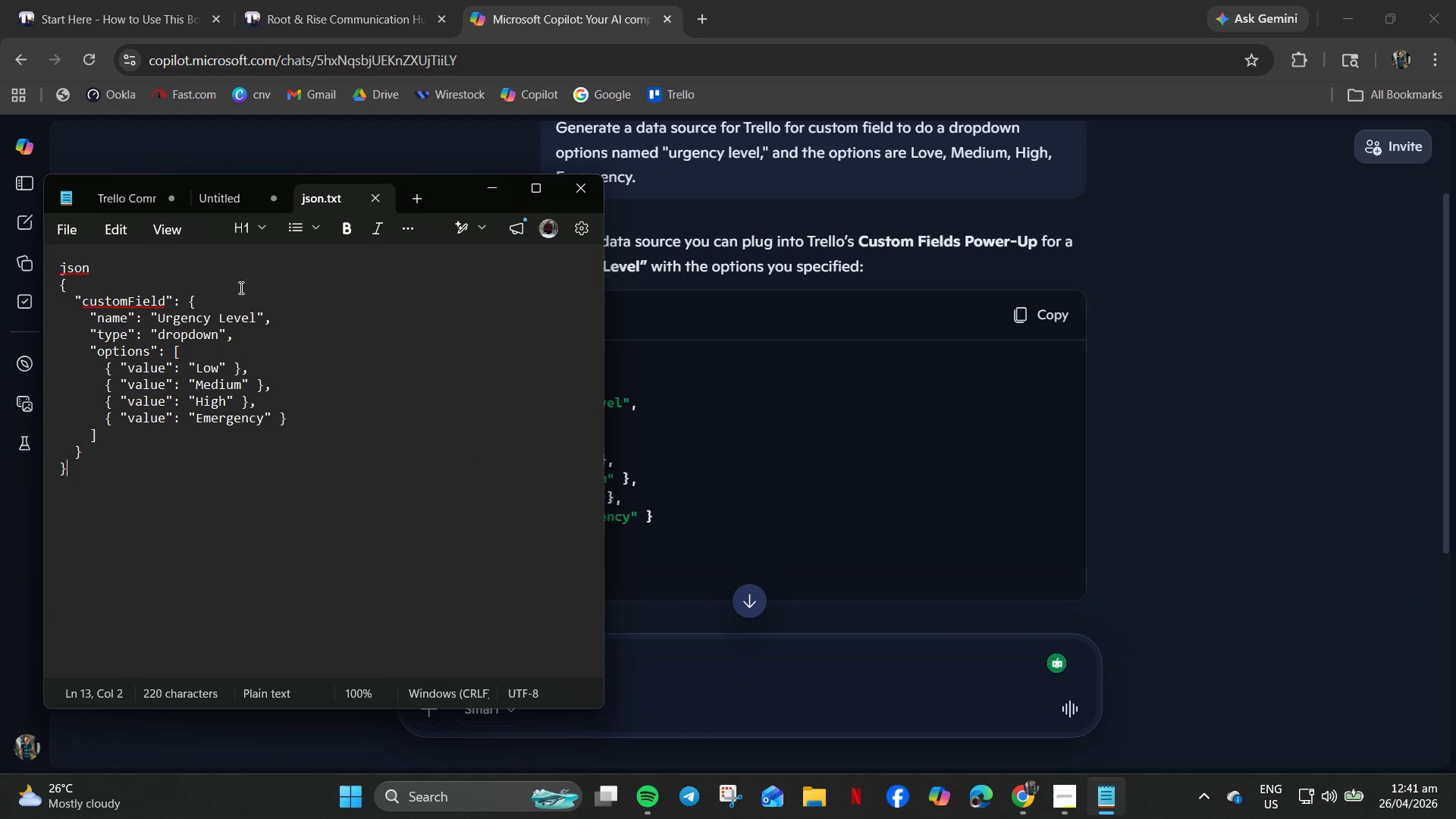 
right_click([316, 193])
 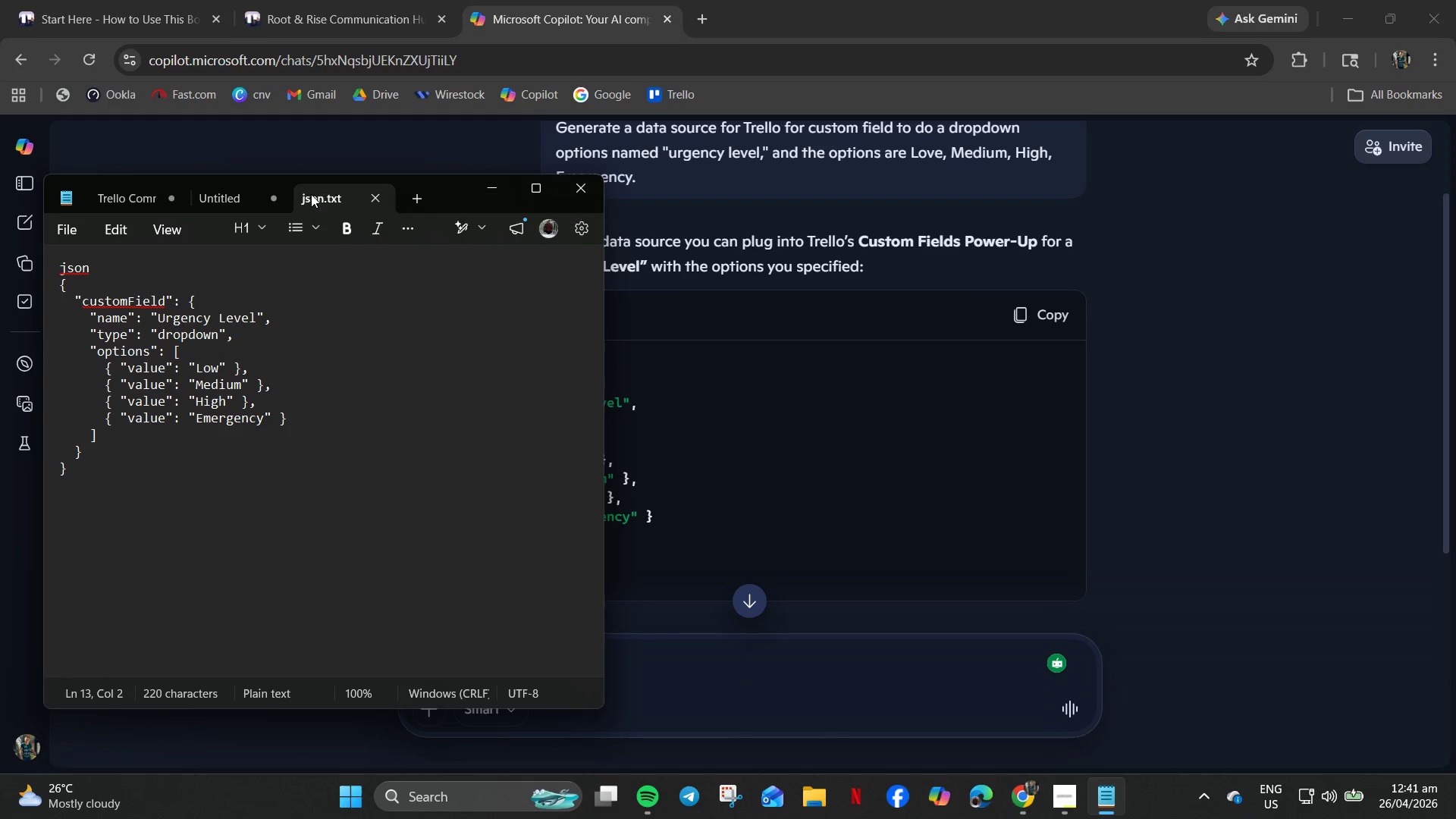 
key(Control+S)
 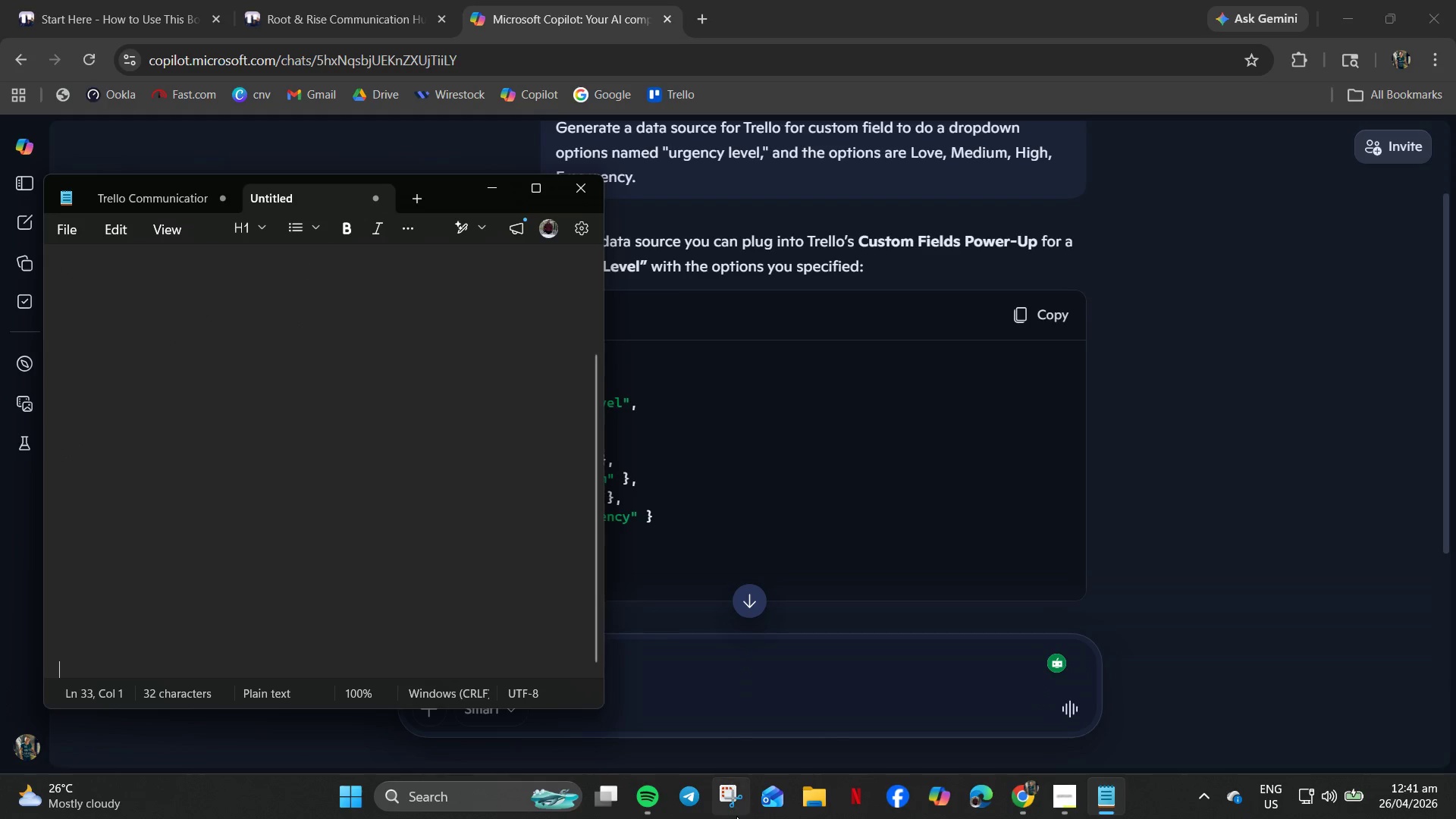 
left_click([819, 808])
 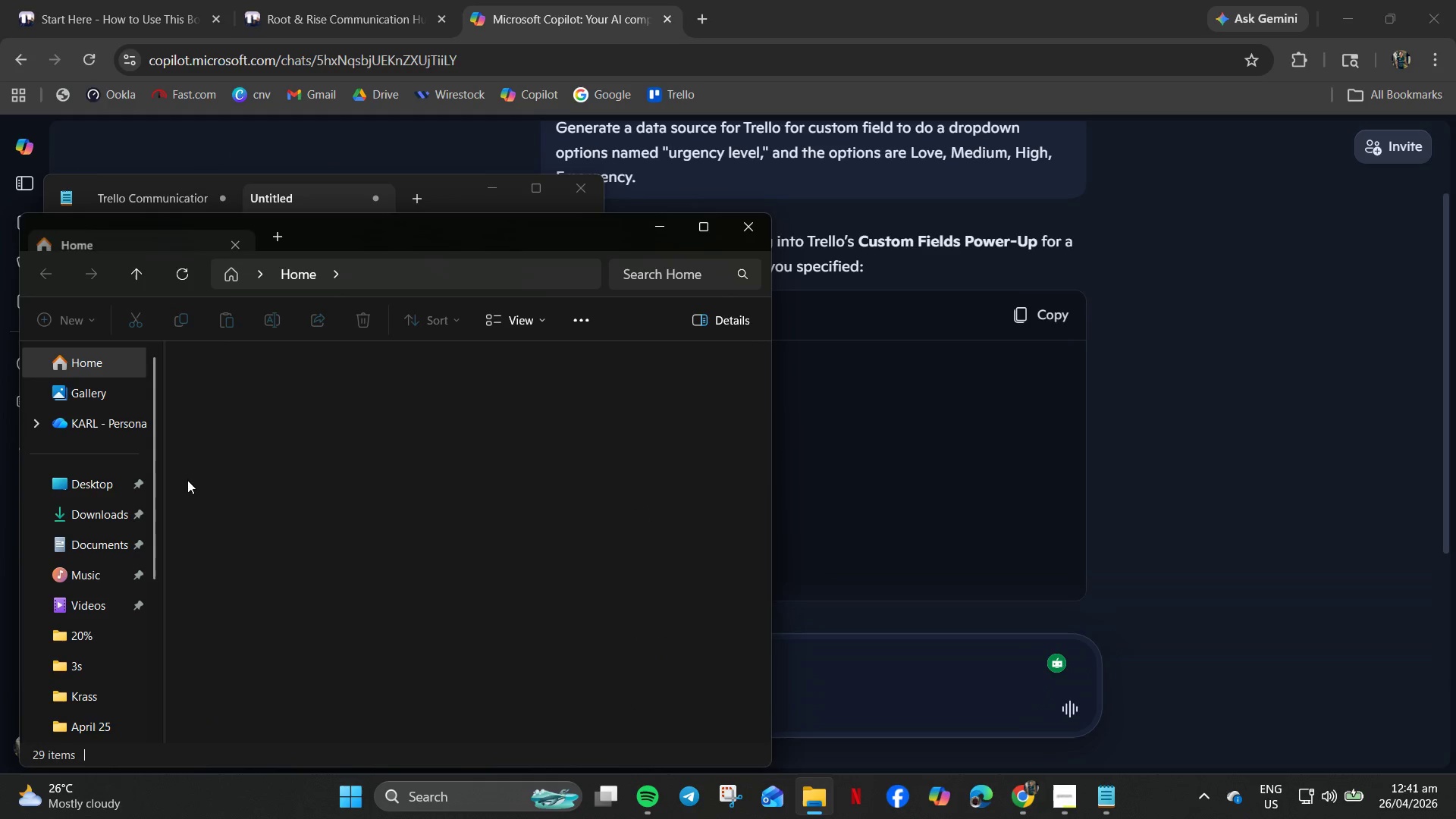 
left_click([88, 480])
 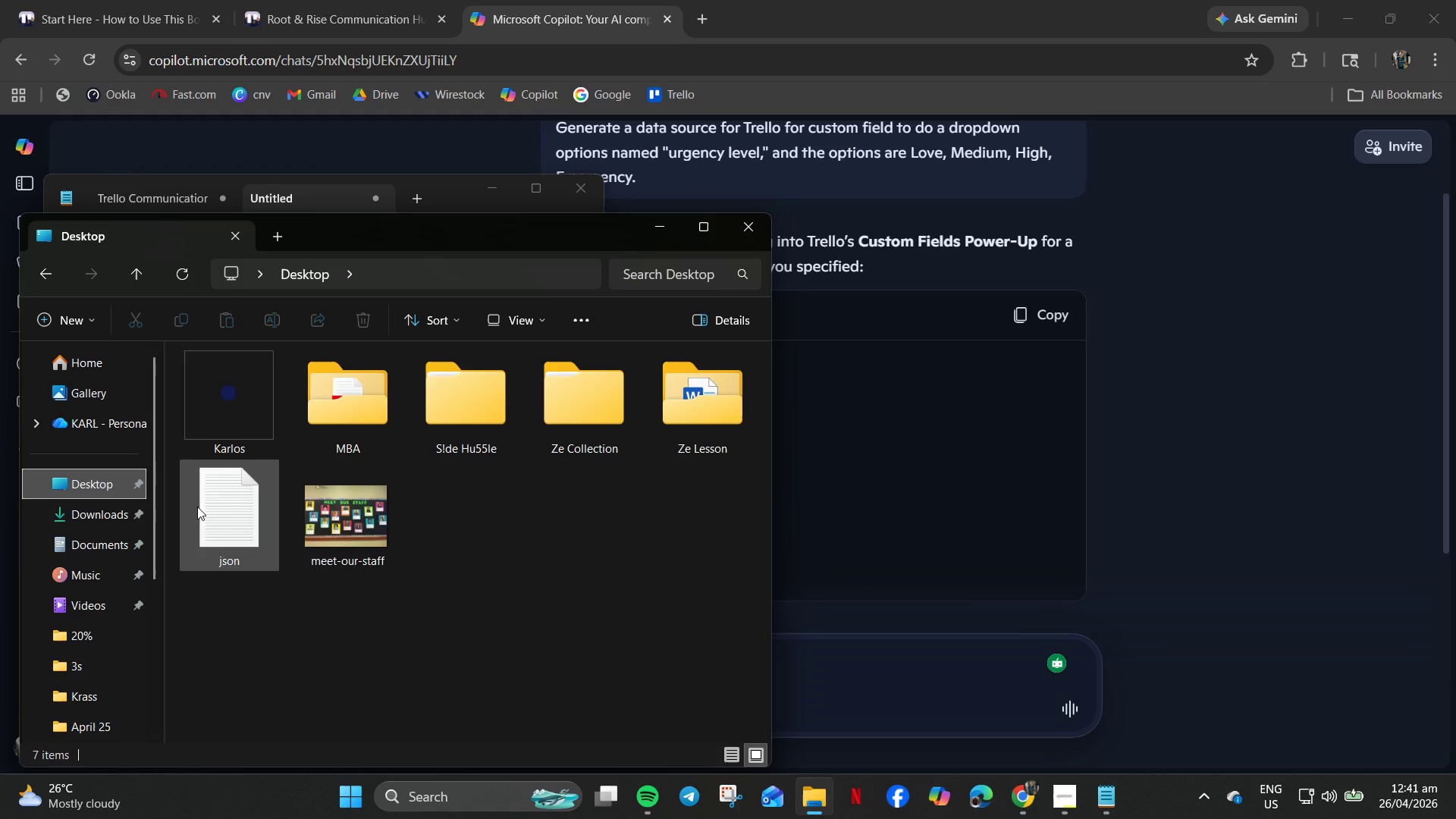 
right_click([205, 512])
 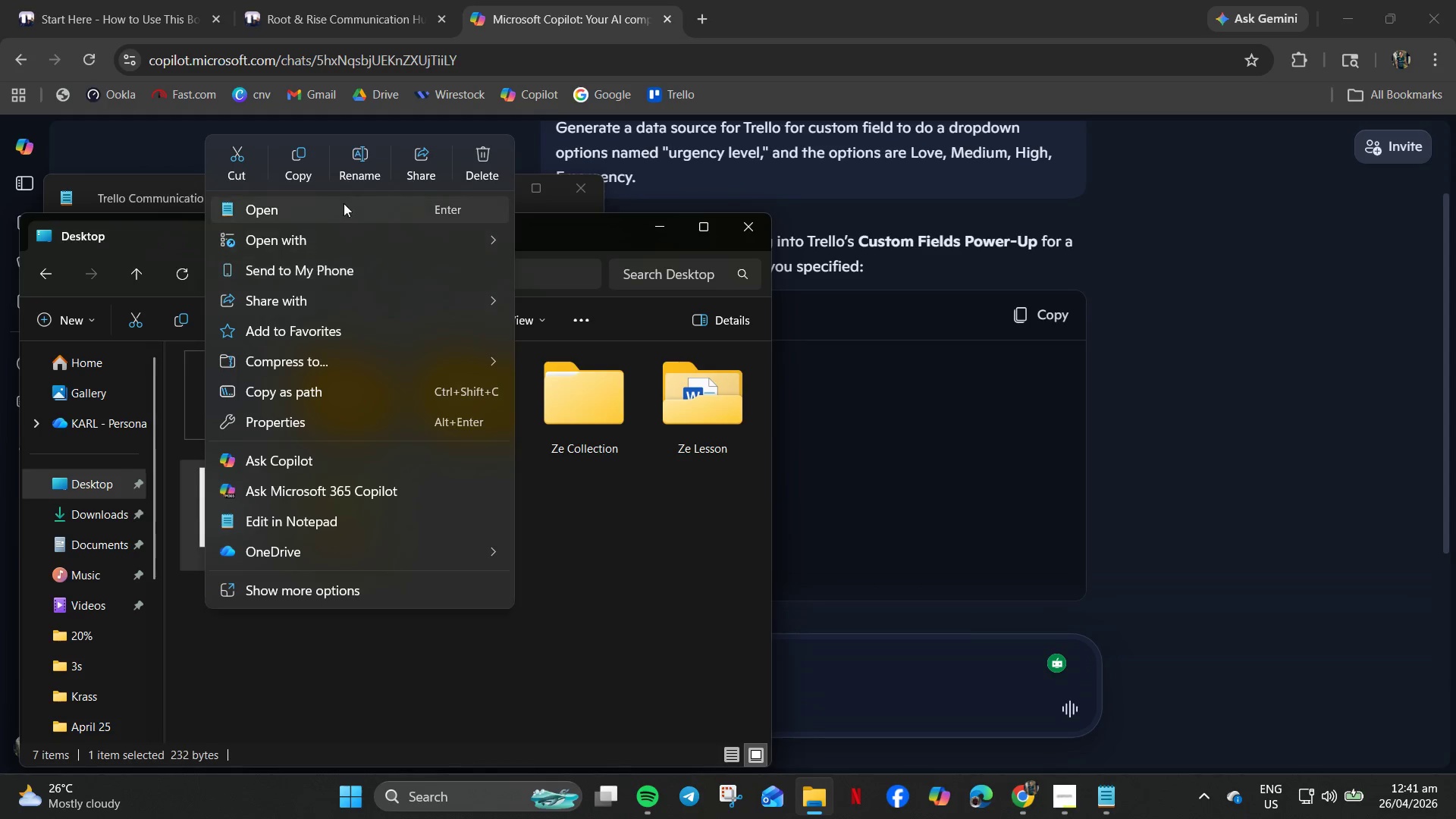 
left_click([355, 166])
 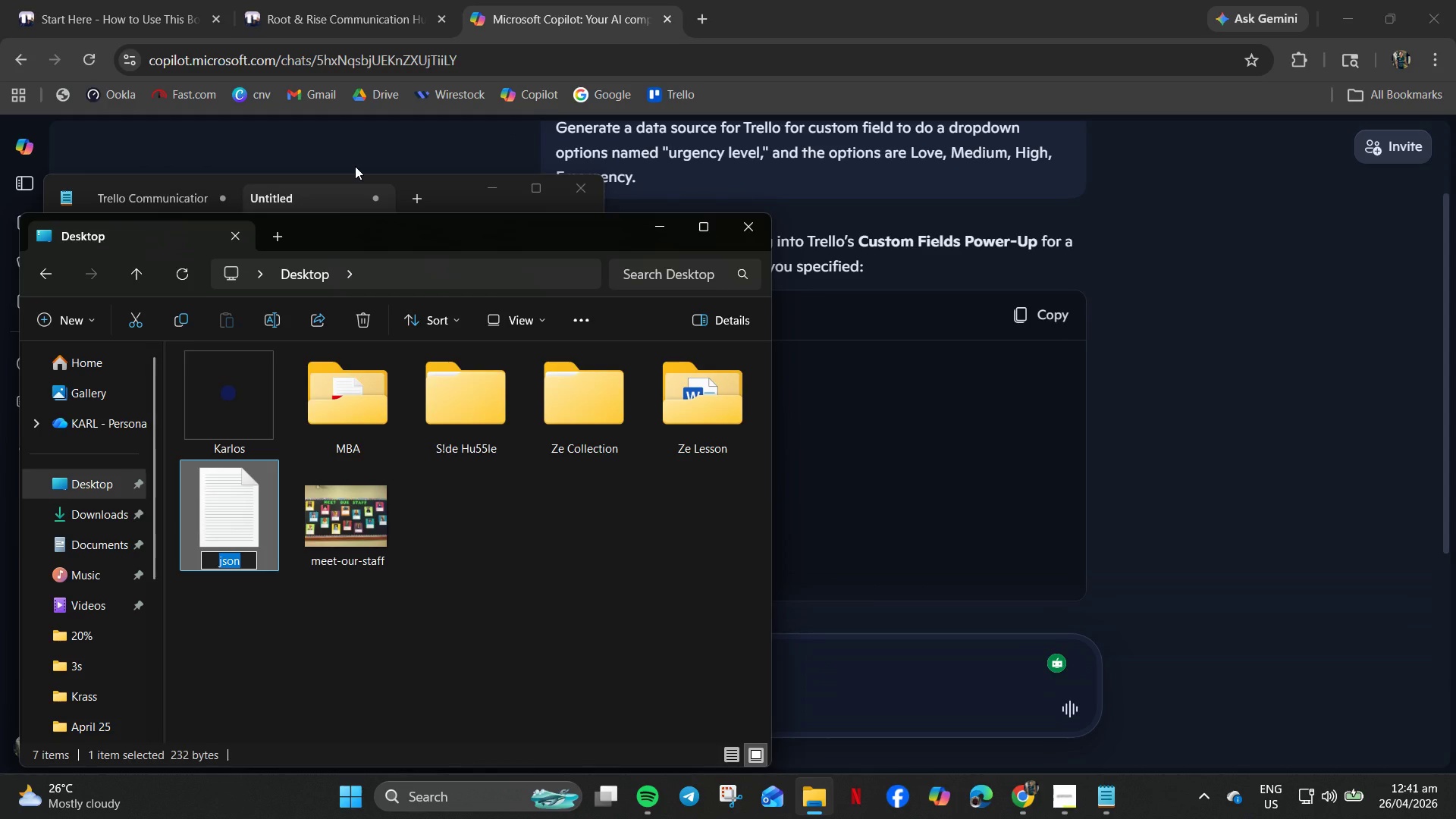 
type(urgency)
 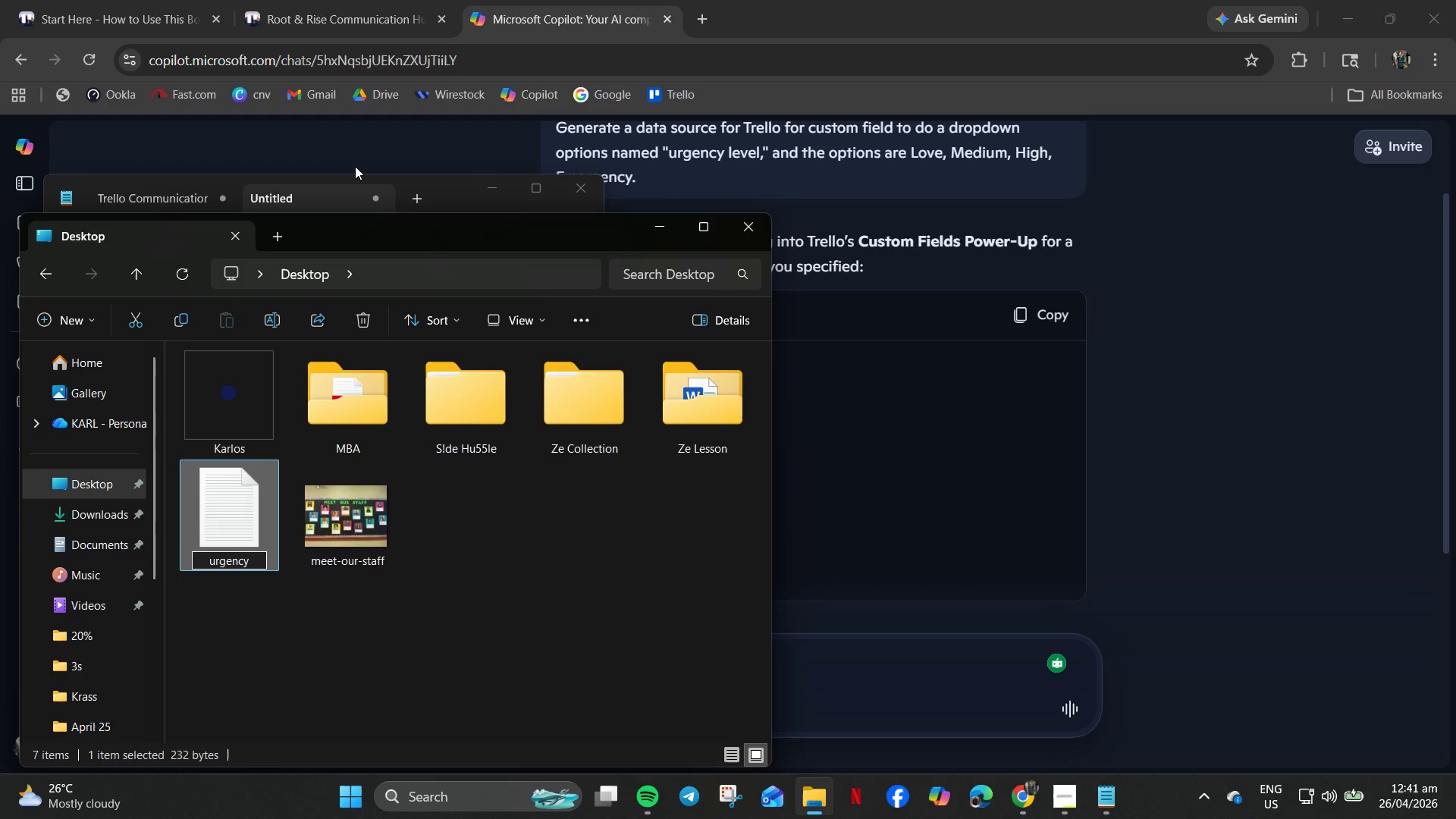 
wait(6.91)
 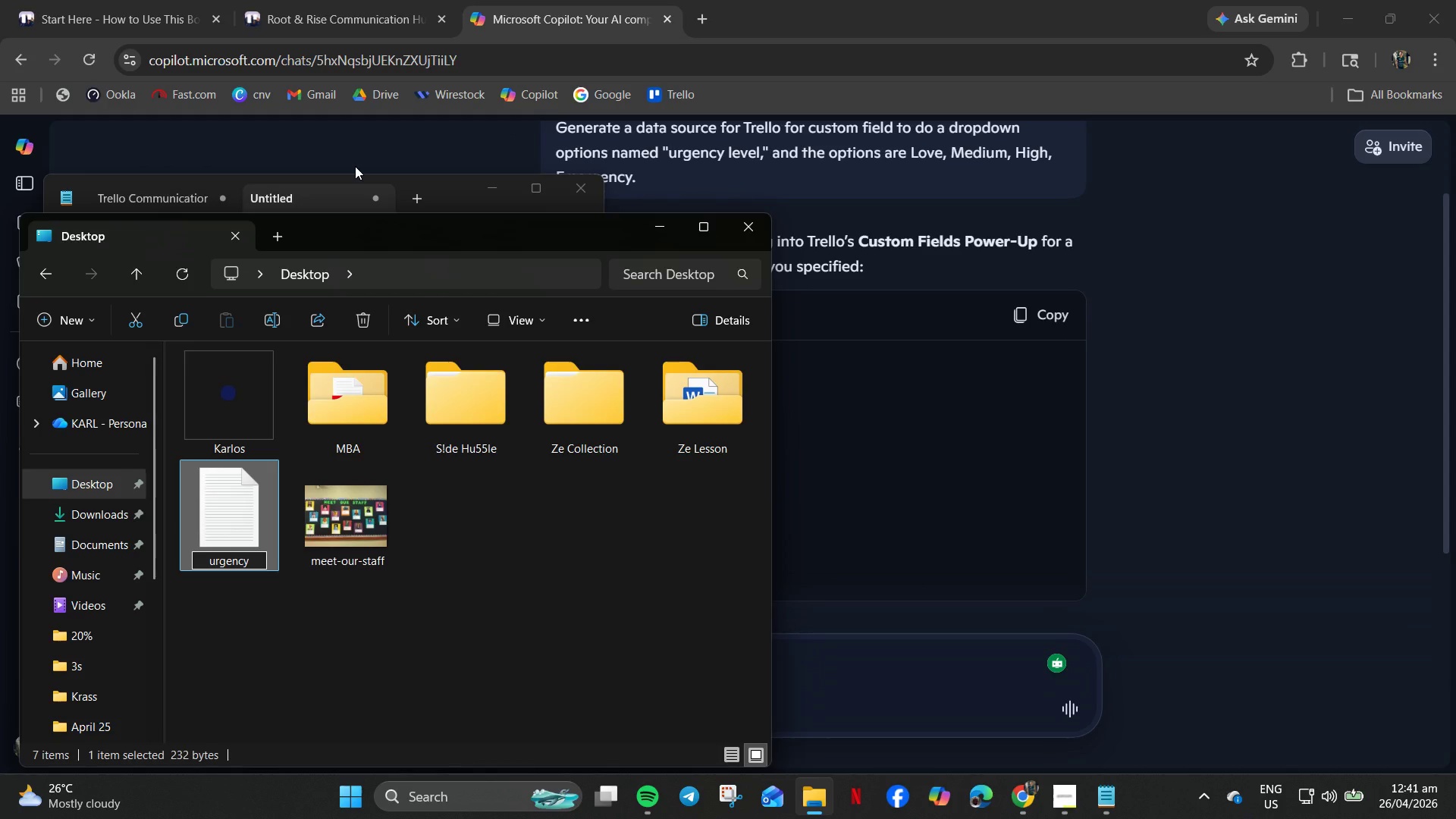 
type(_level.json.txt.)
key(Backspace)
 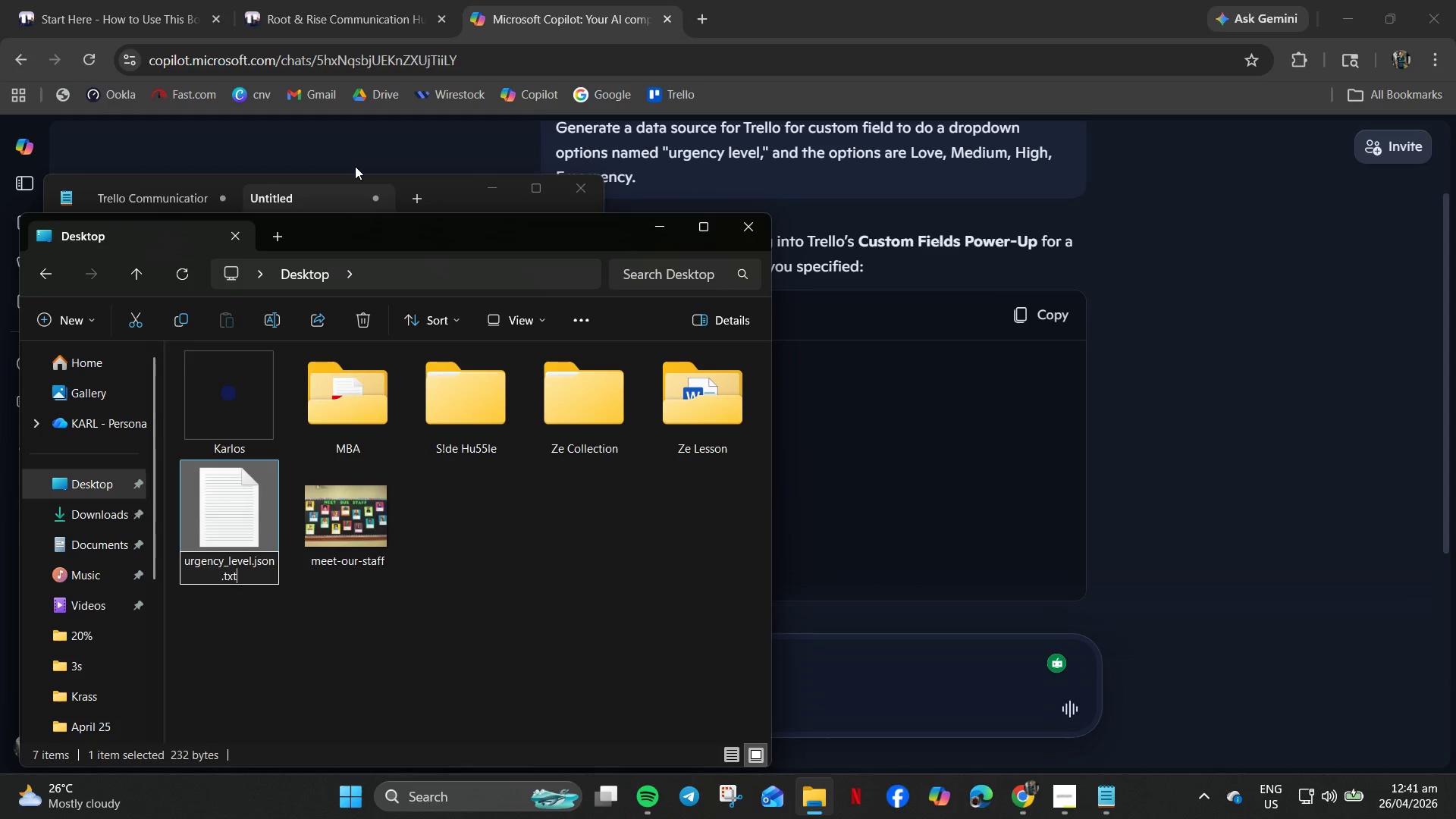 
key(Enter)
 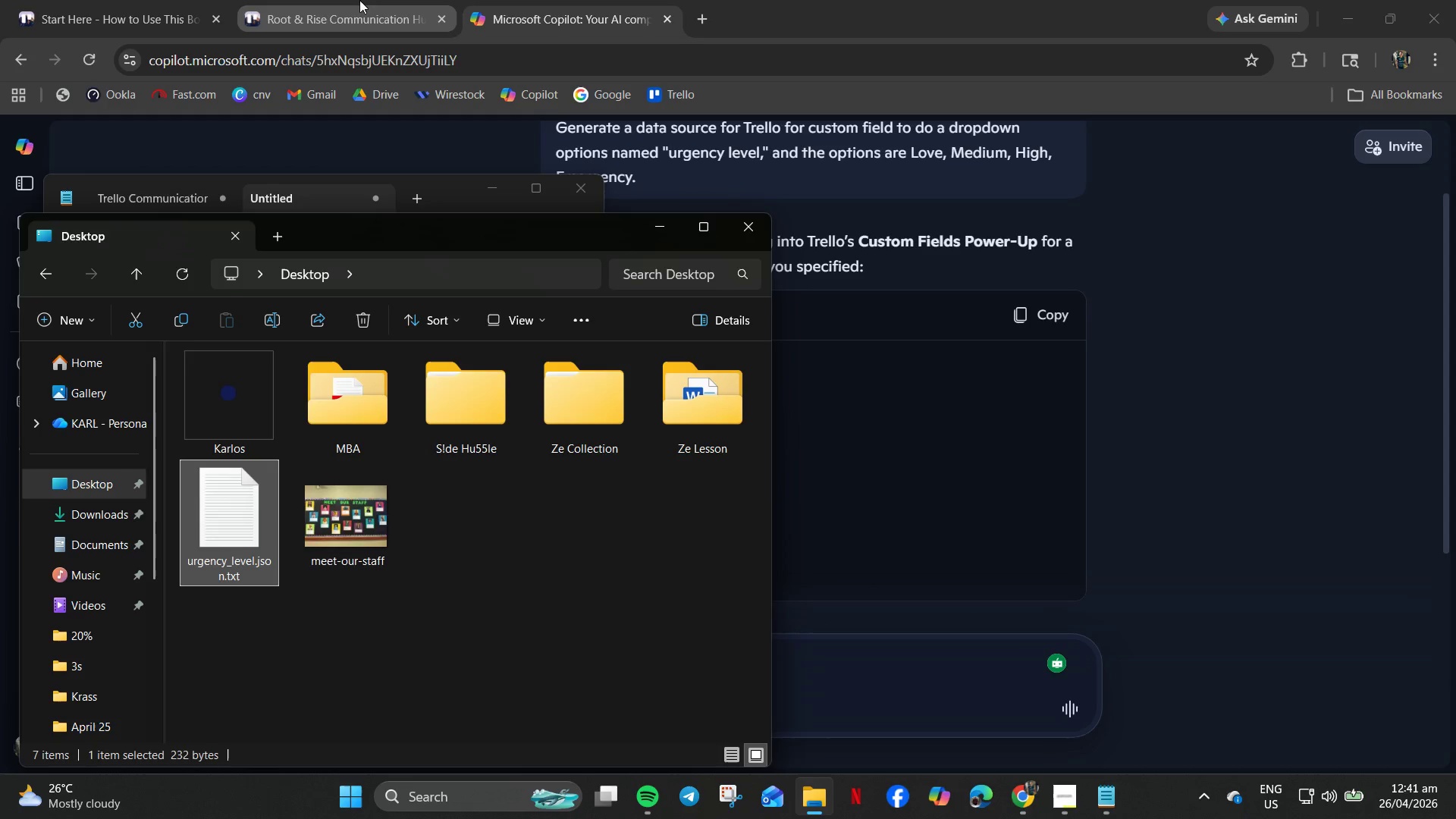 
left_click([359, 0])
 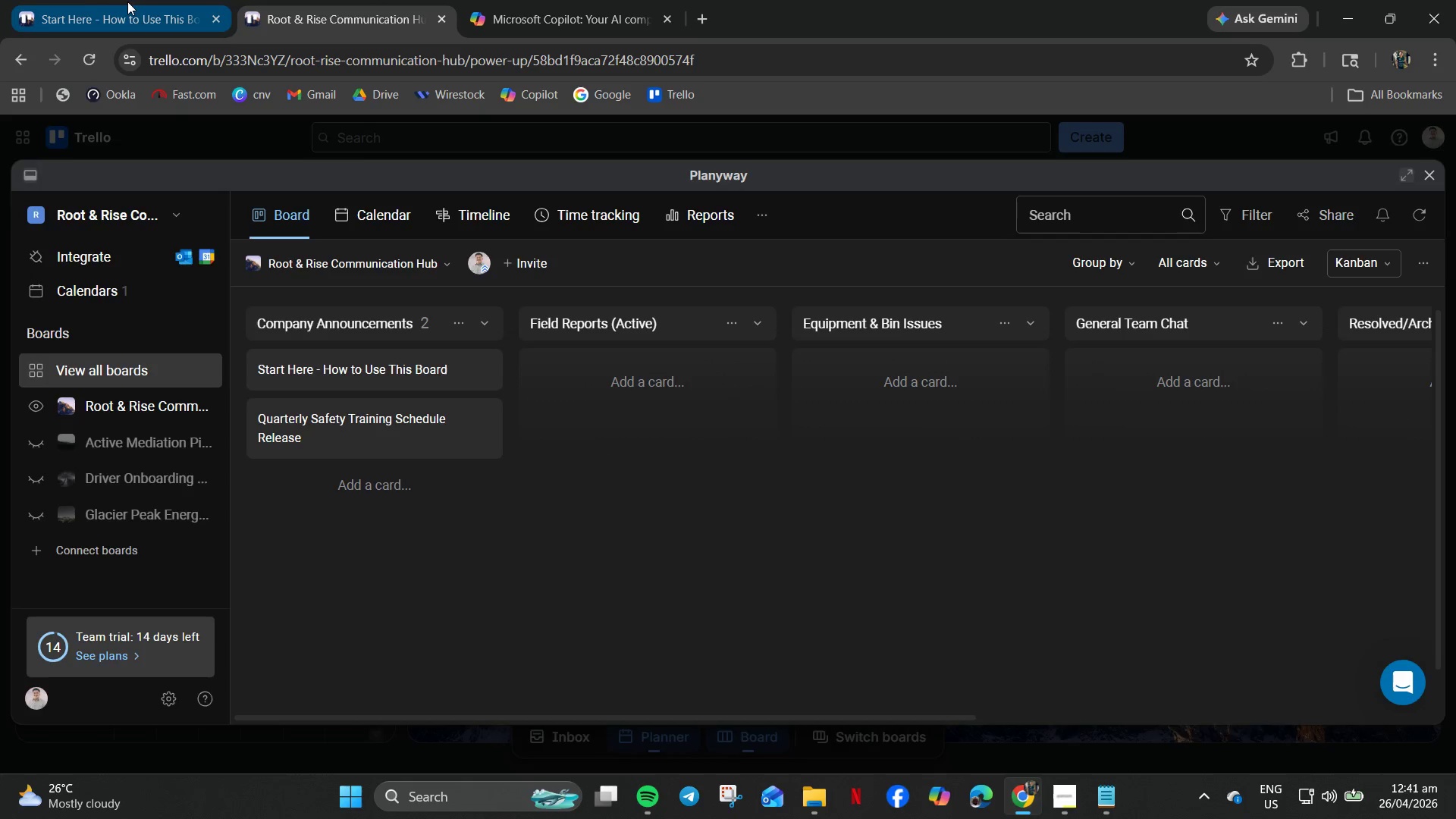 
left_click([89, 2])
 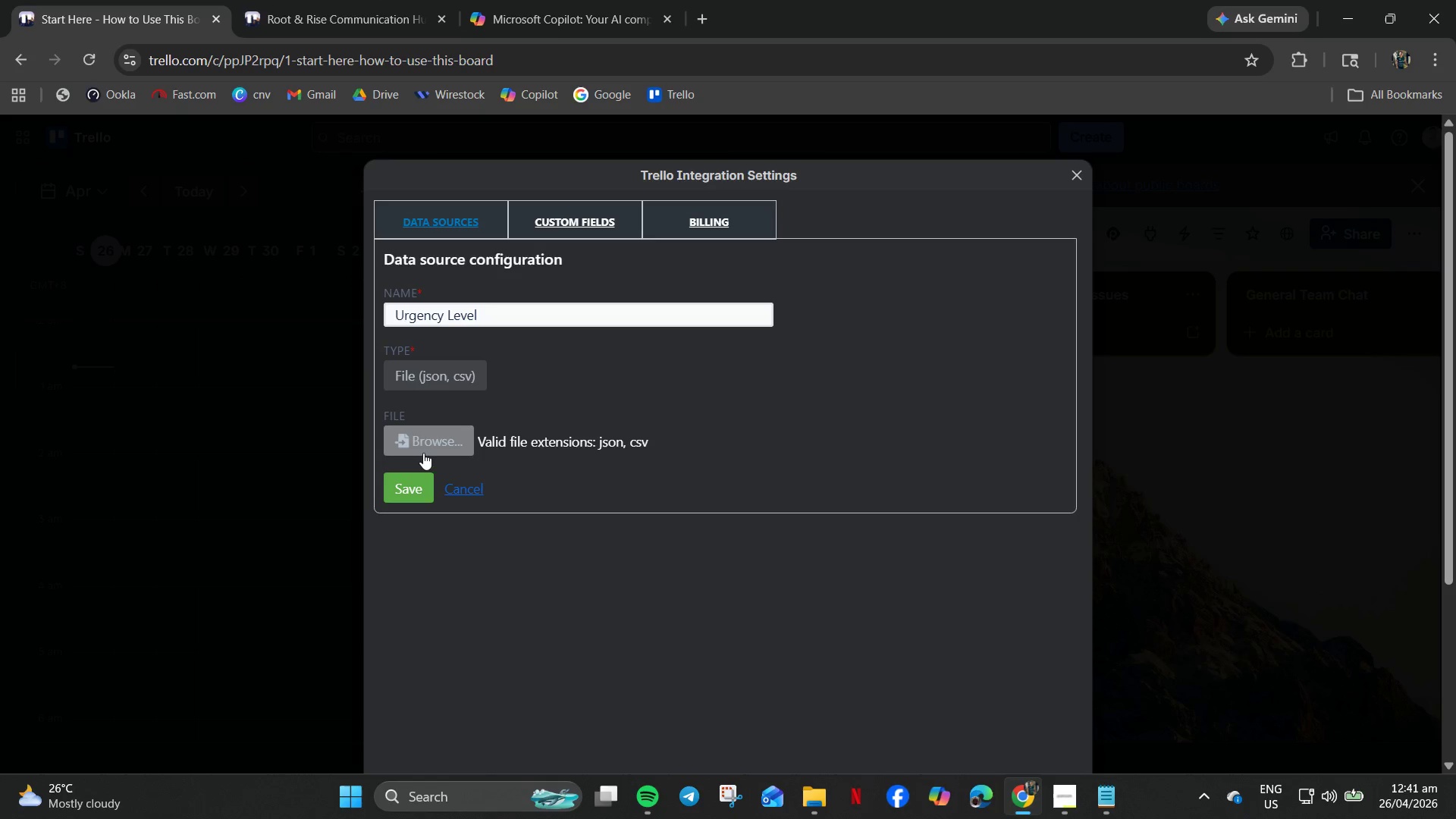 
left_click([428, 444])
 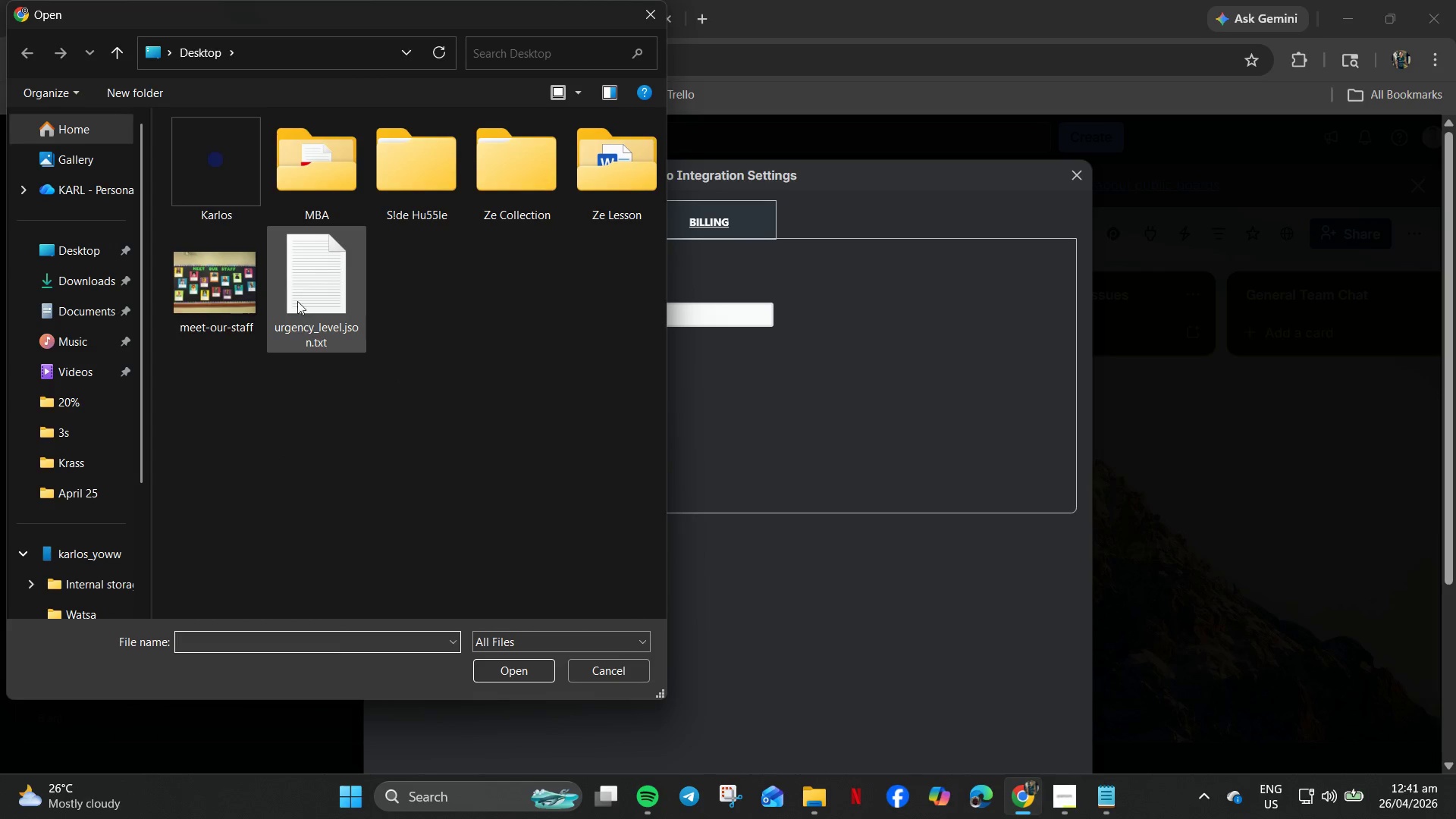 
double_click([293, 297])
 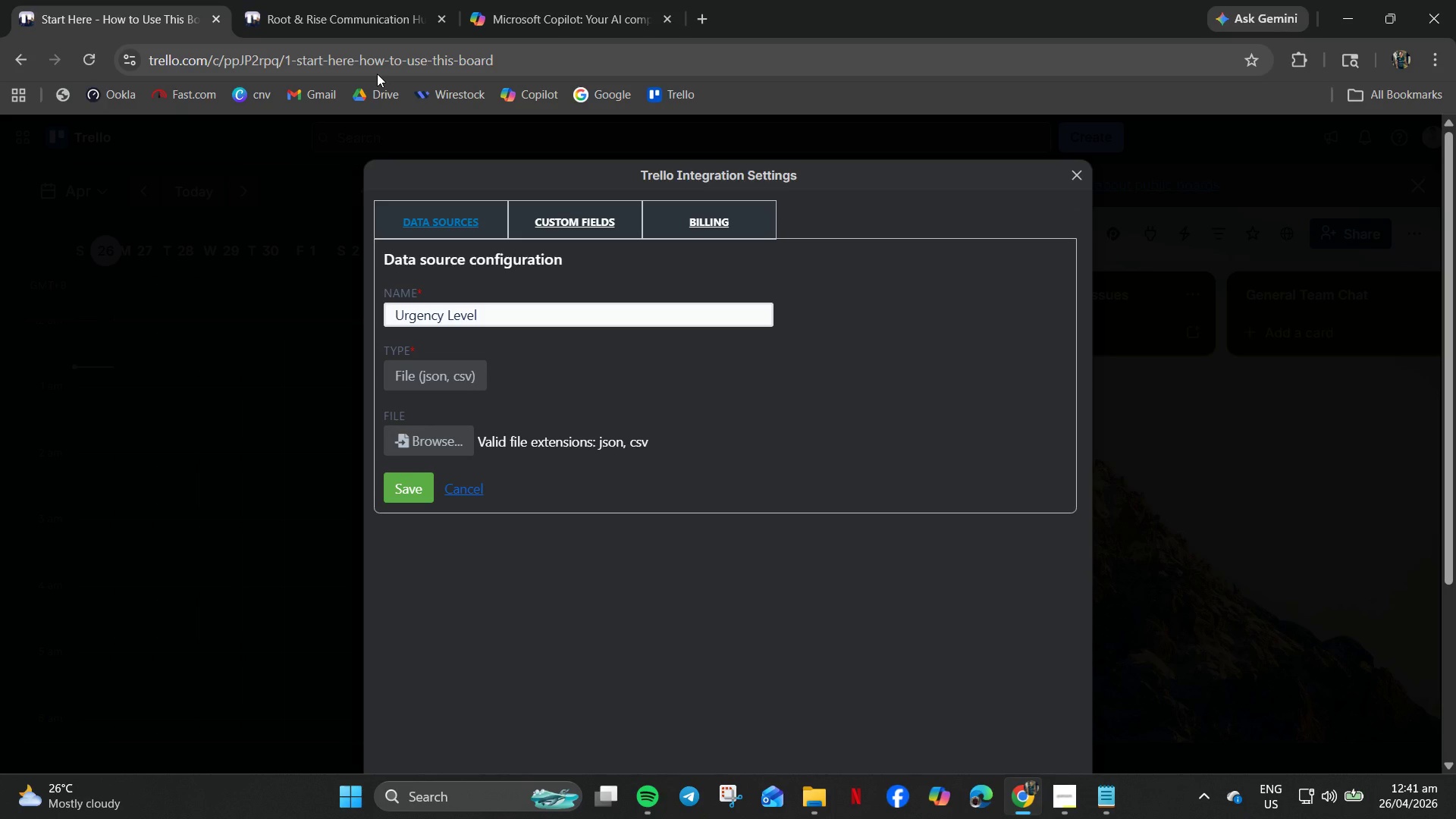 
wait(16.78)
 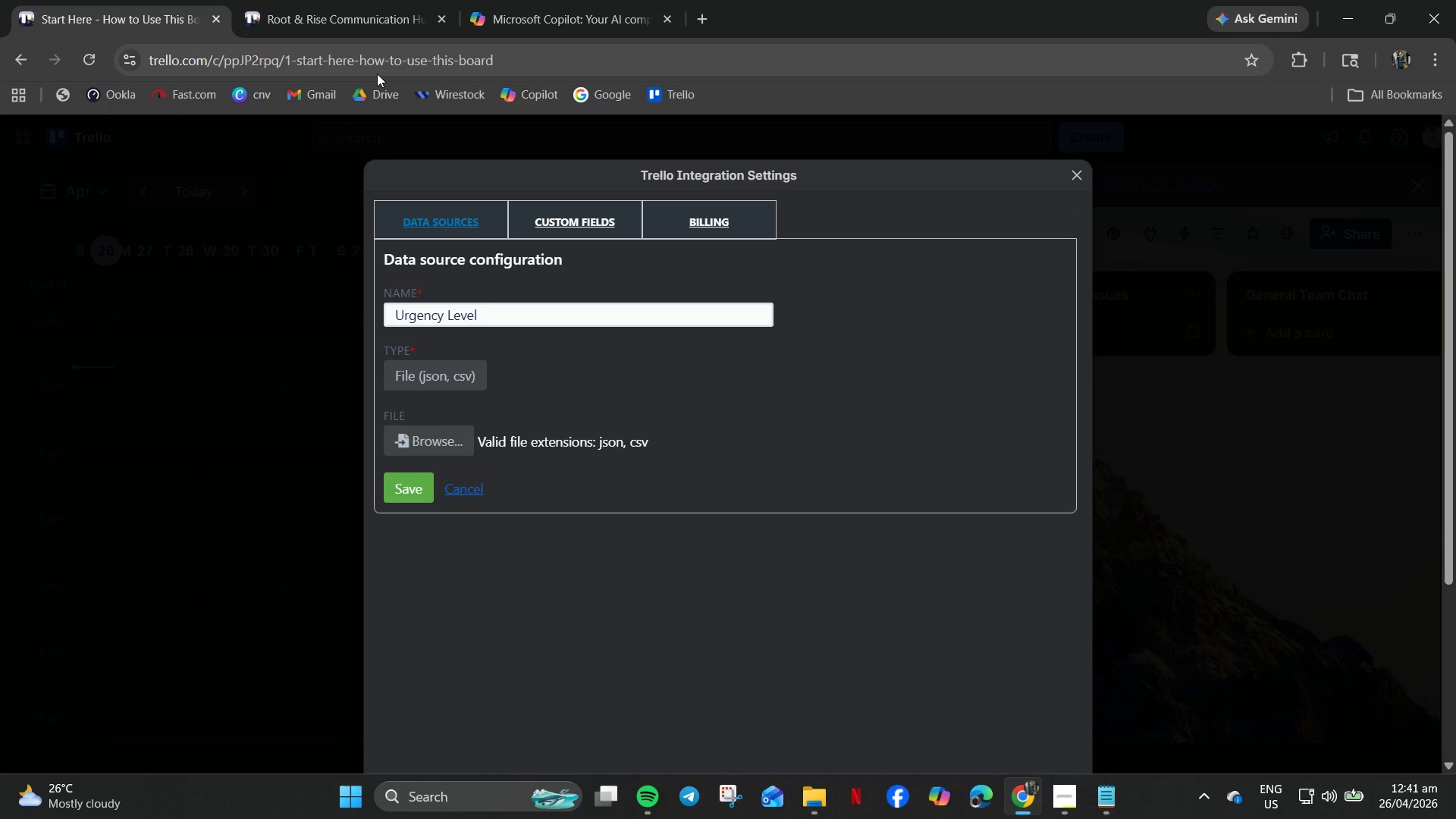 
left_click([1066, 800])
 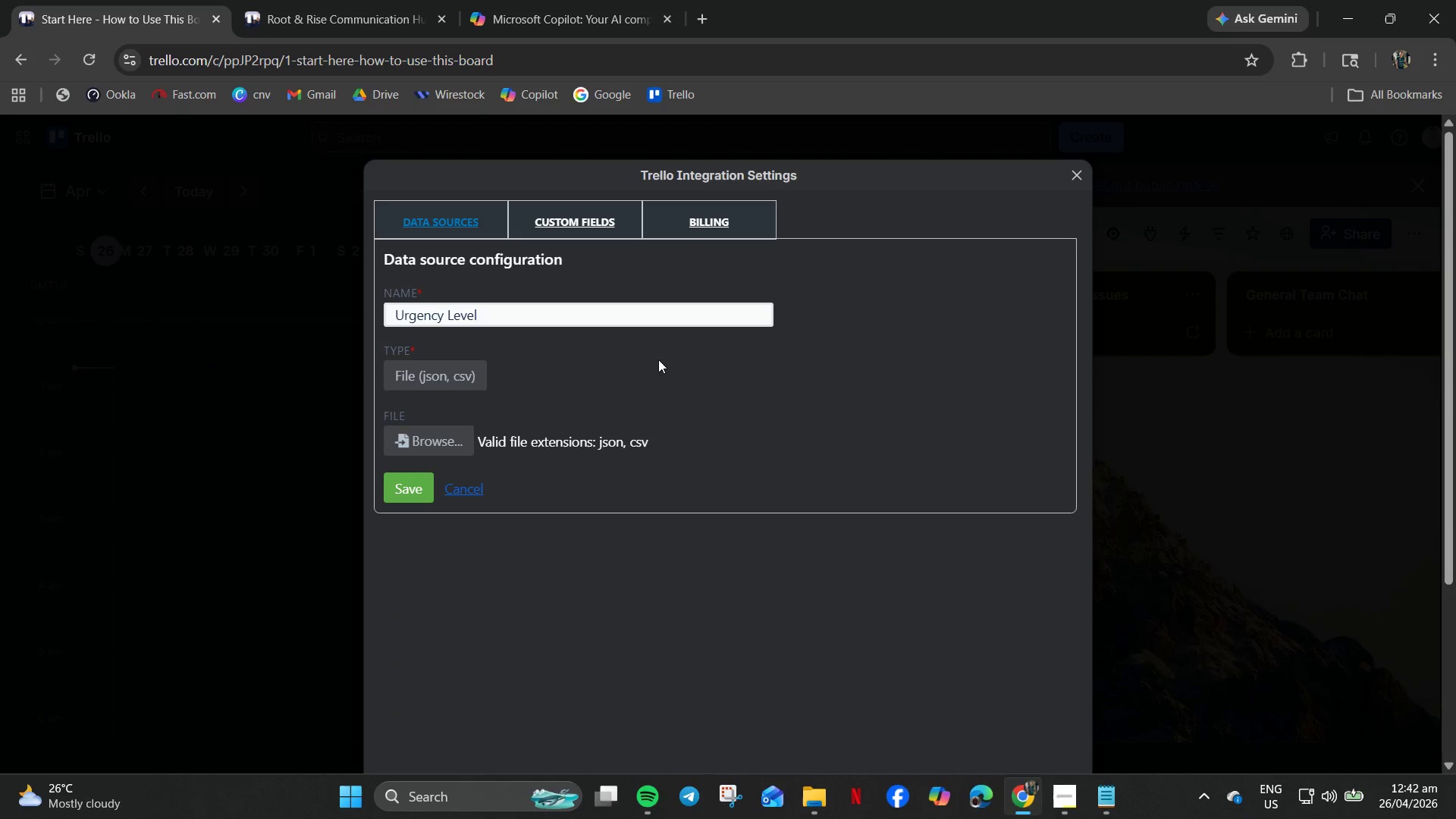 
left_click([532, 9])
 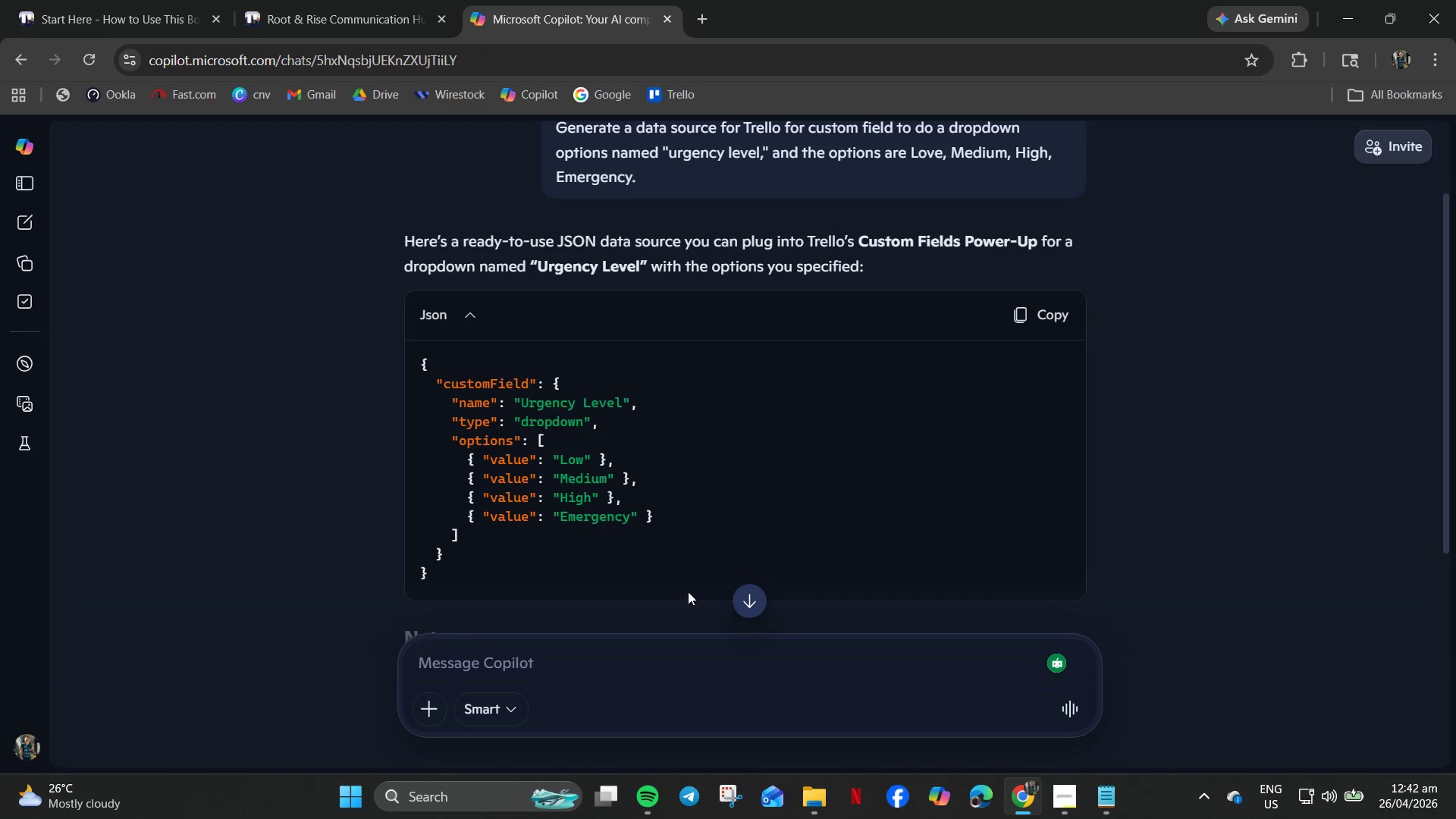 
key(Control+A)
 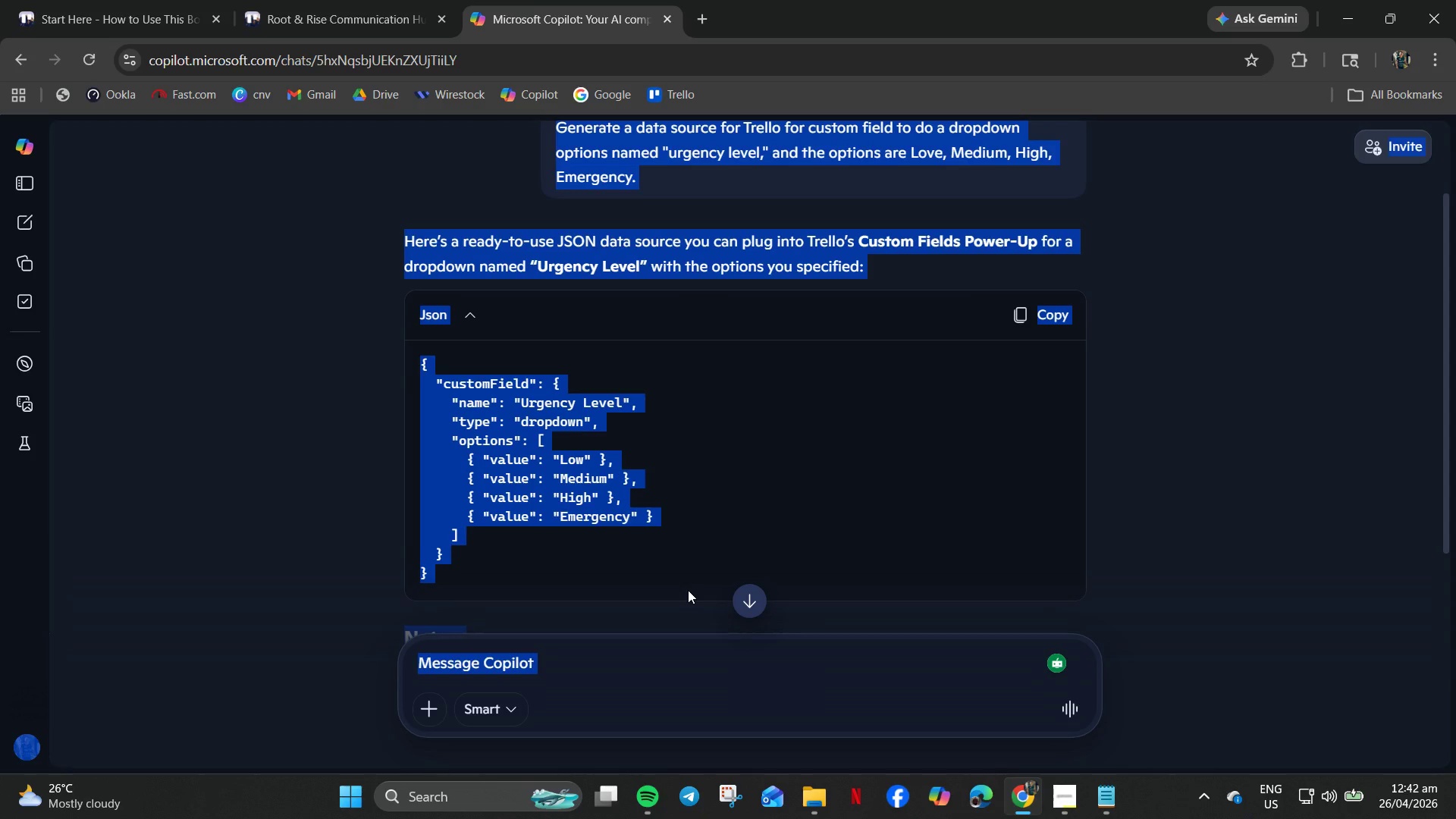 
key(Control+C)
 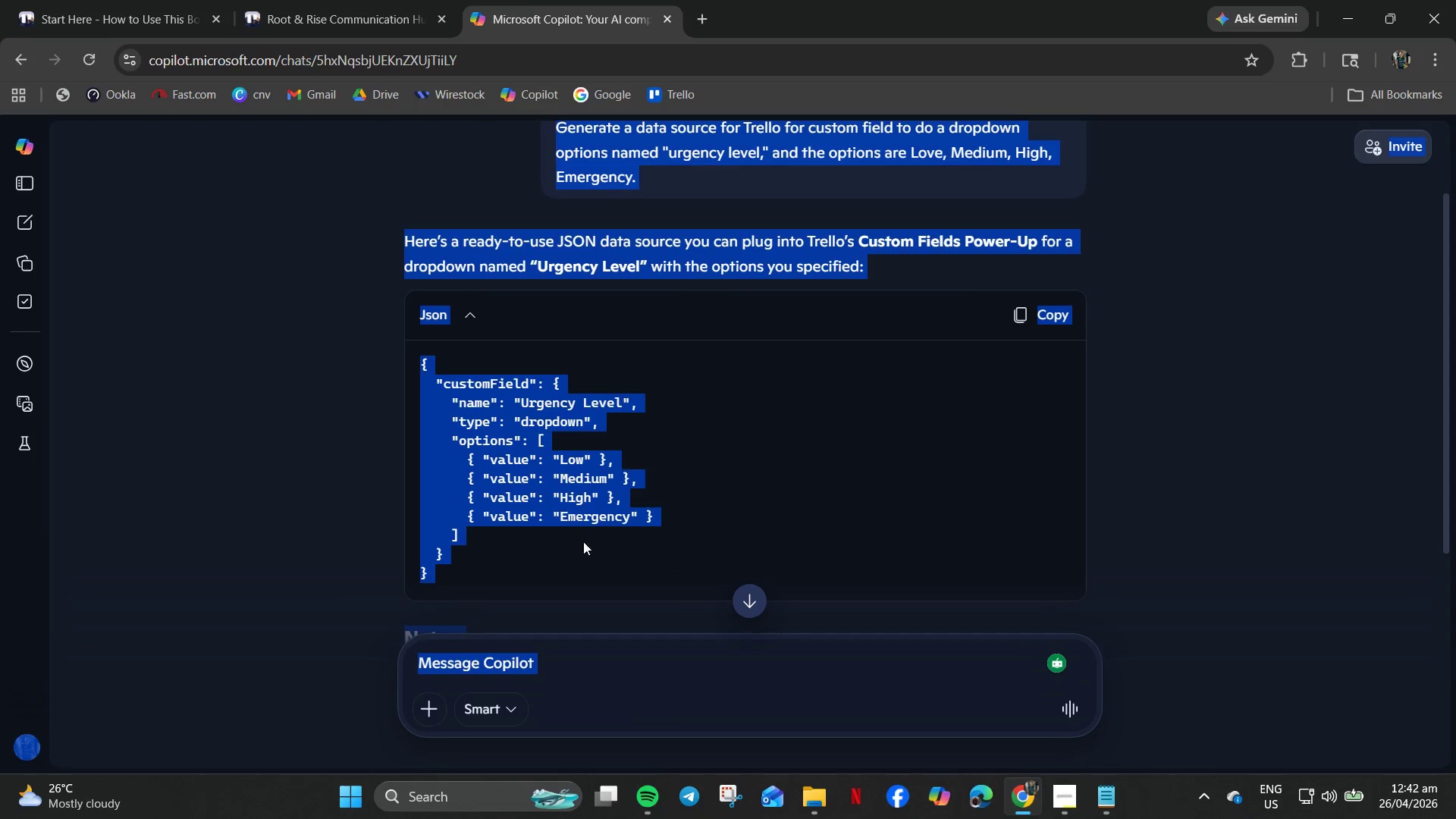 
left_click([572, 541])
 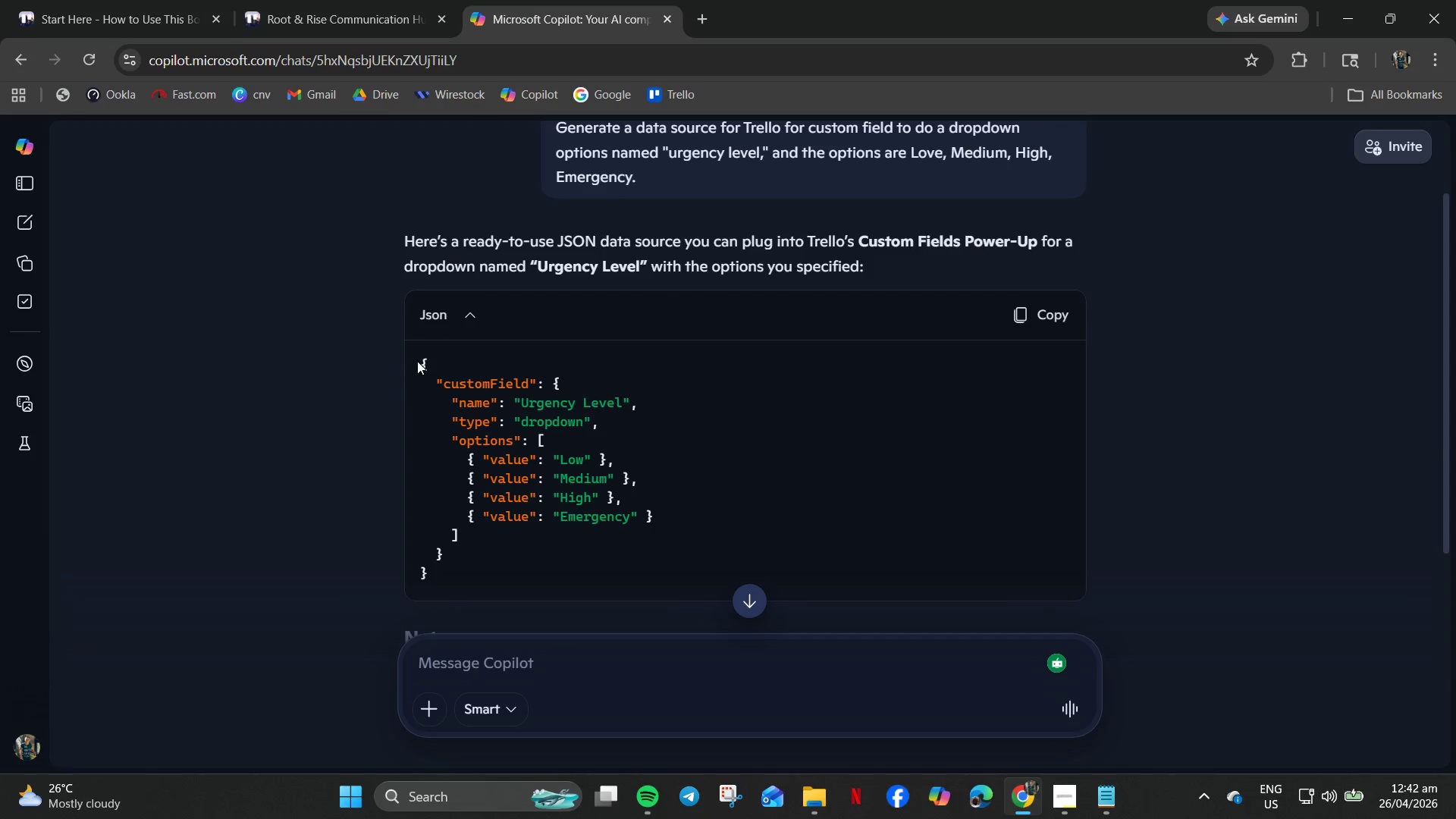 
left_click_drag(start_coordinate=[416, 352], to_coordinate=[427, 571])
 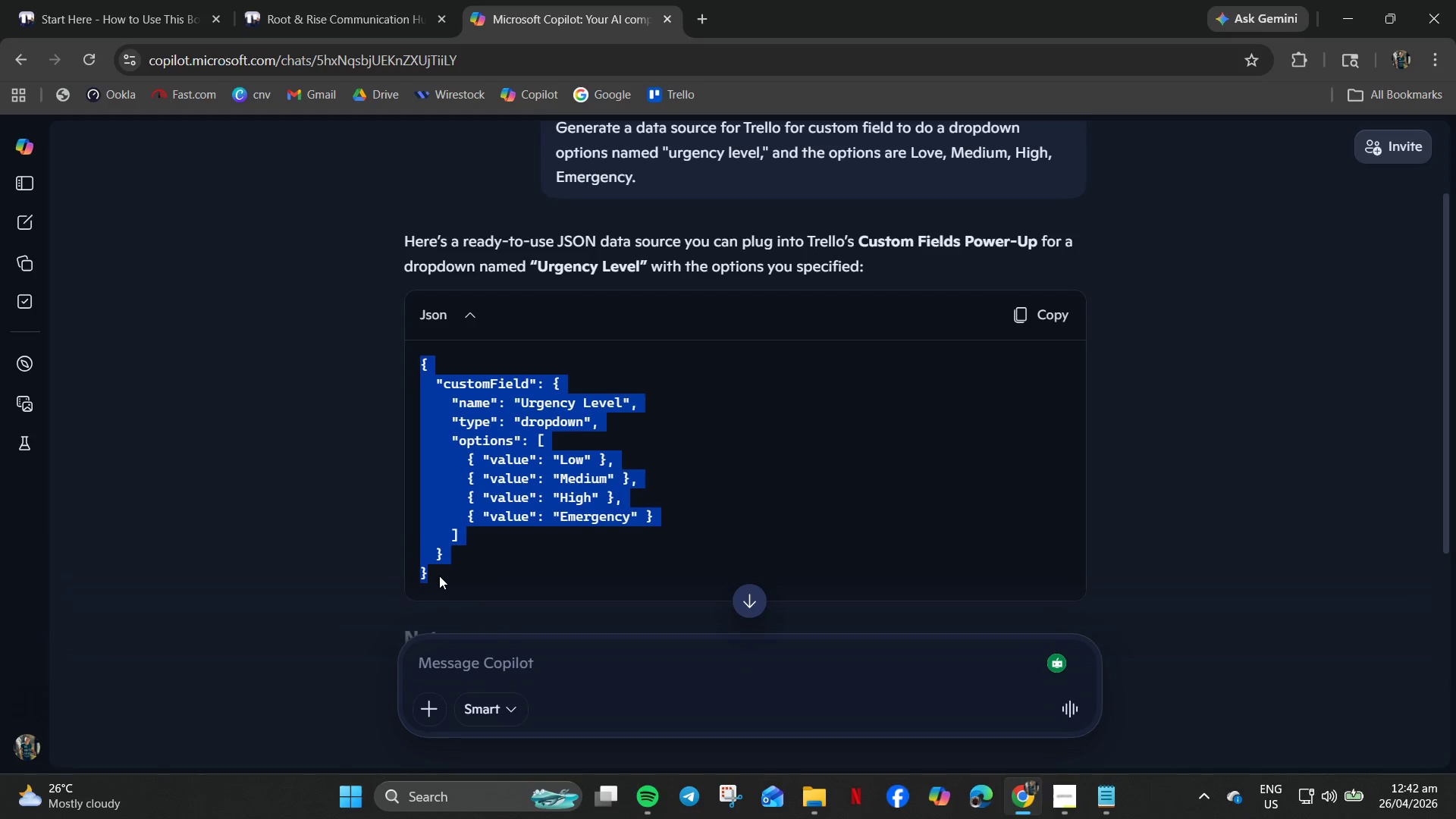 
key(Control+C)
 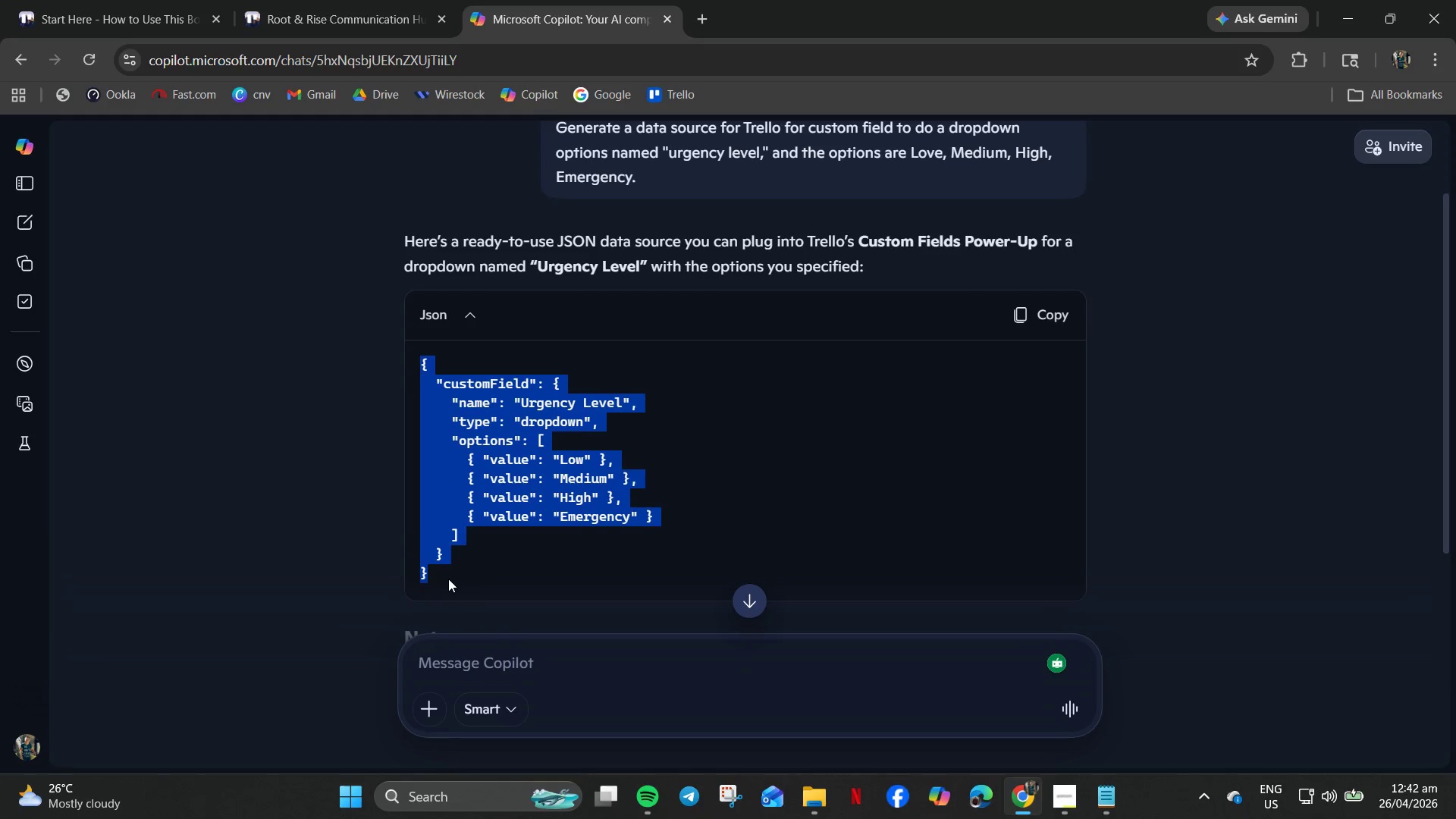 
key(Meta+MetaLeft)
 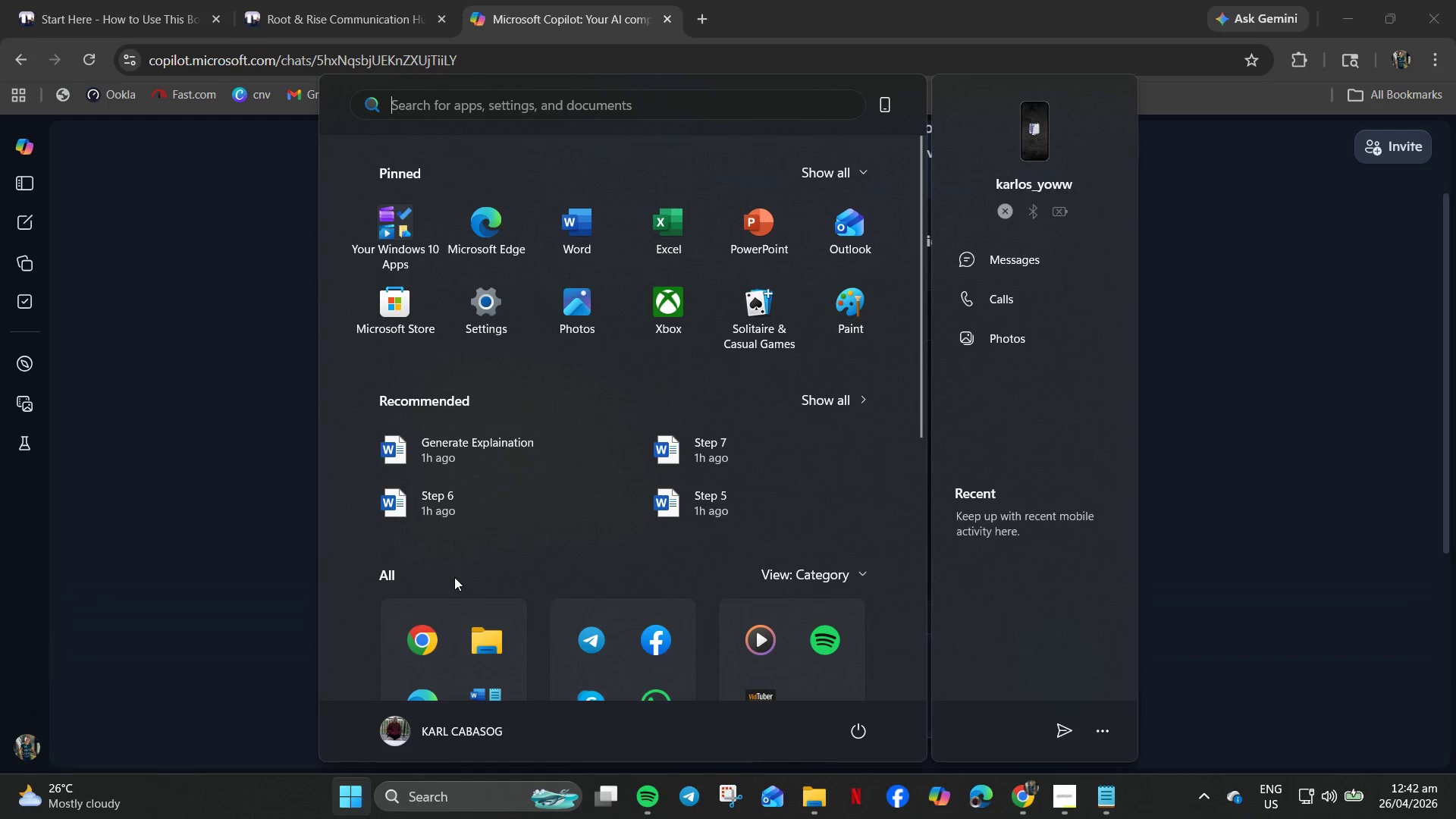 
type(not)
 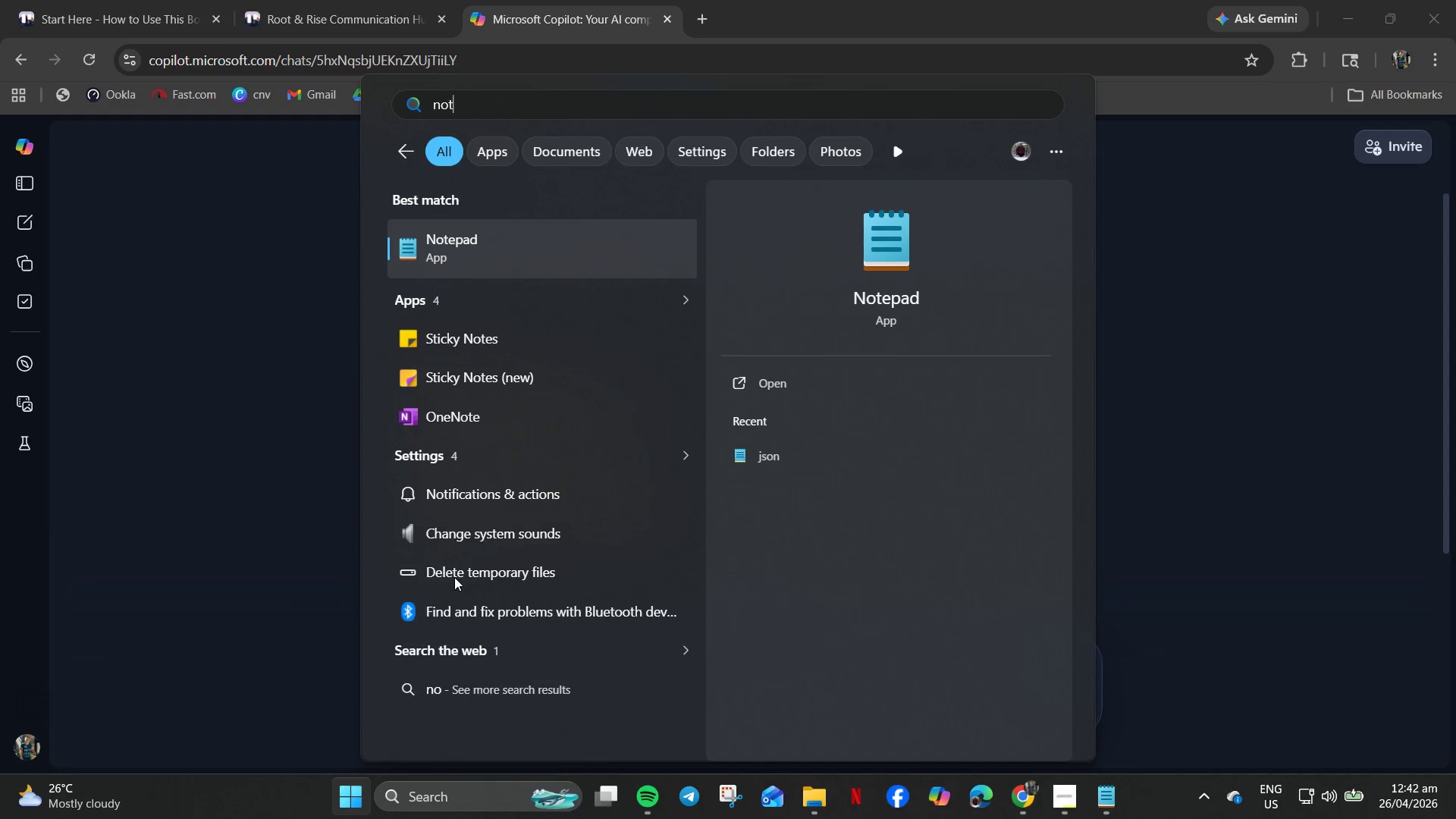 
key(Enter)
 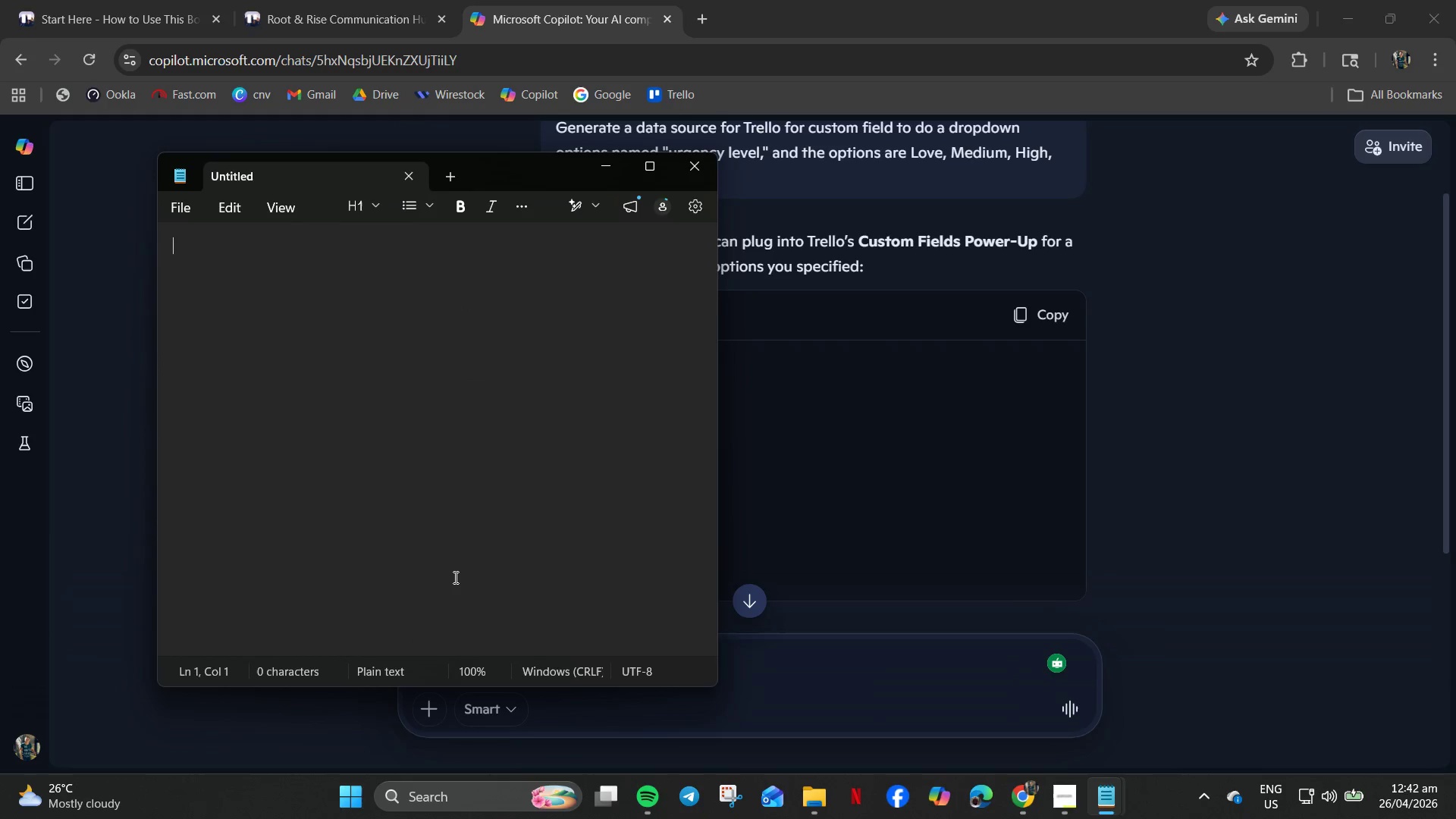 
key(Control+V)
 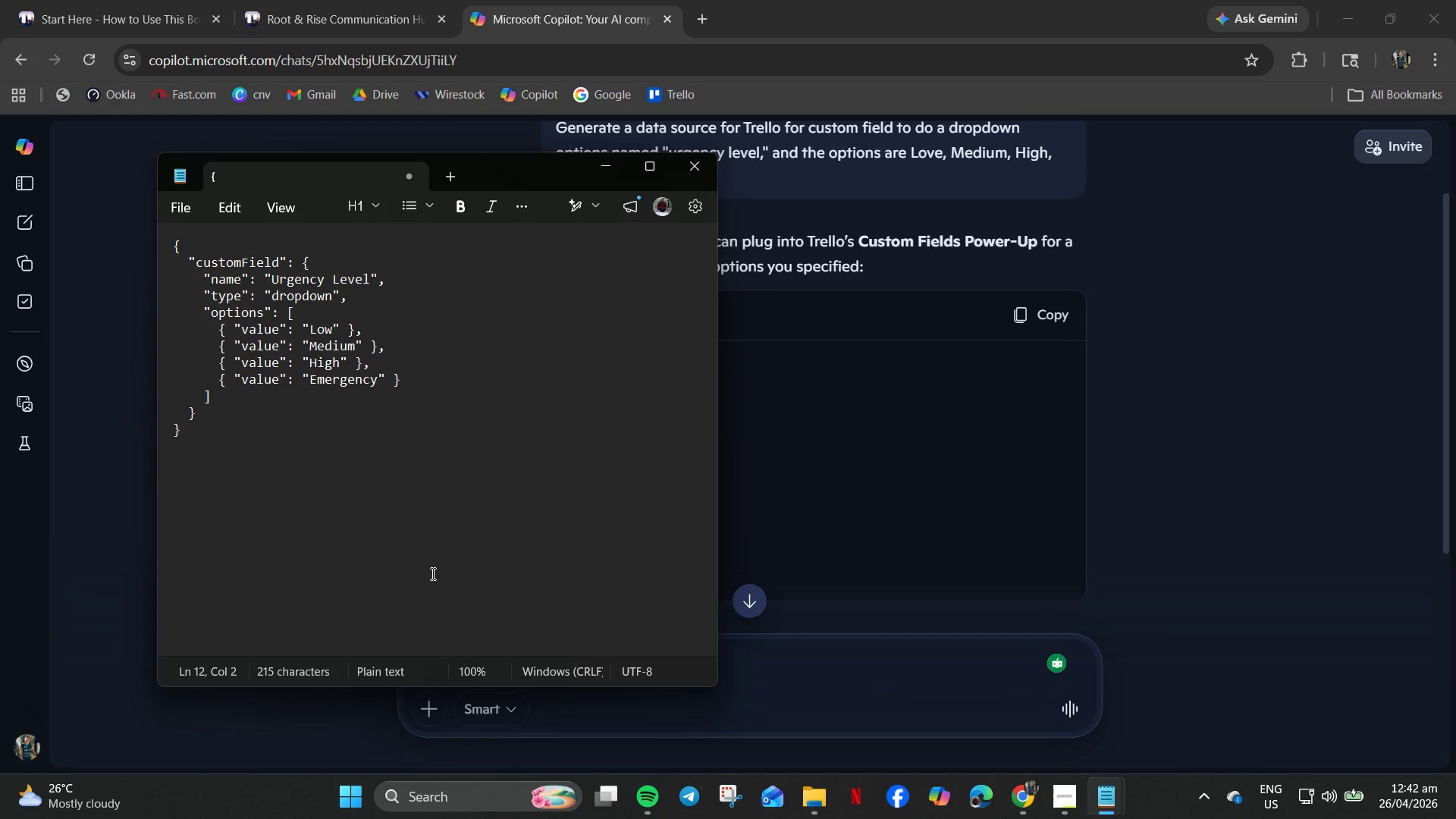 
key(Control+S)
 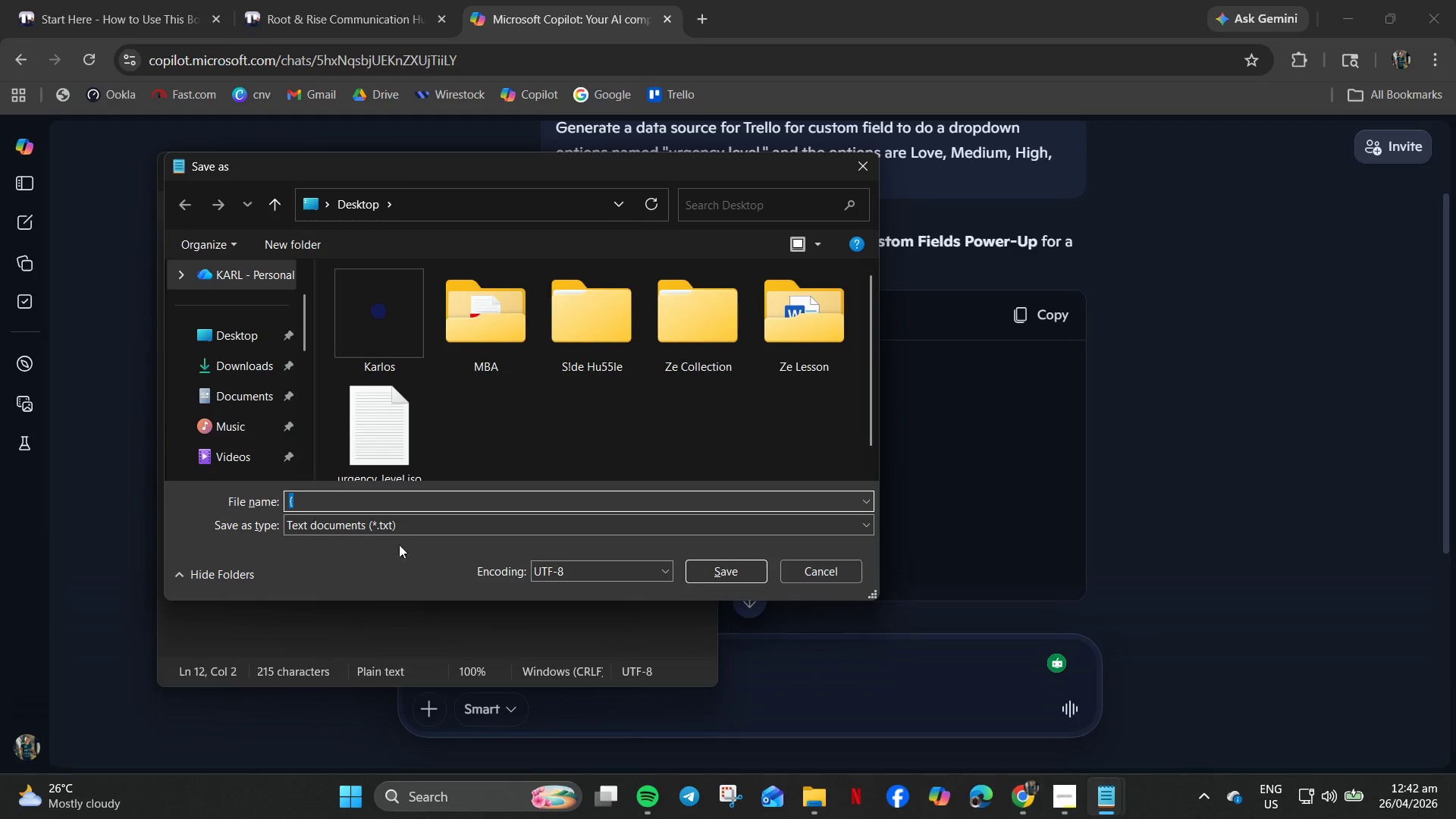 
left_click([425, 519])
 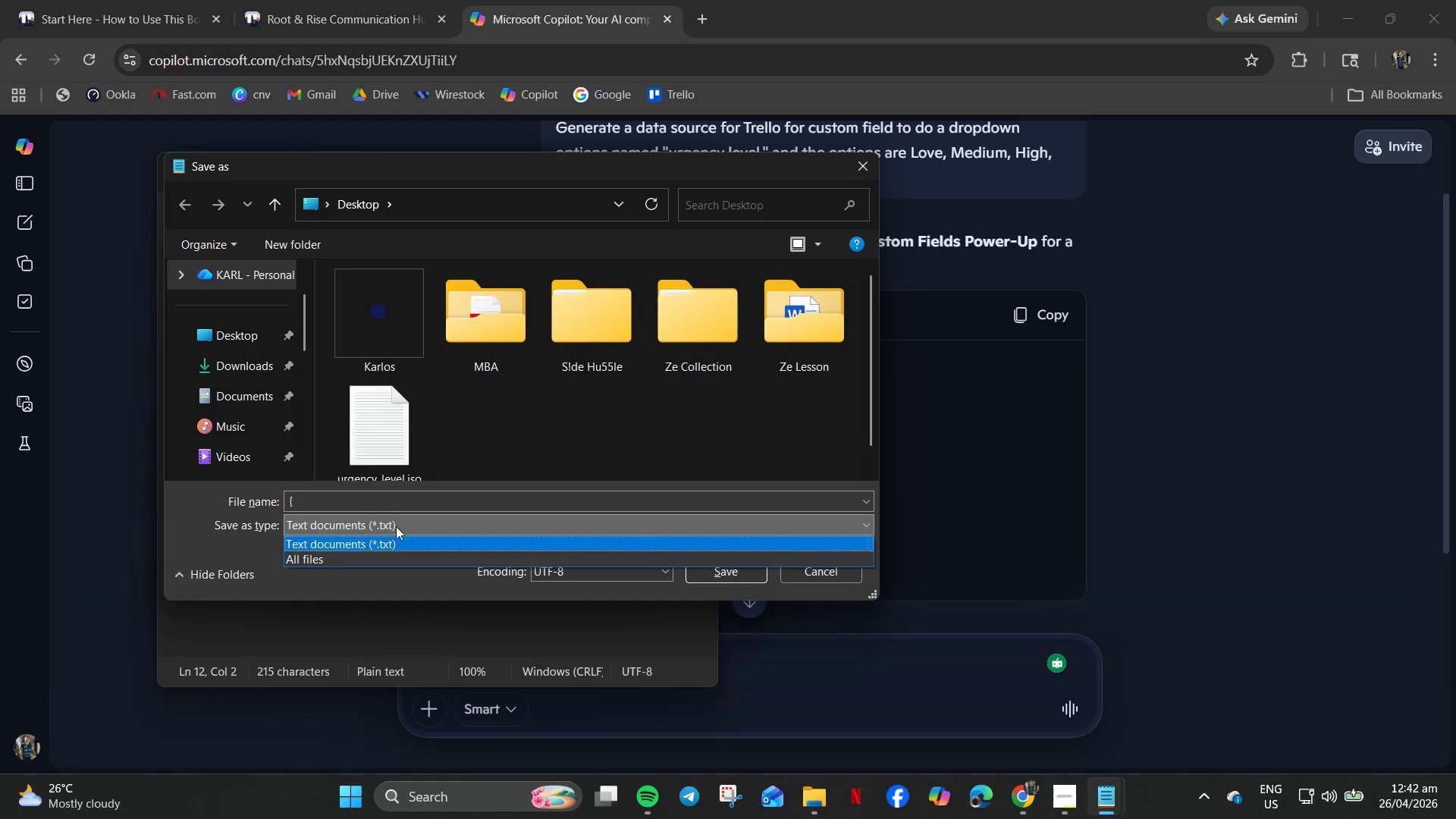 
double_click([360, 497])
 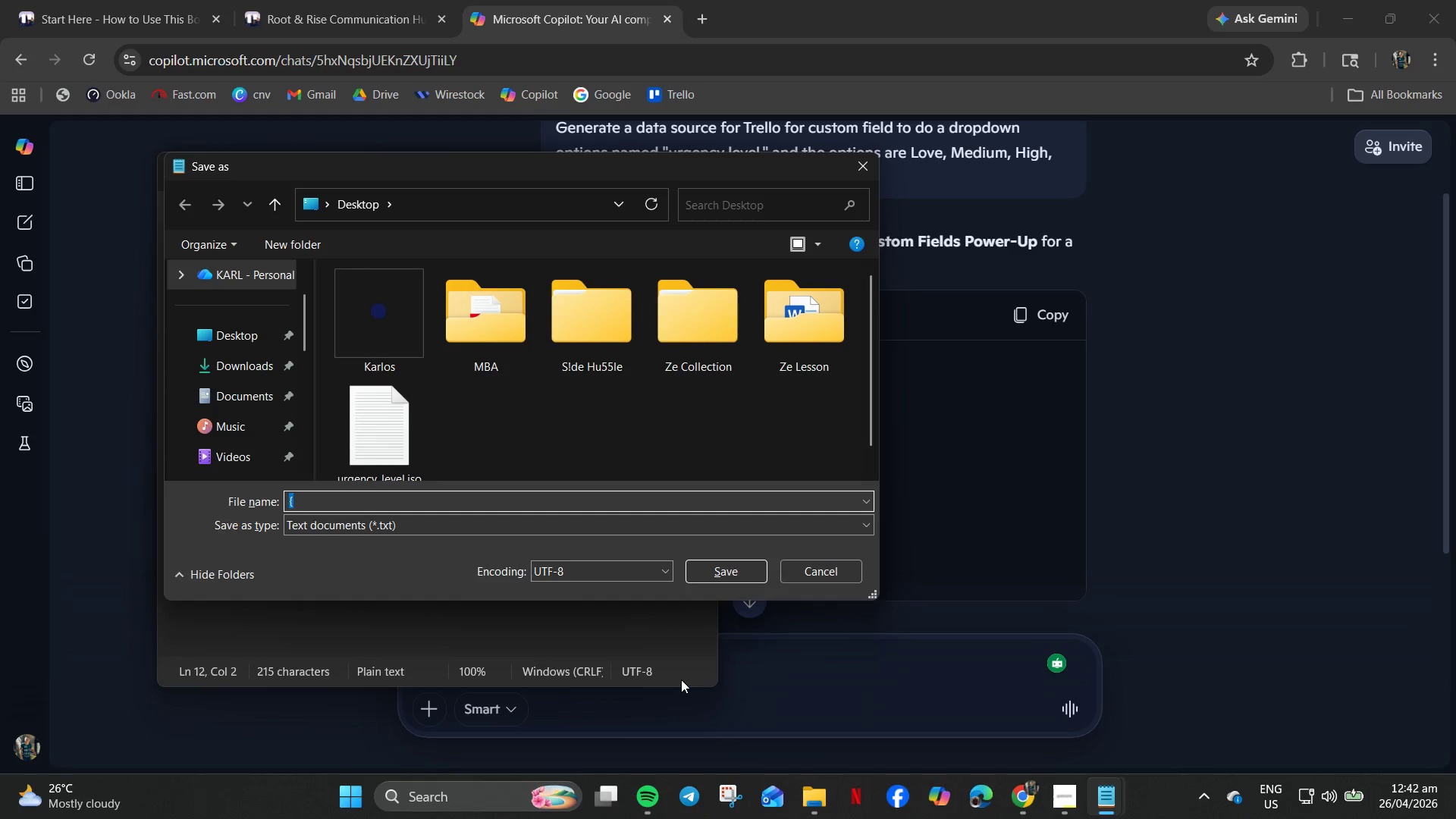 
type(urgency)
 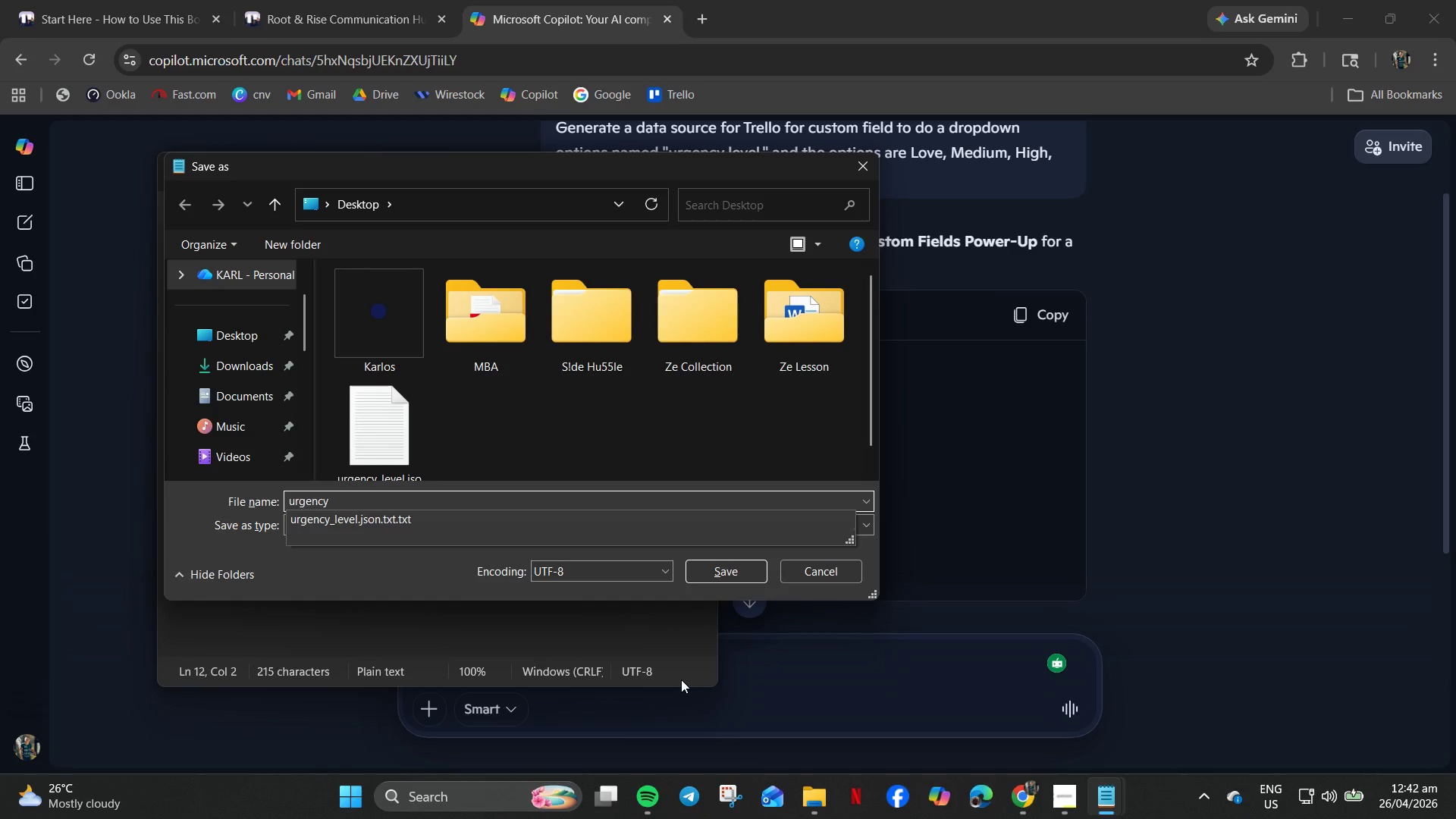 
key(ArrowDown)
 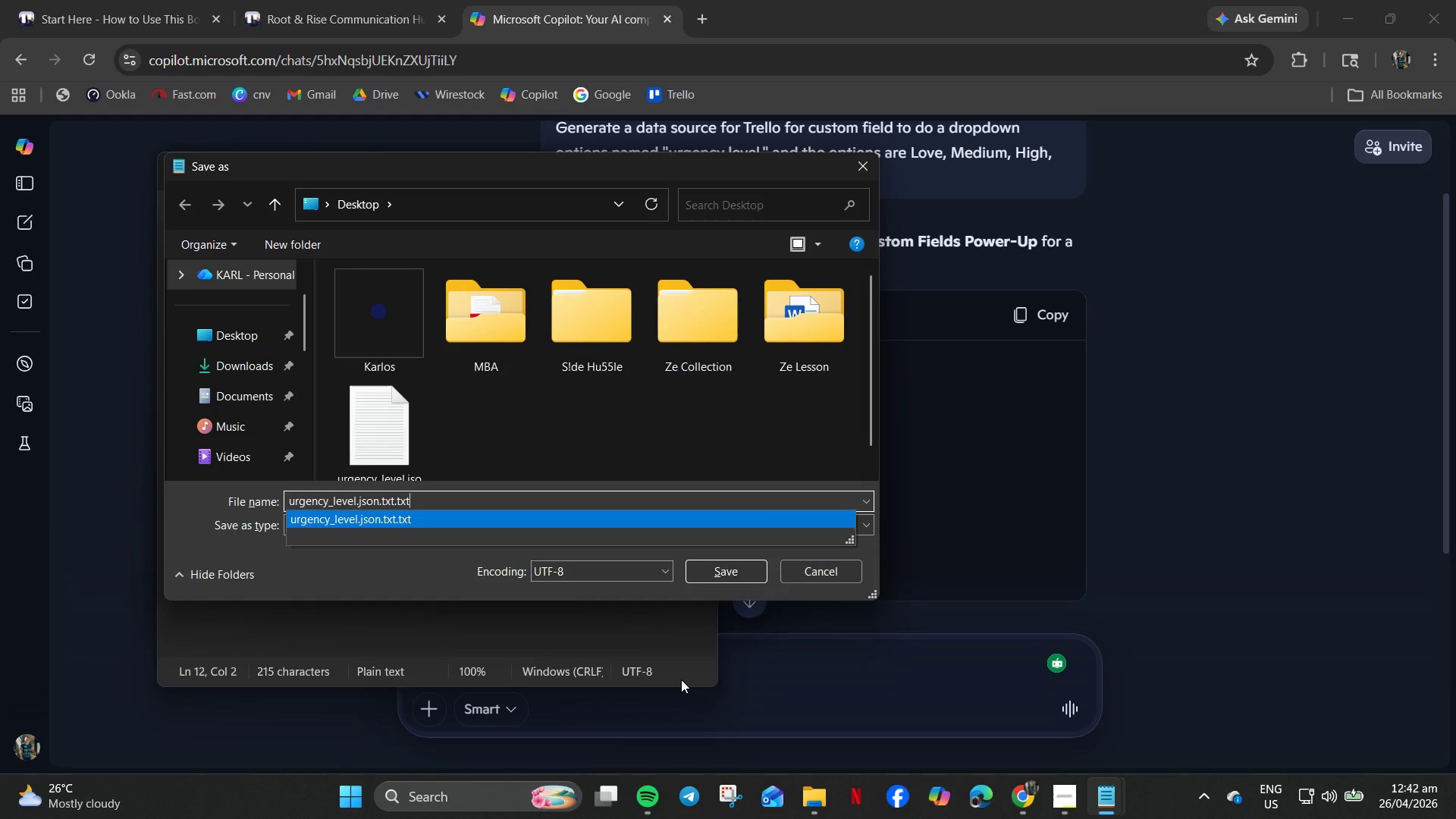 
key(Enter)
 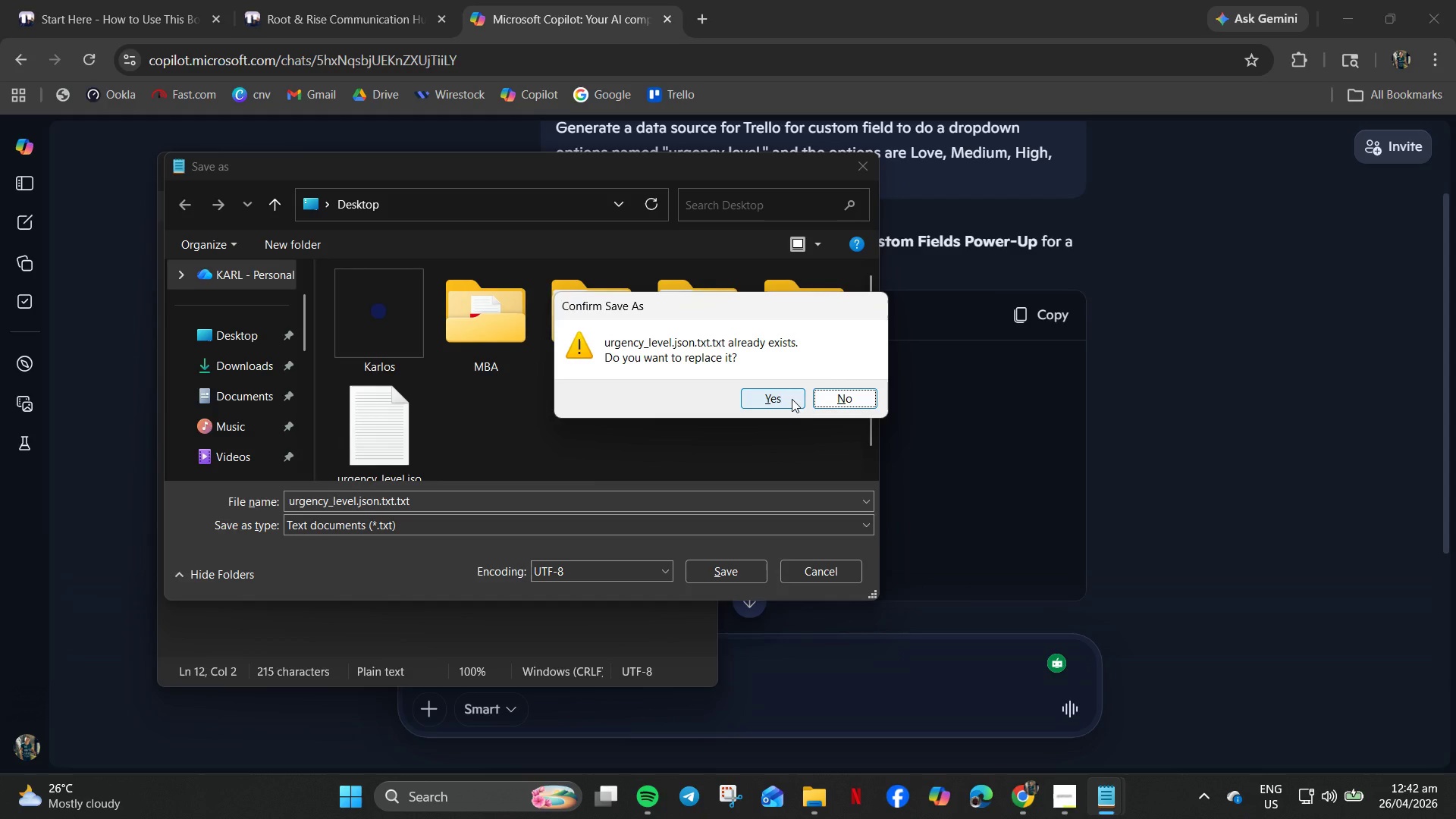 
wait(16.76)
 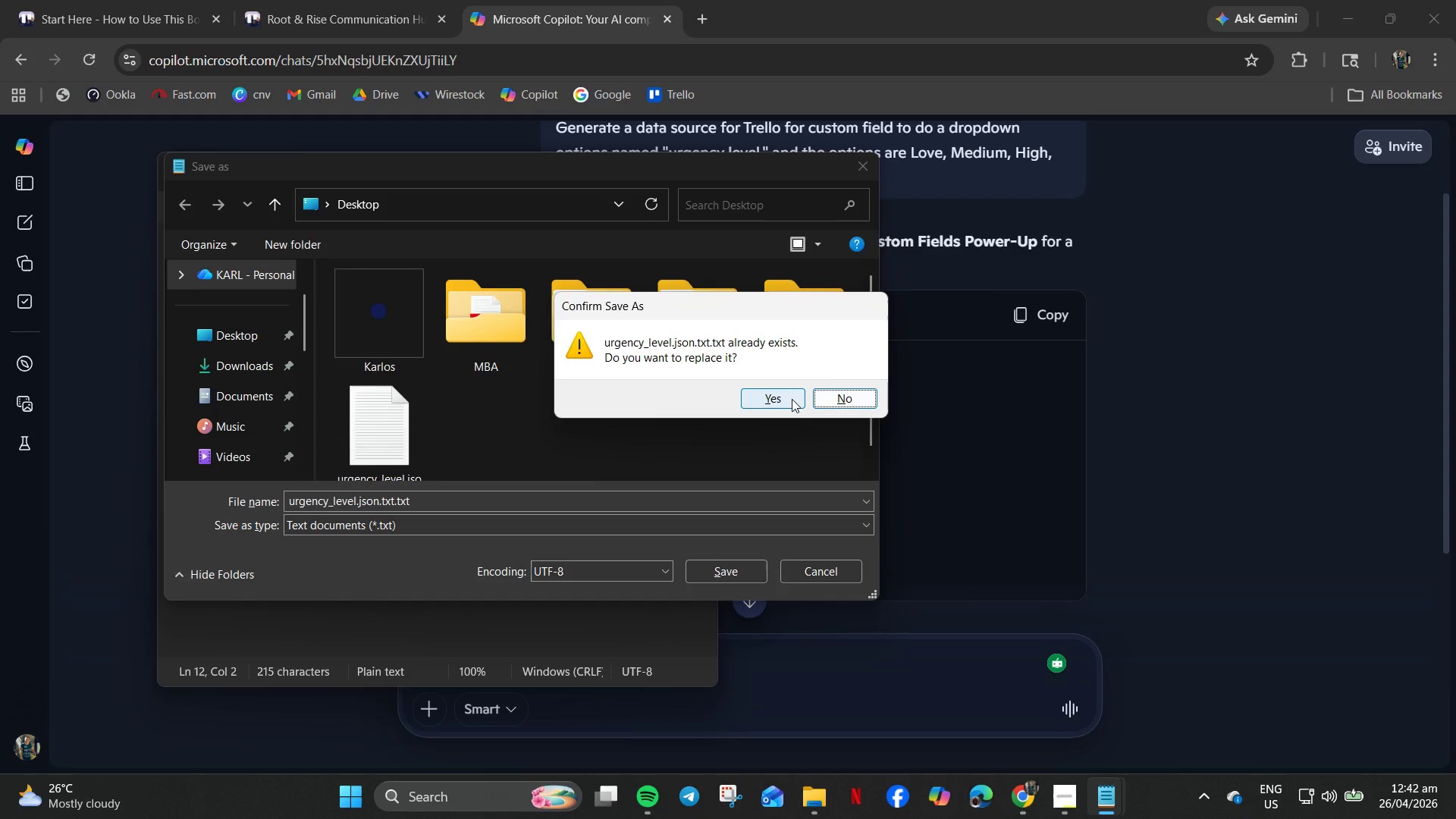 
left_click([839, 400])
 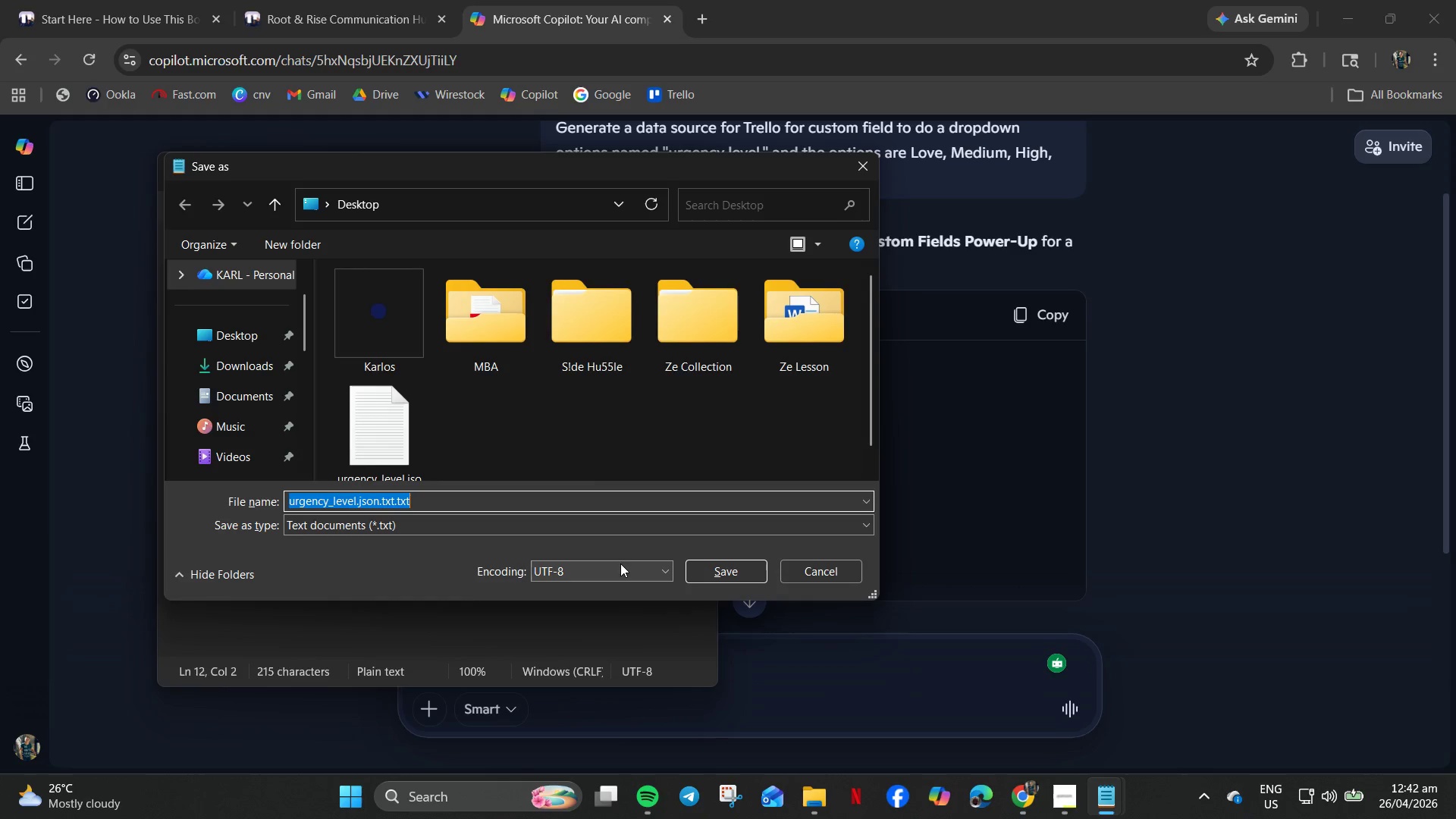 
left_click([616, 570])
 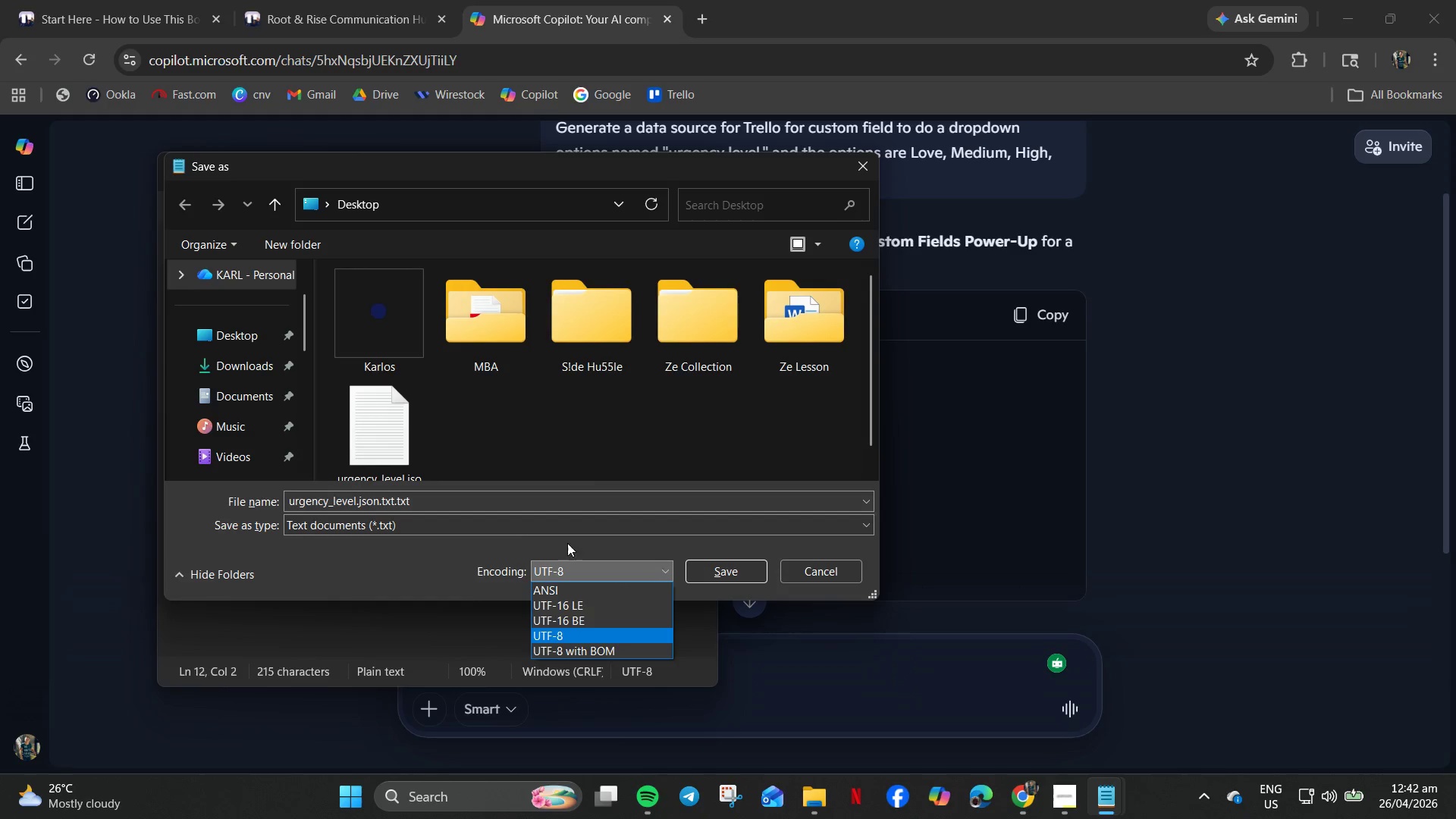 
double_click([455, 524])
 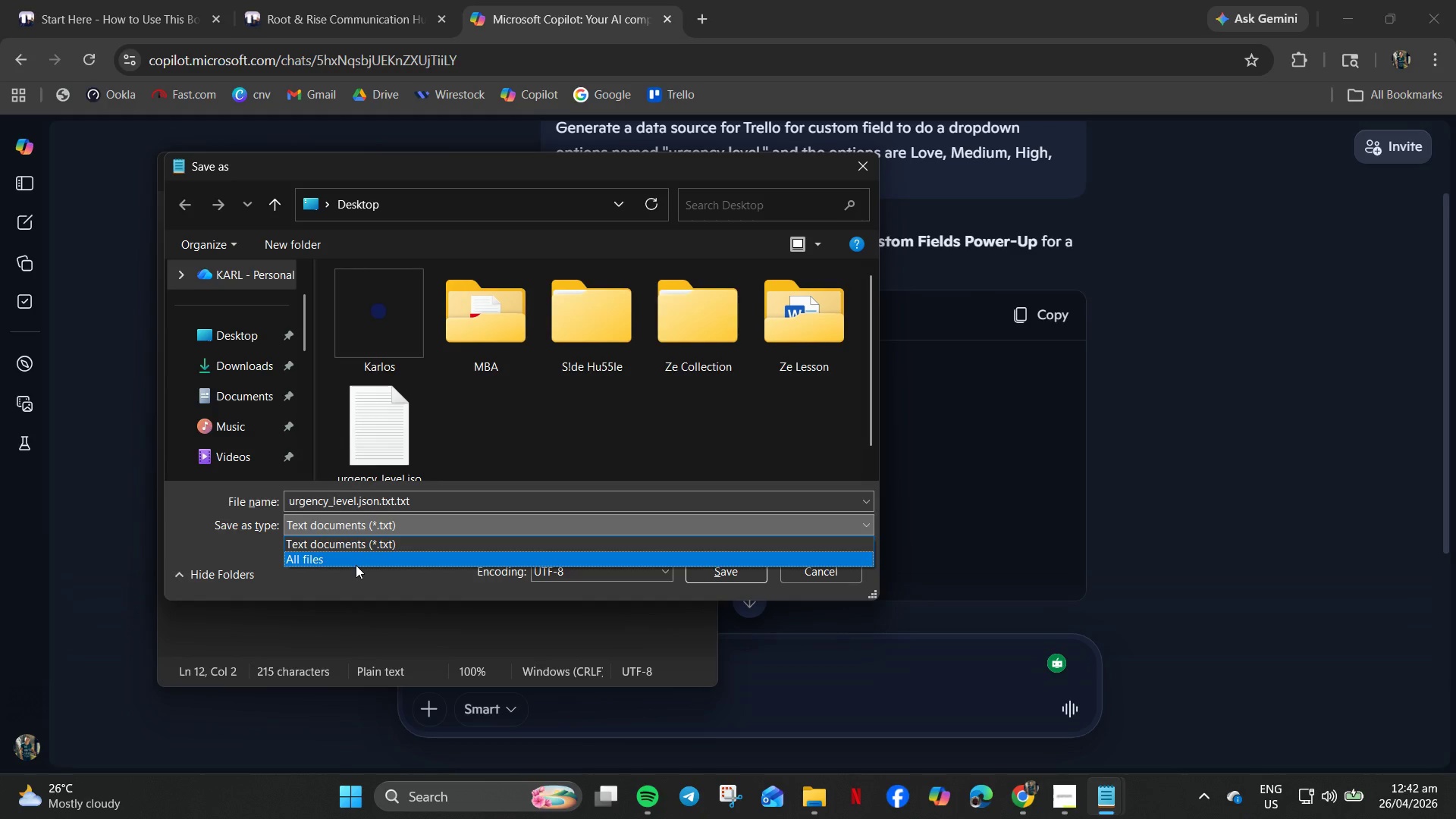 
scroll: coordinate [356, 565], scroll_direction: down, amount: 4.0
 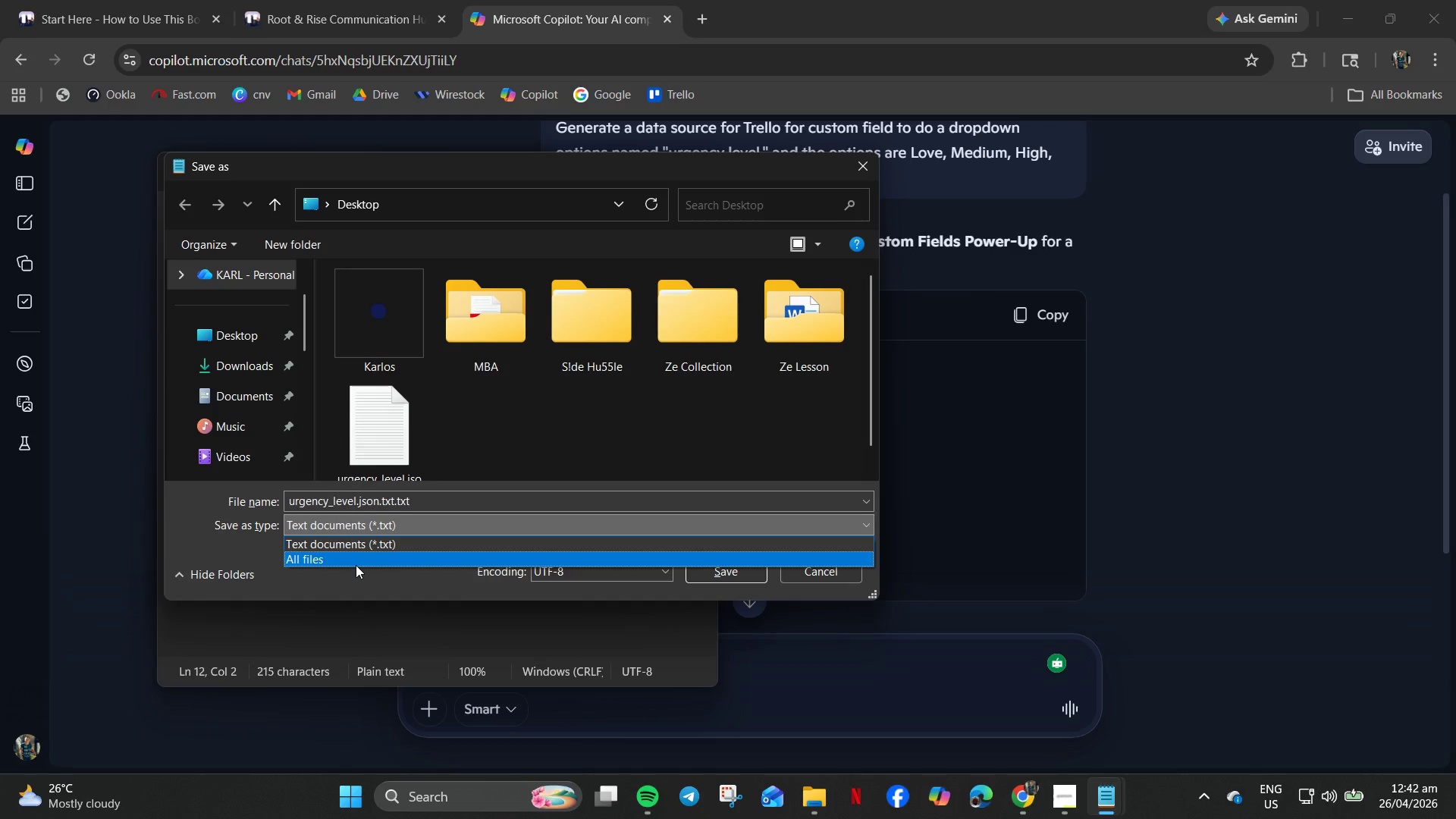 
left_click([356, 565])
 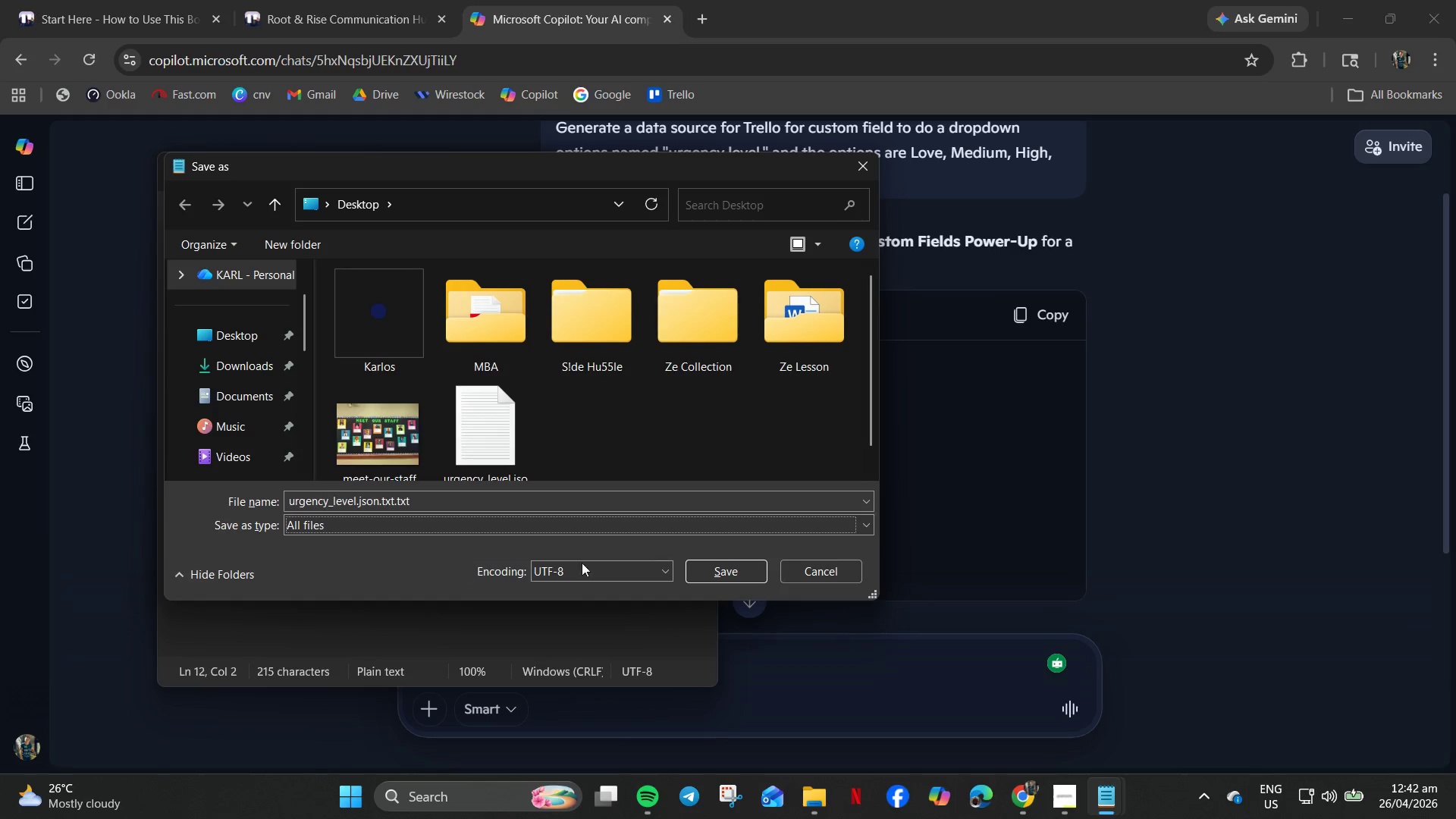 
left_click([752, 579])
 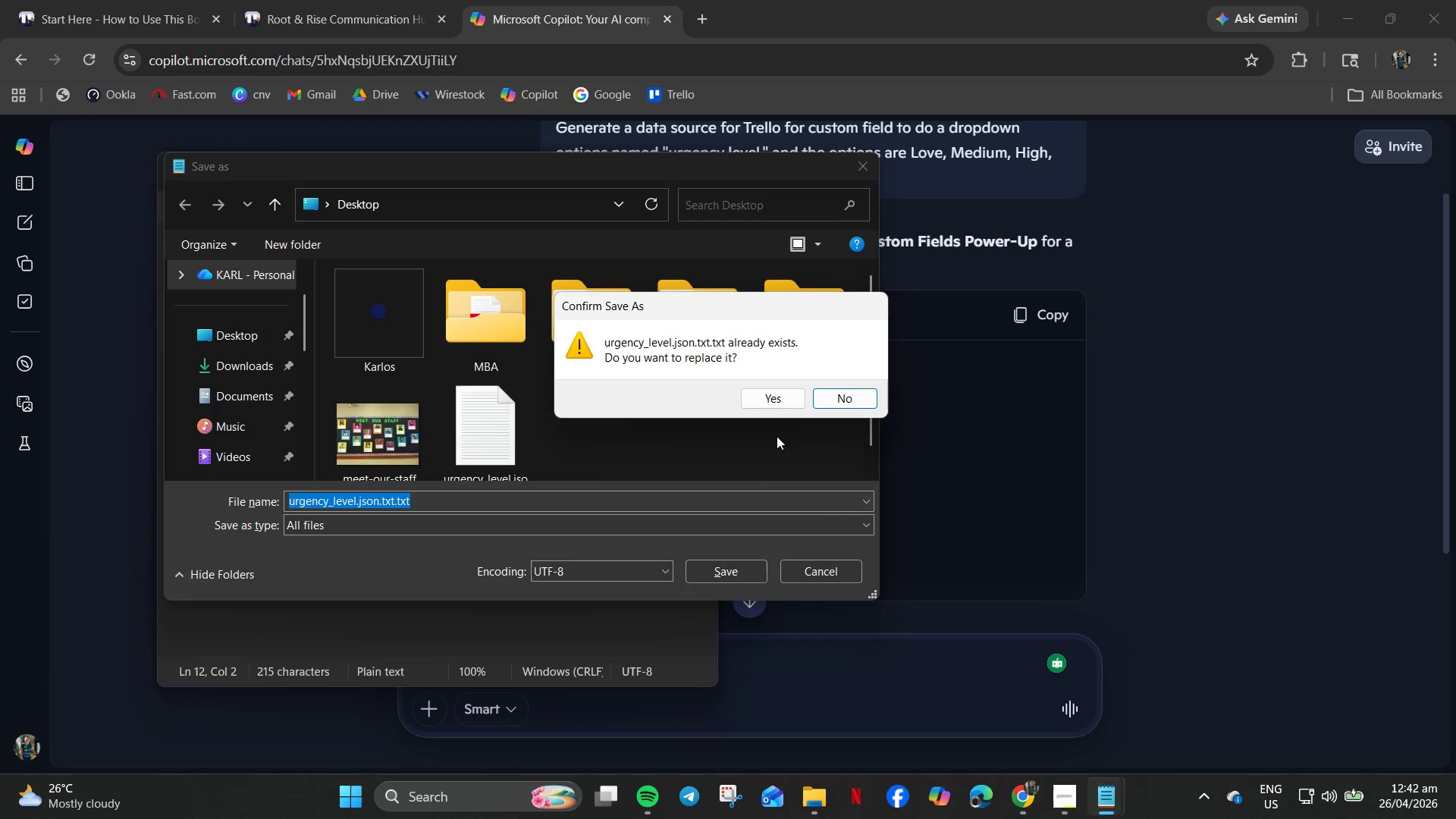 
left_click([774, 397])
 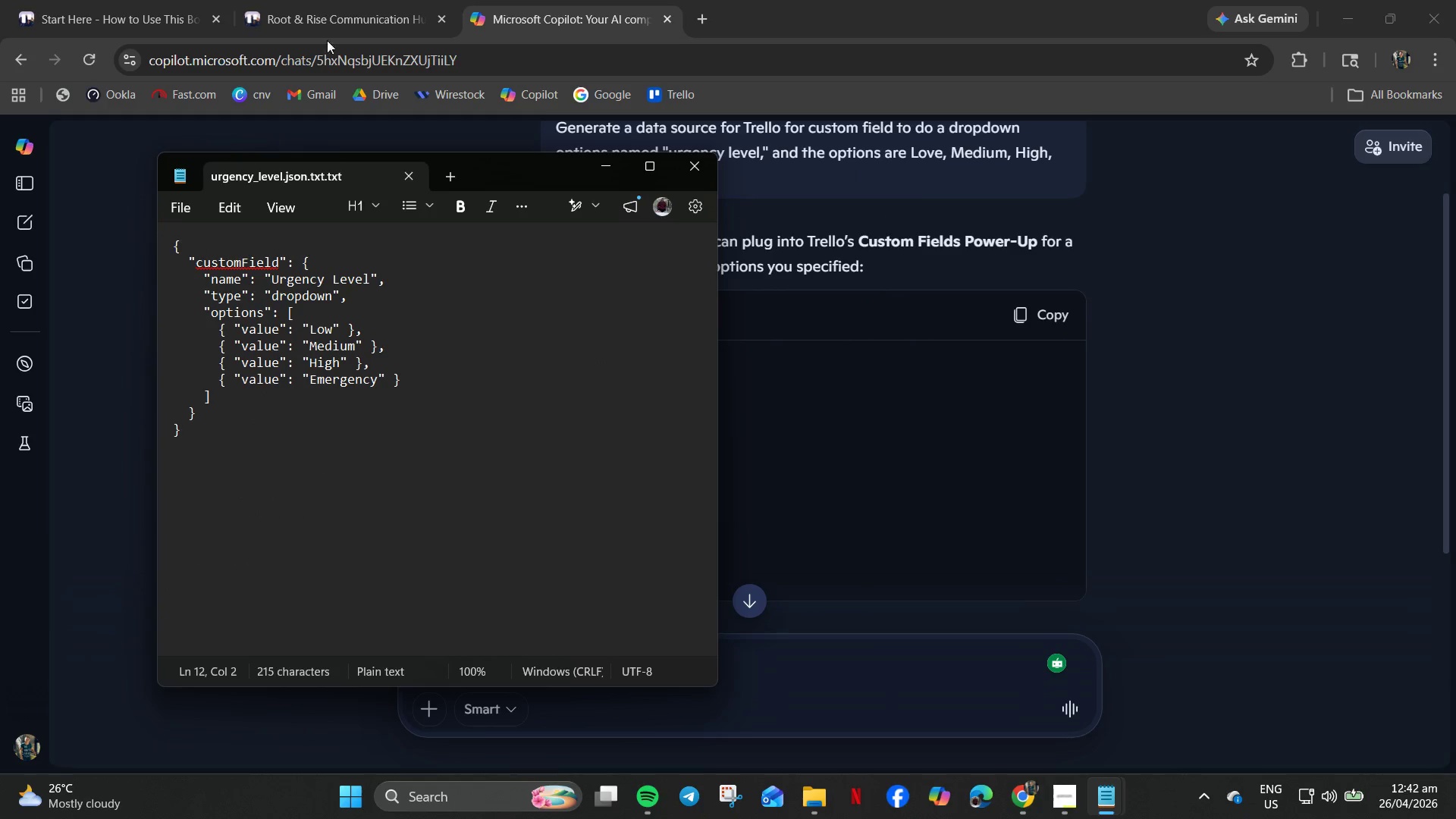 
left_click([291, 0])
 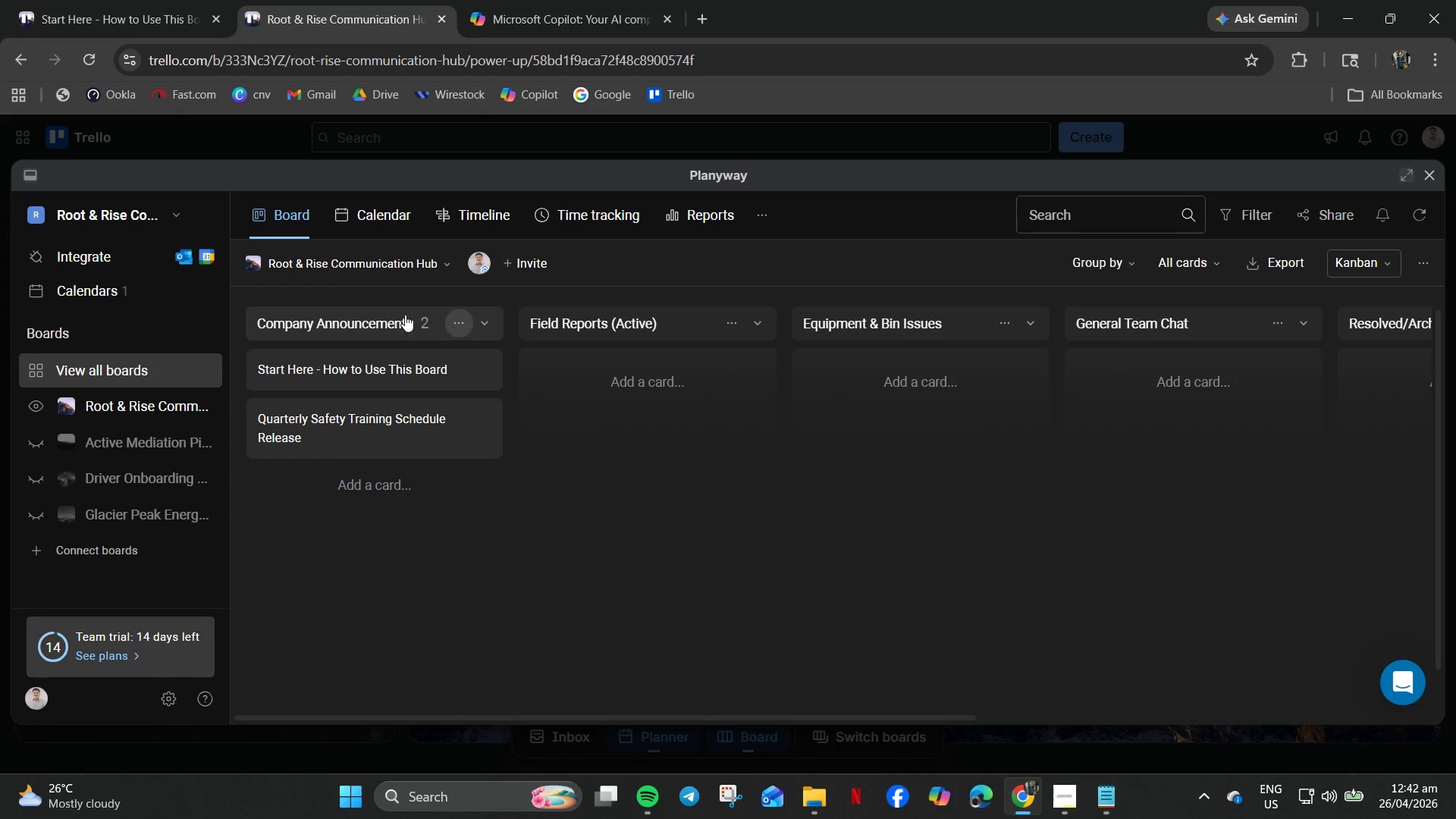 
left_click([106, 0])
 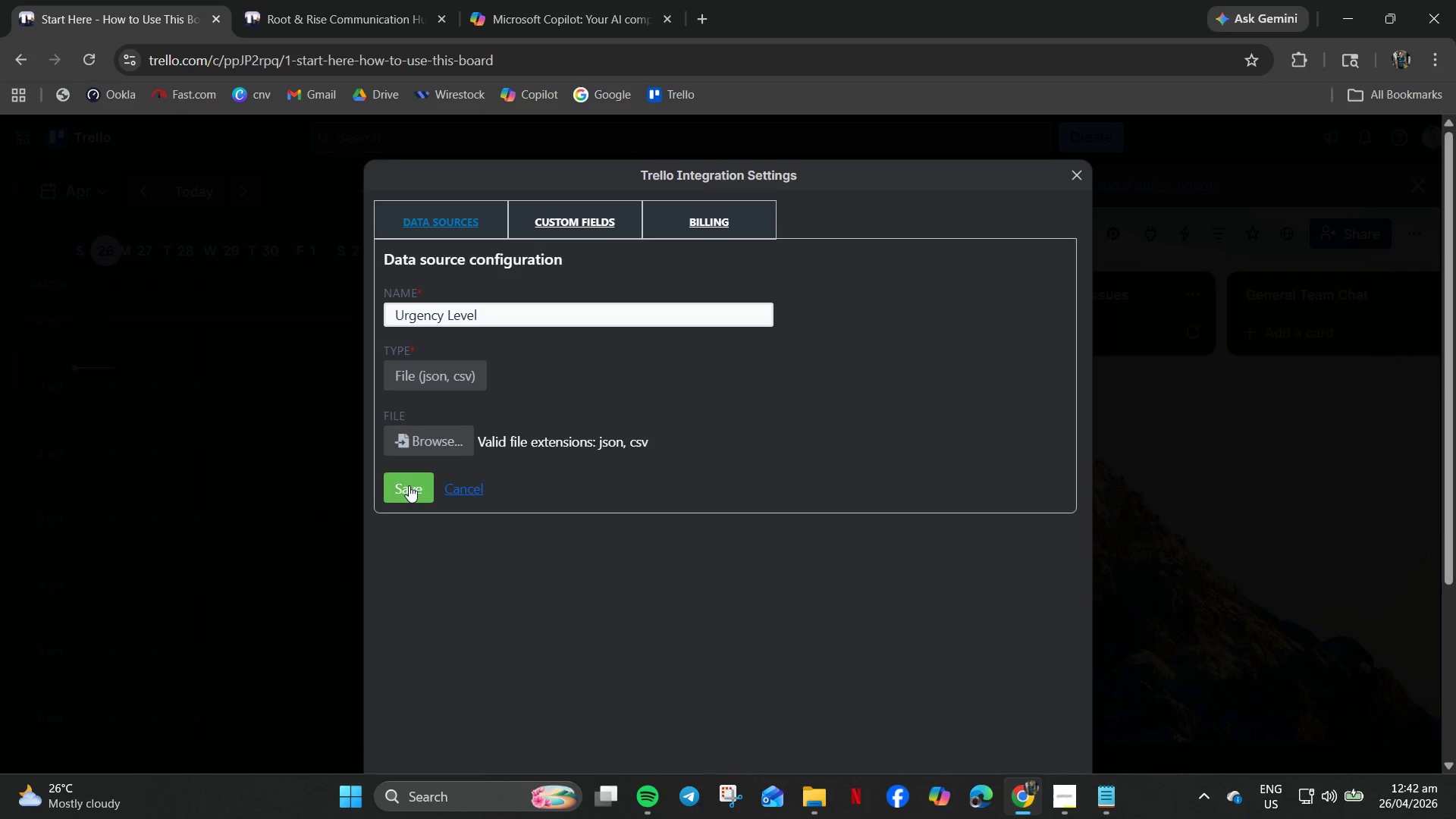 
left_click([406, 425])
 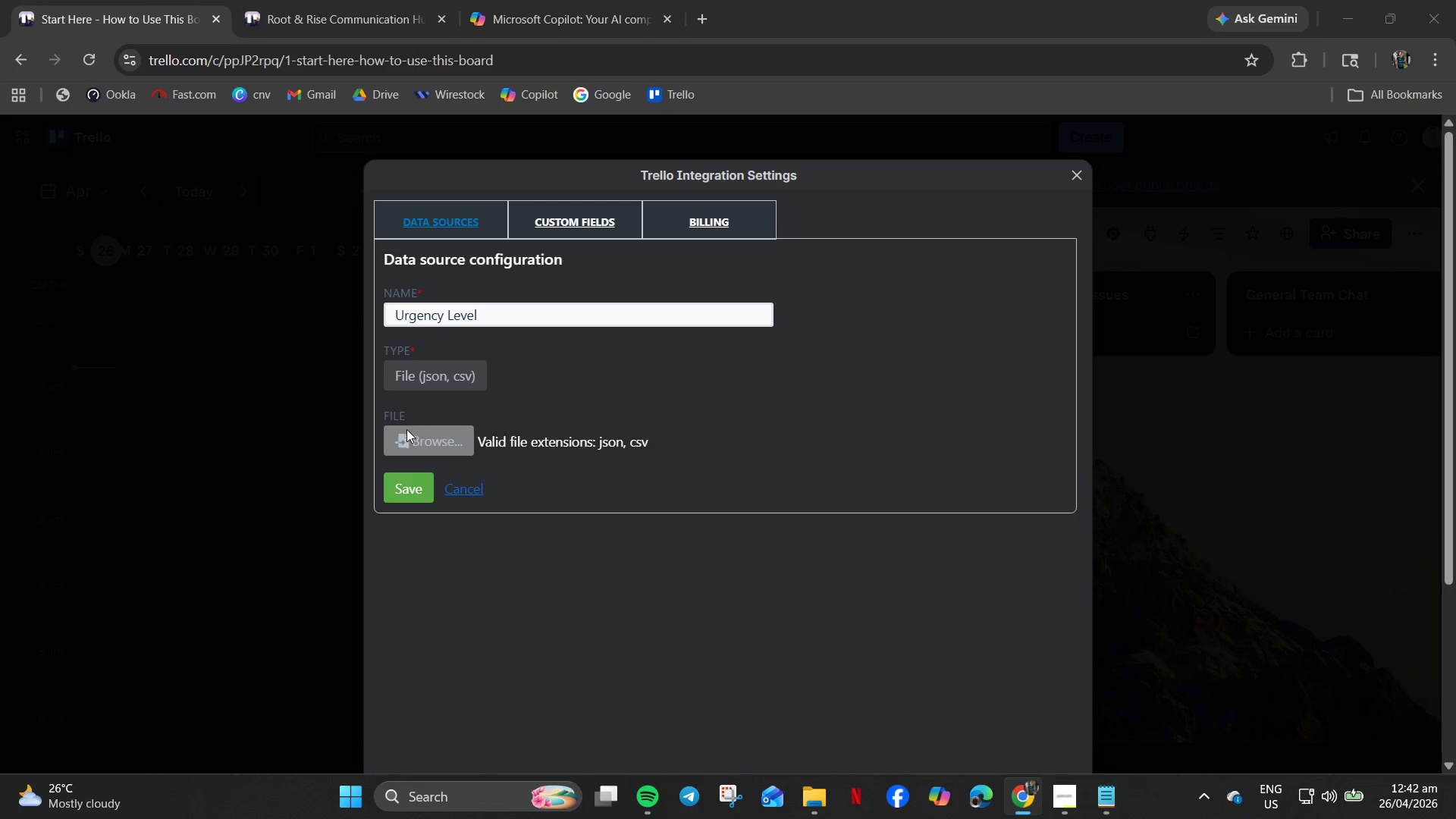 
left_click([406, 445])
 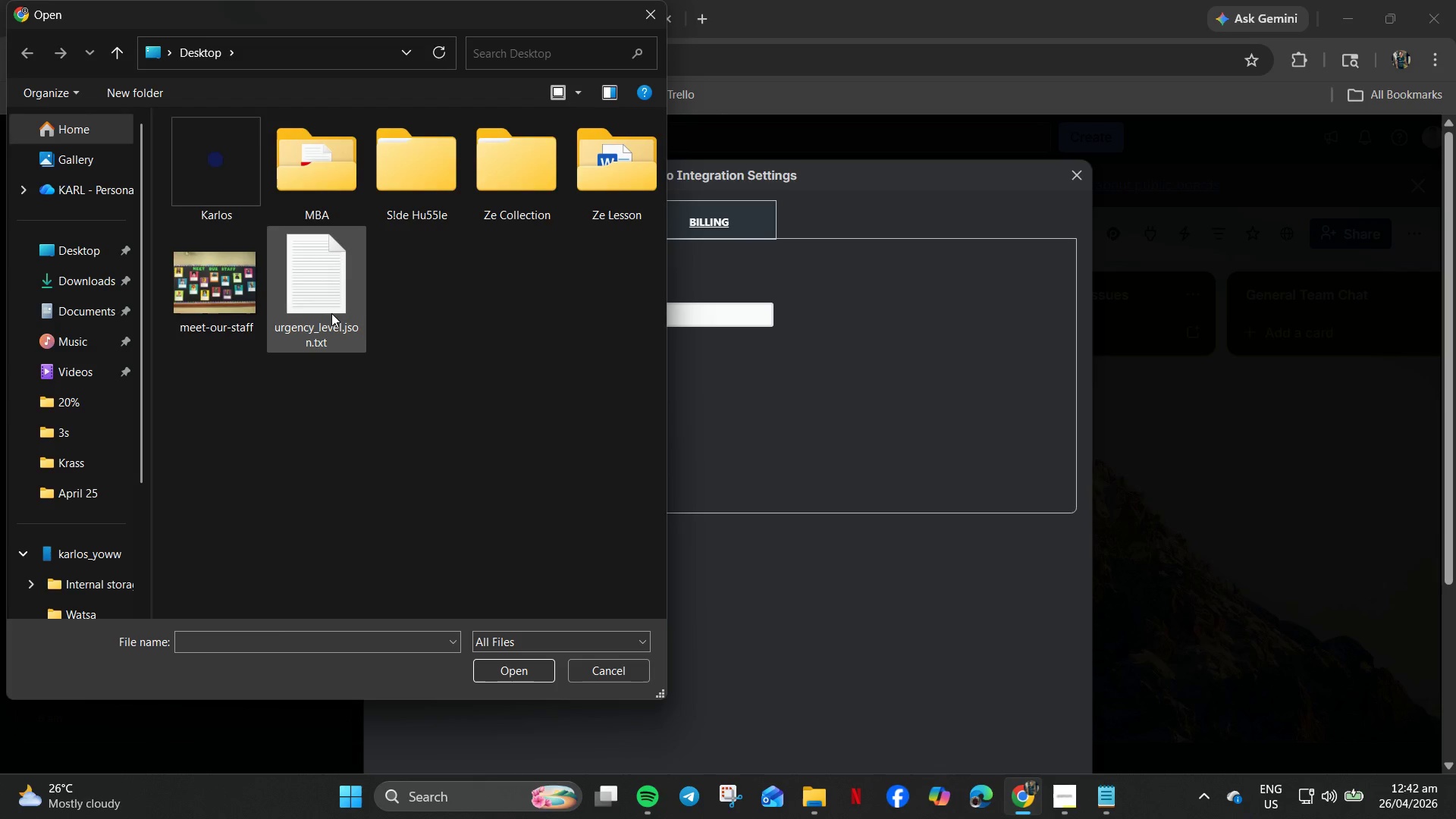 
double_click([331, 313])
 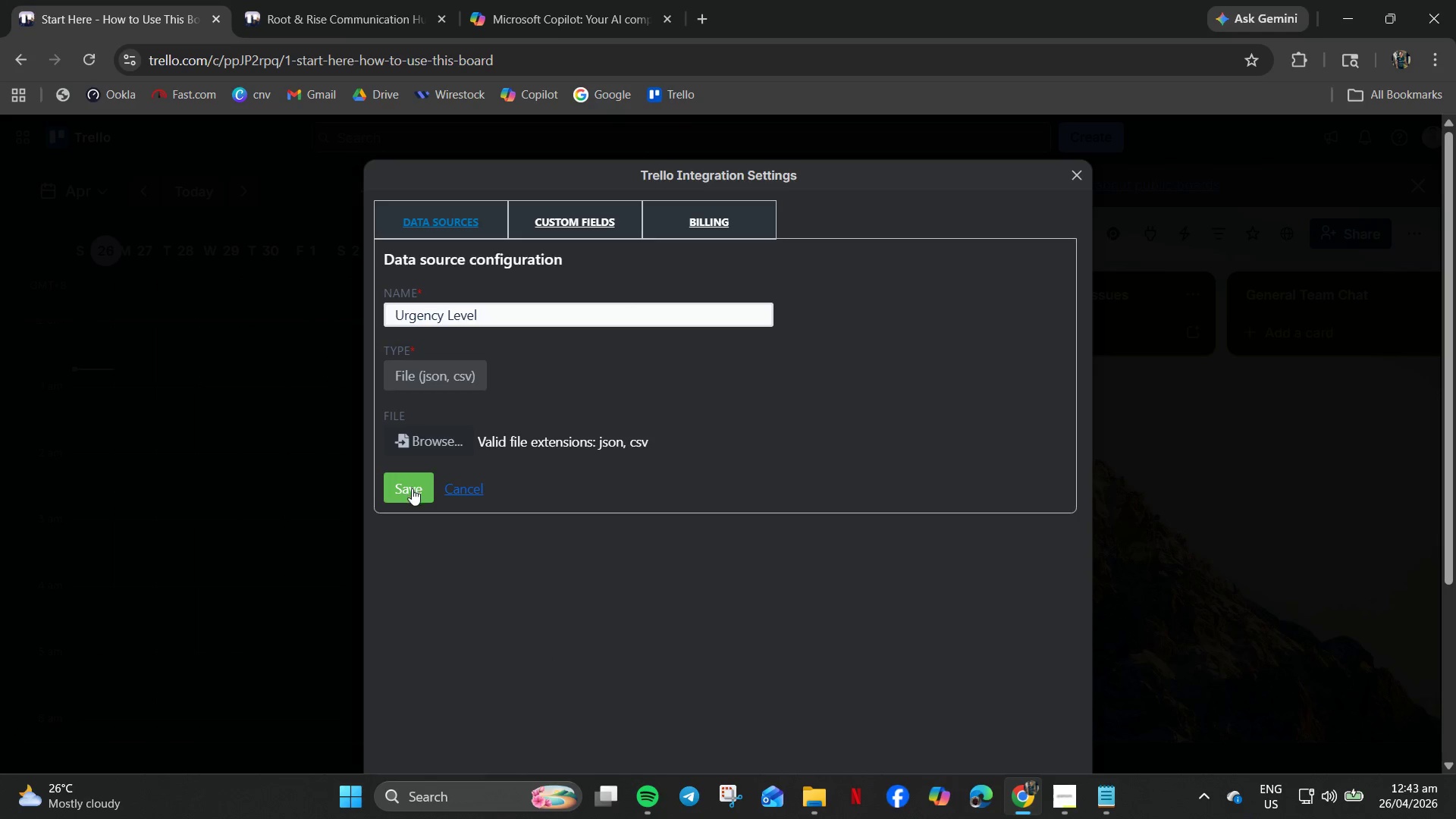 
left_click([412, 489])
 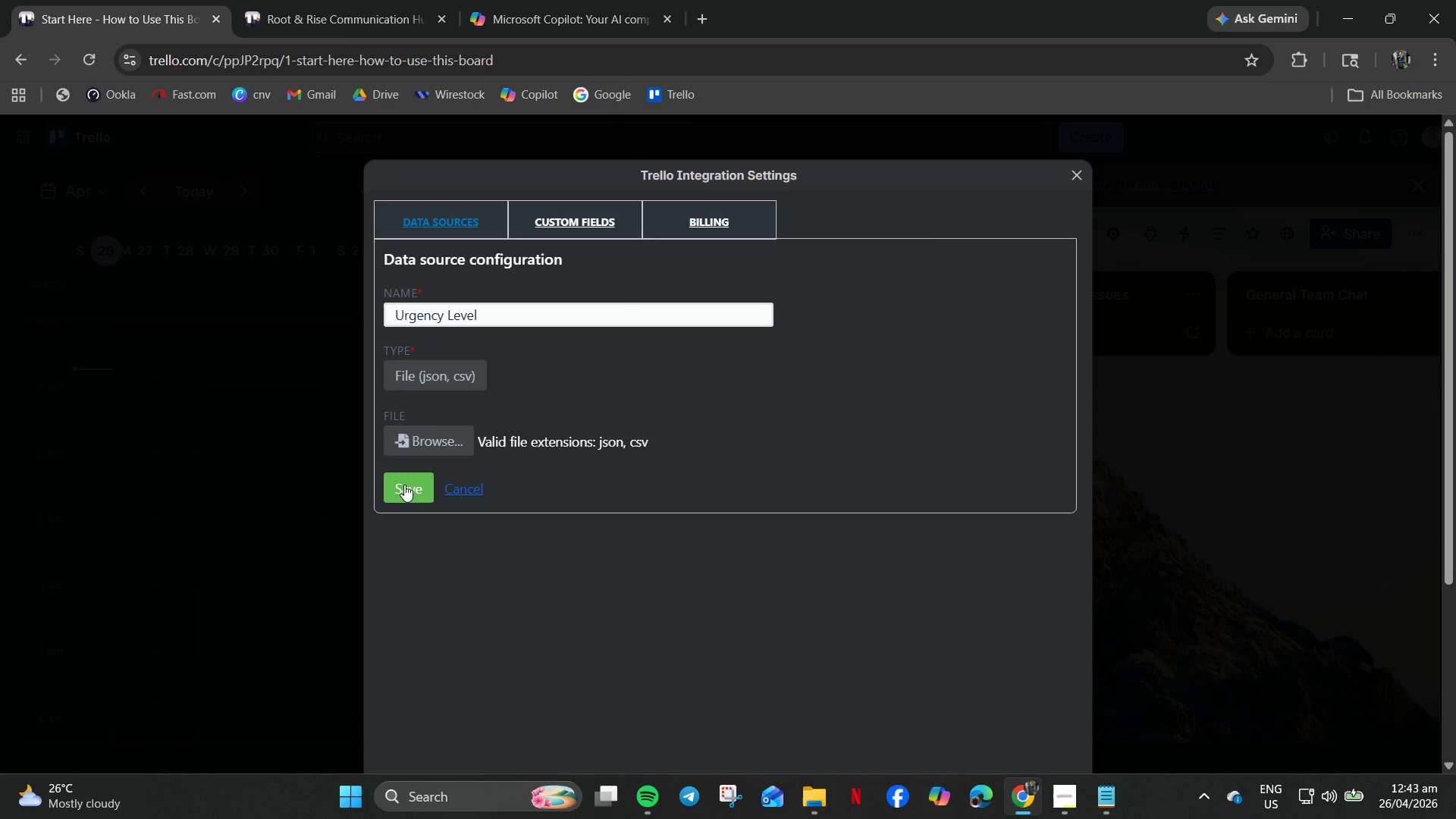 
wait(5.62)
 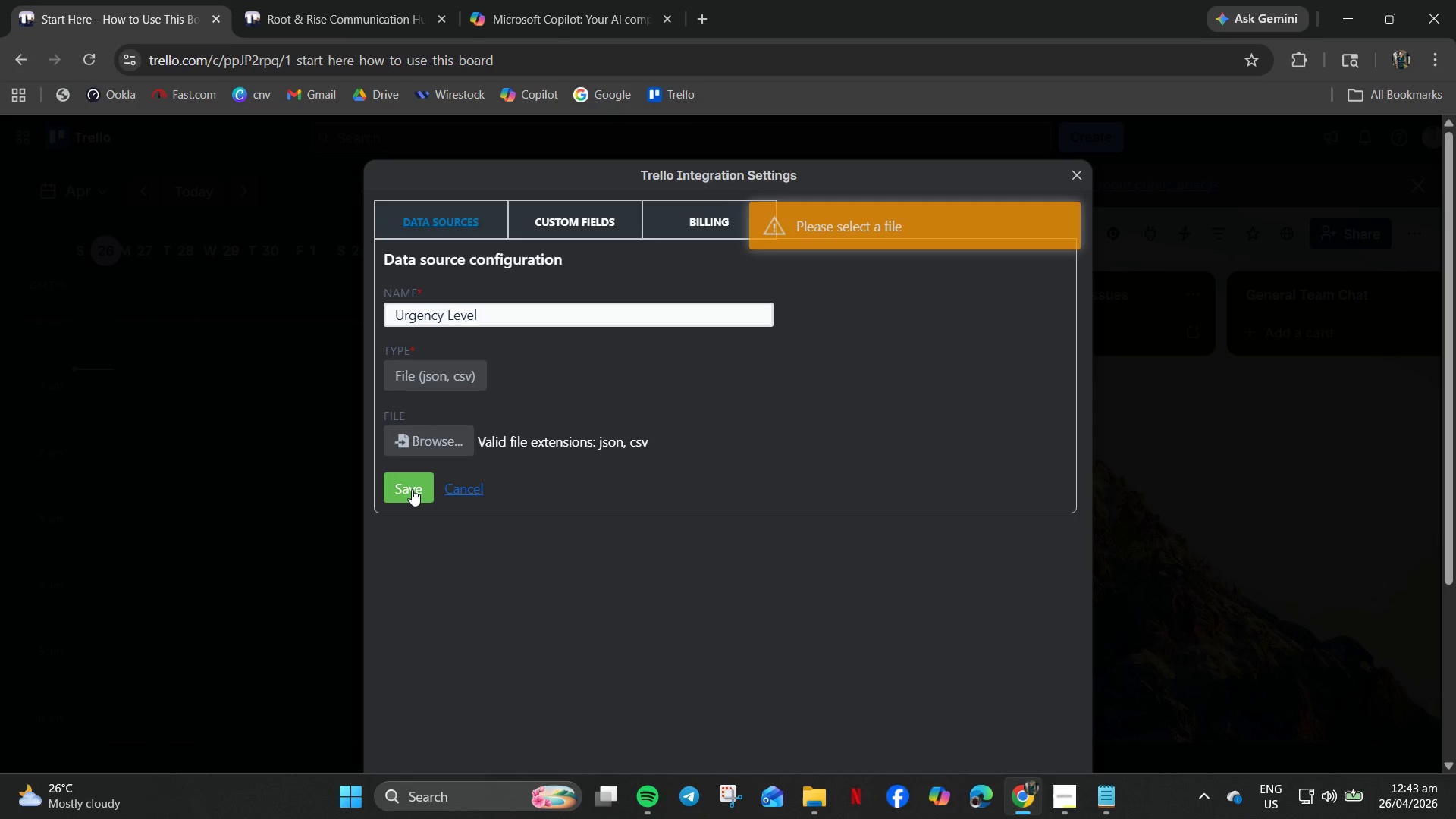 
left_click([433, 369])
 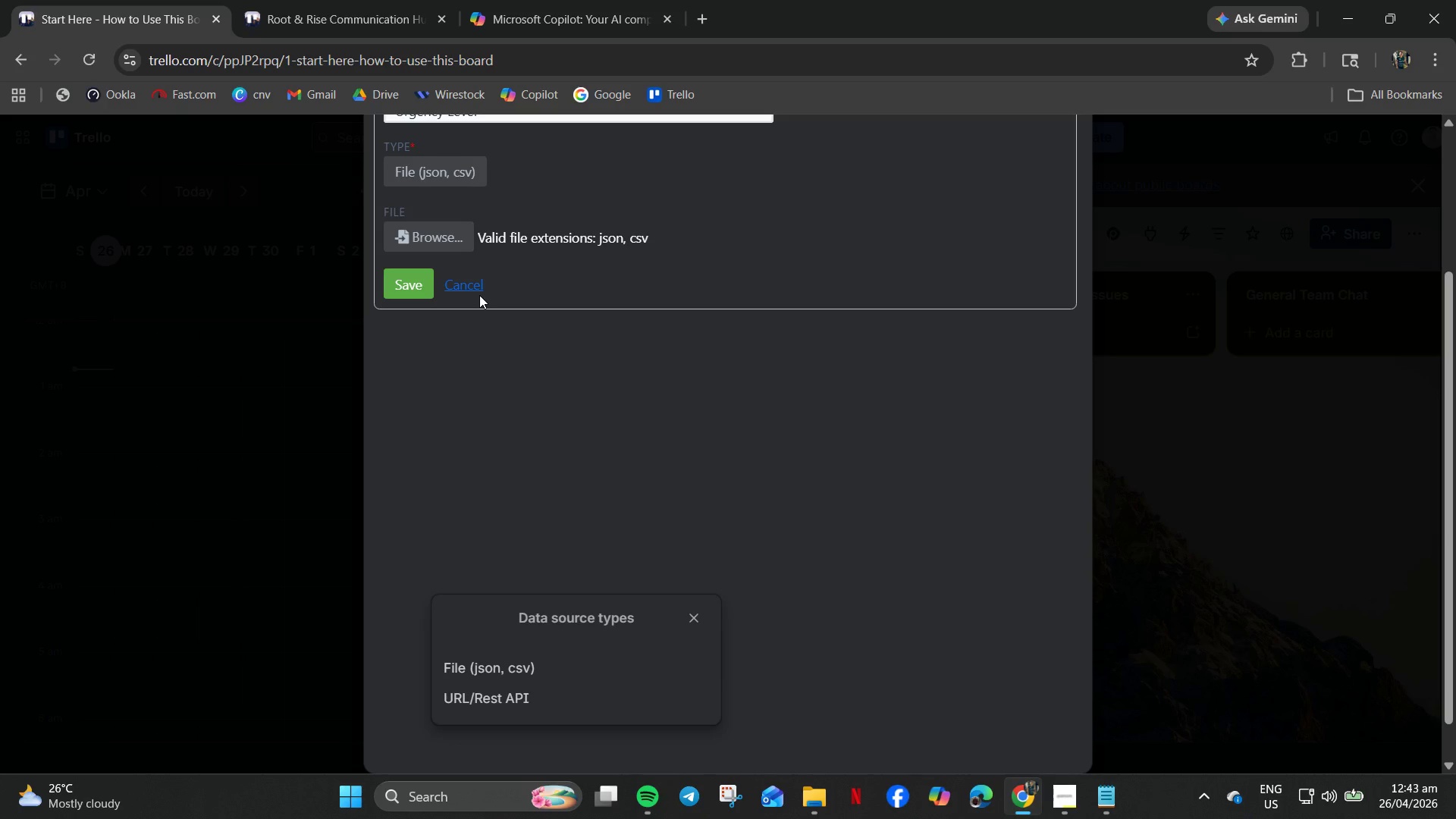 
wait(9.17)
 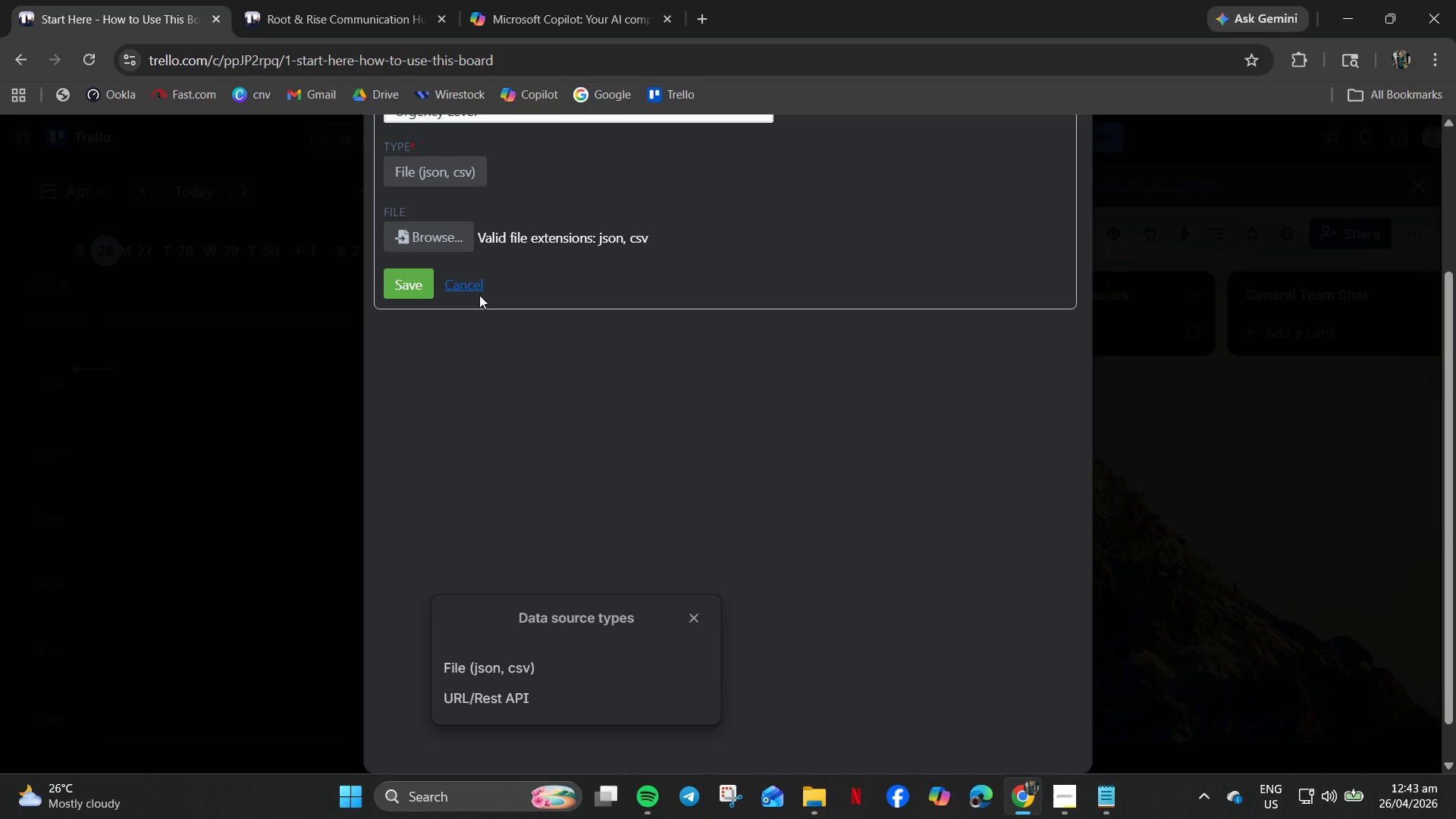 
left_click([523, 705])
 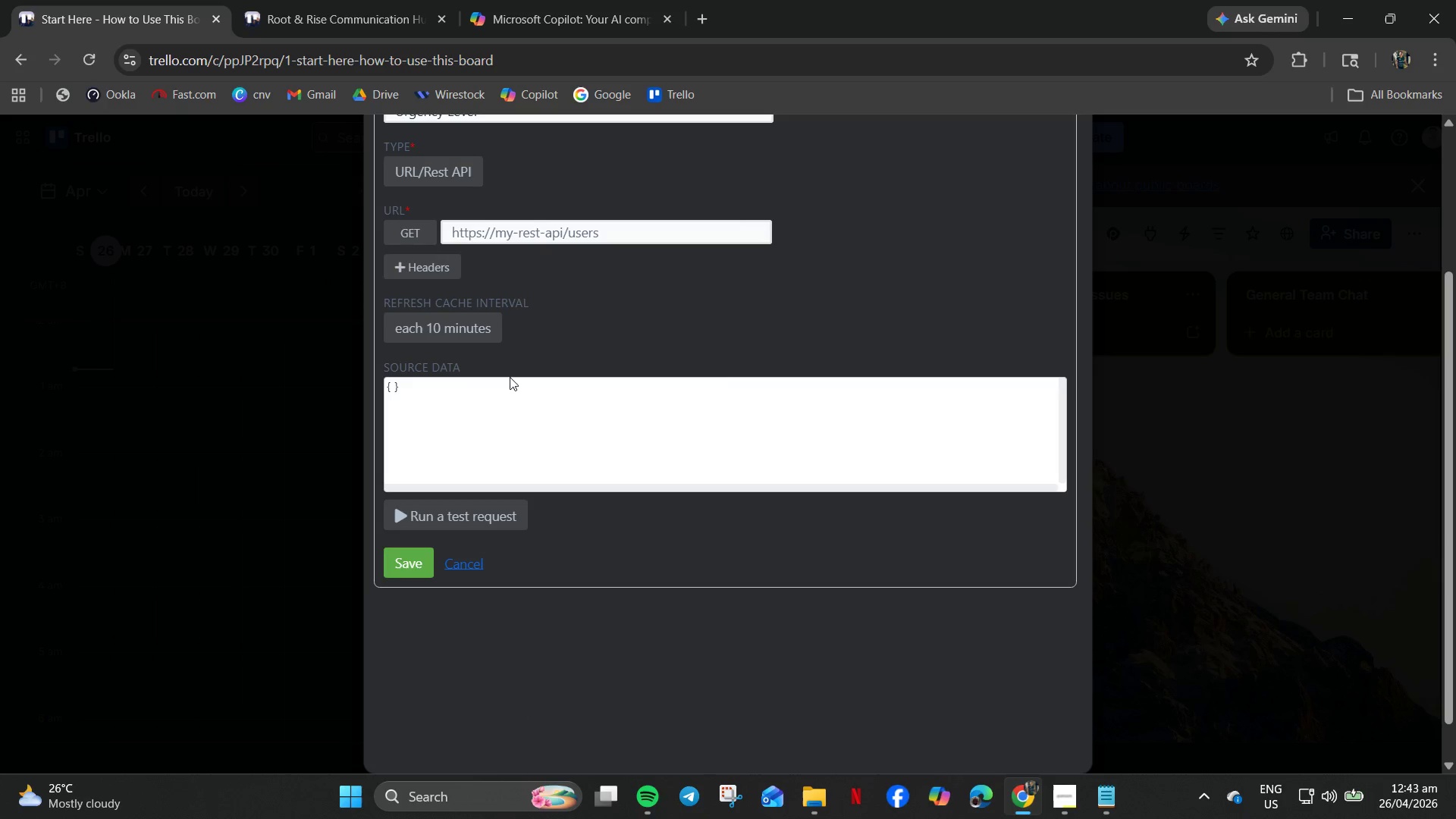 
left_click([488, 418])
 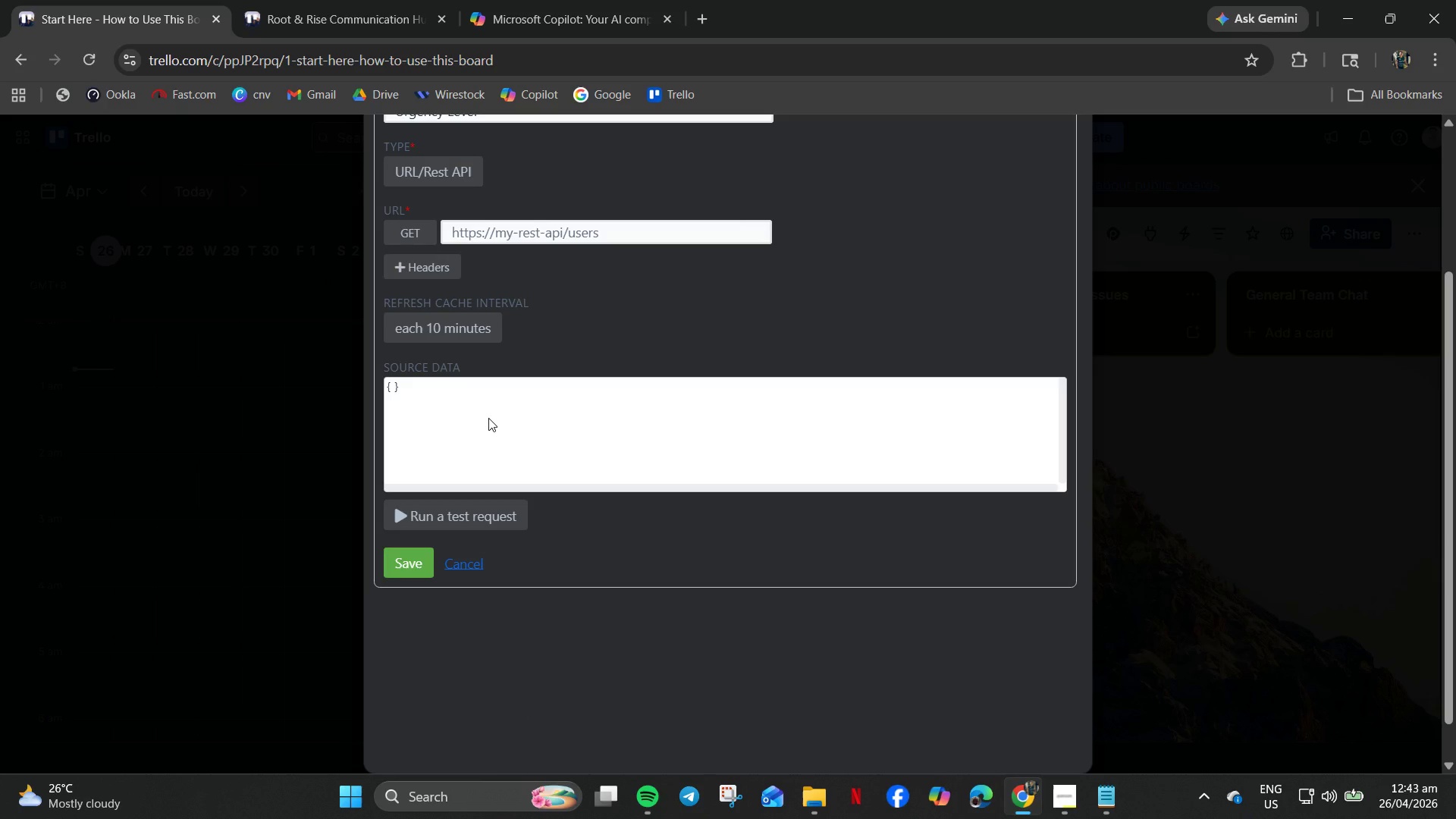 
key(Control+A)
 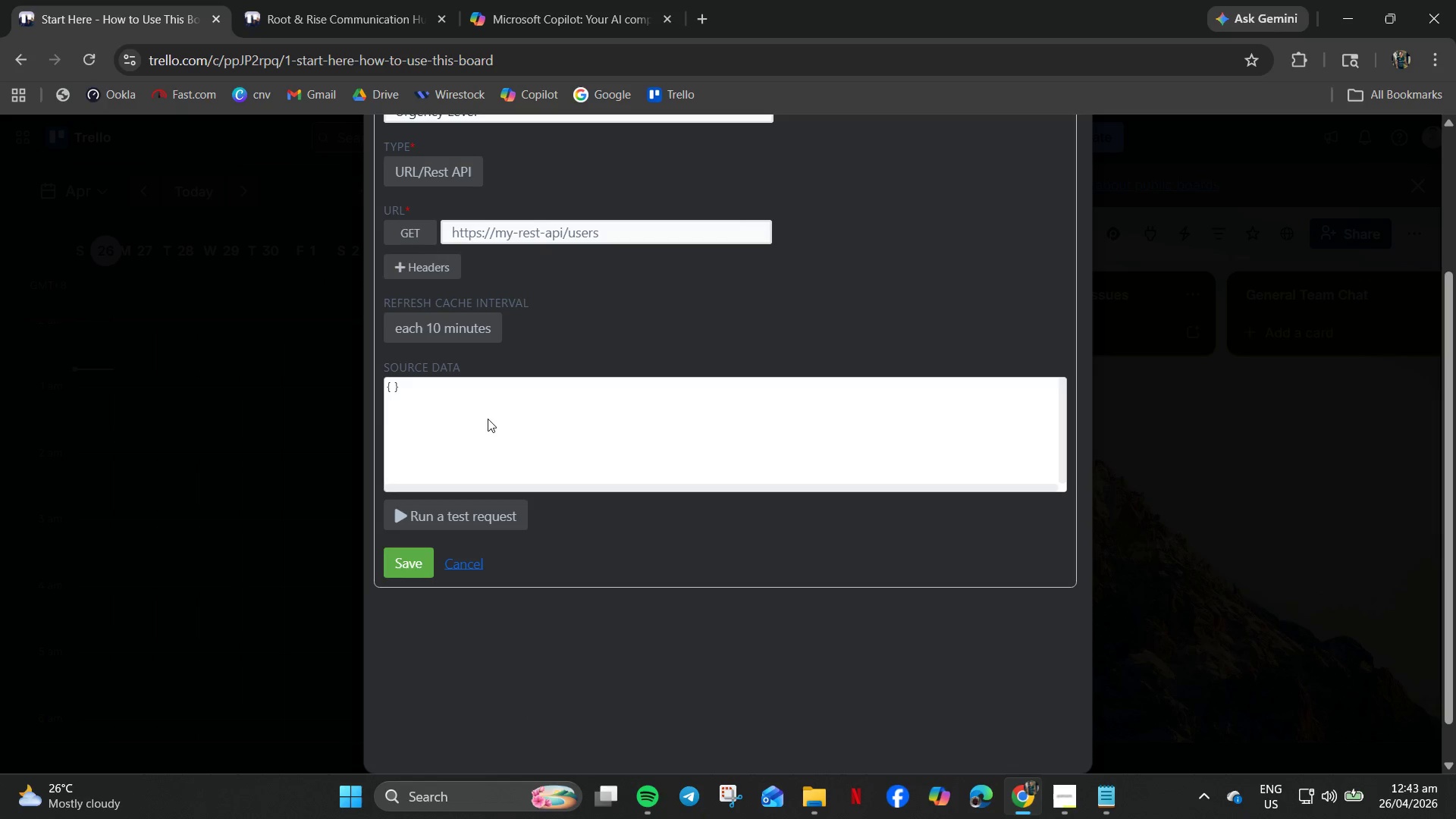 
key(Control+V)
 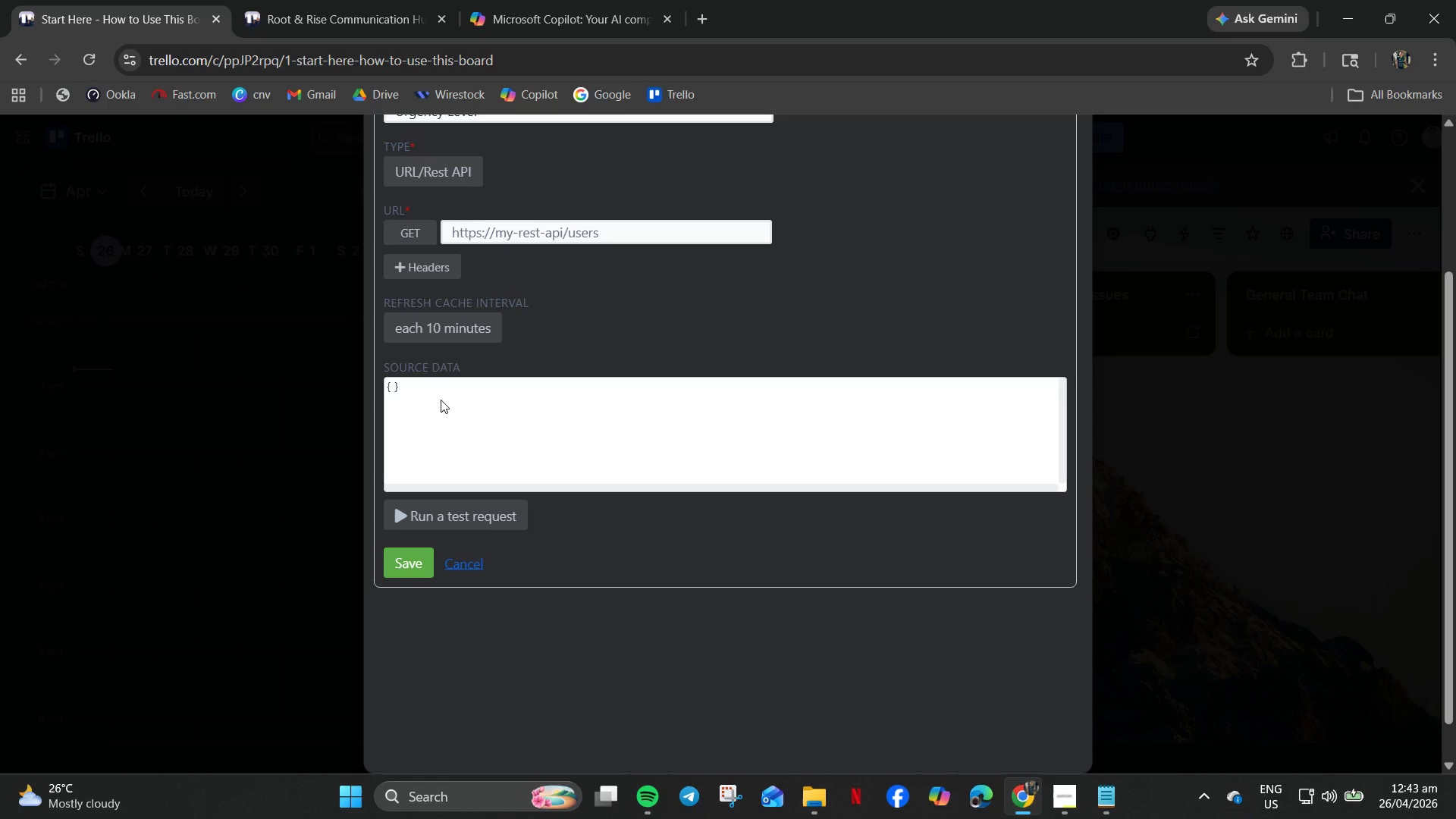 
left_click([432, 392])
 